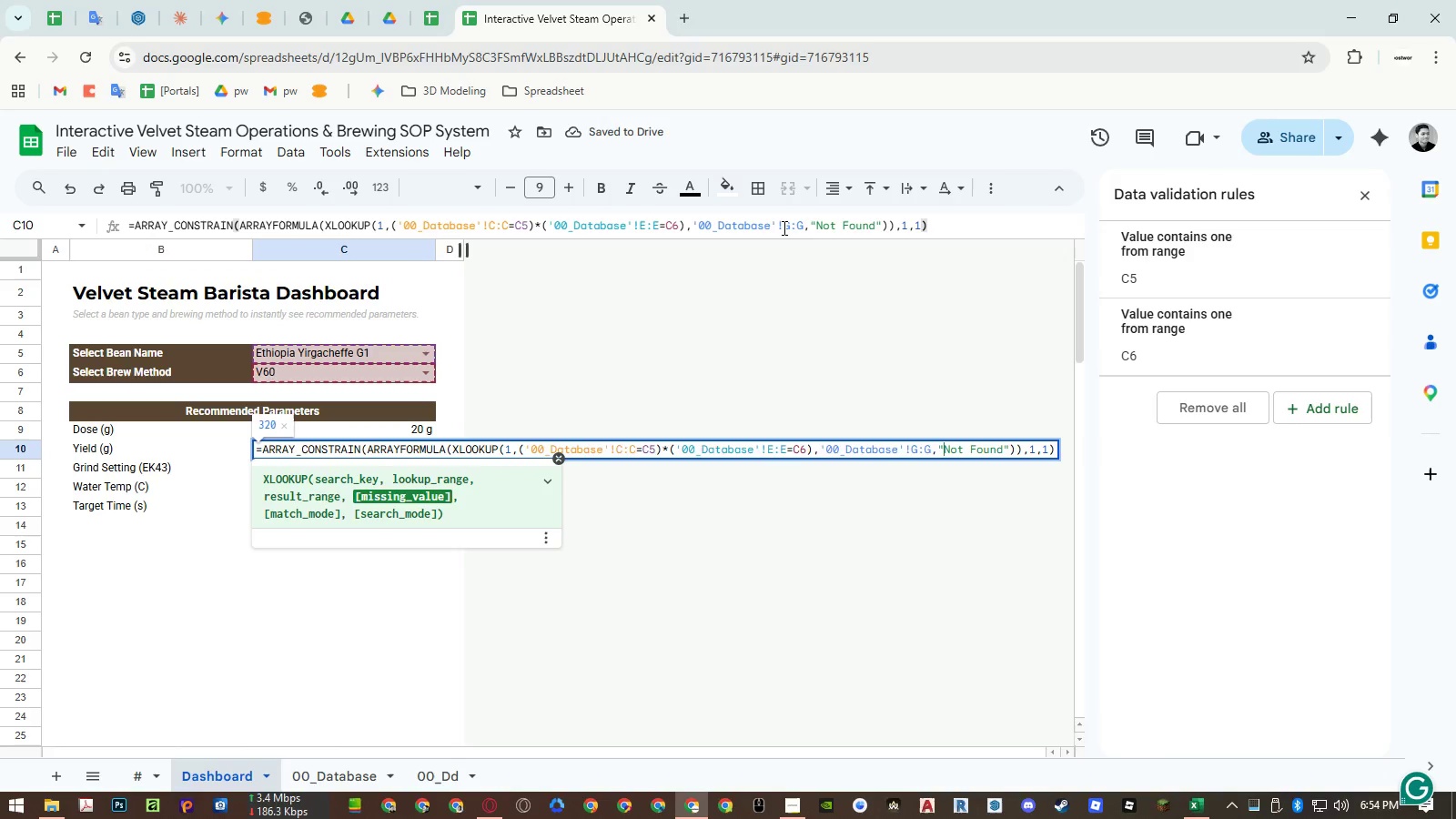 
key(Control+ArrowLeft)
 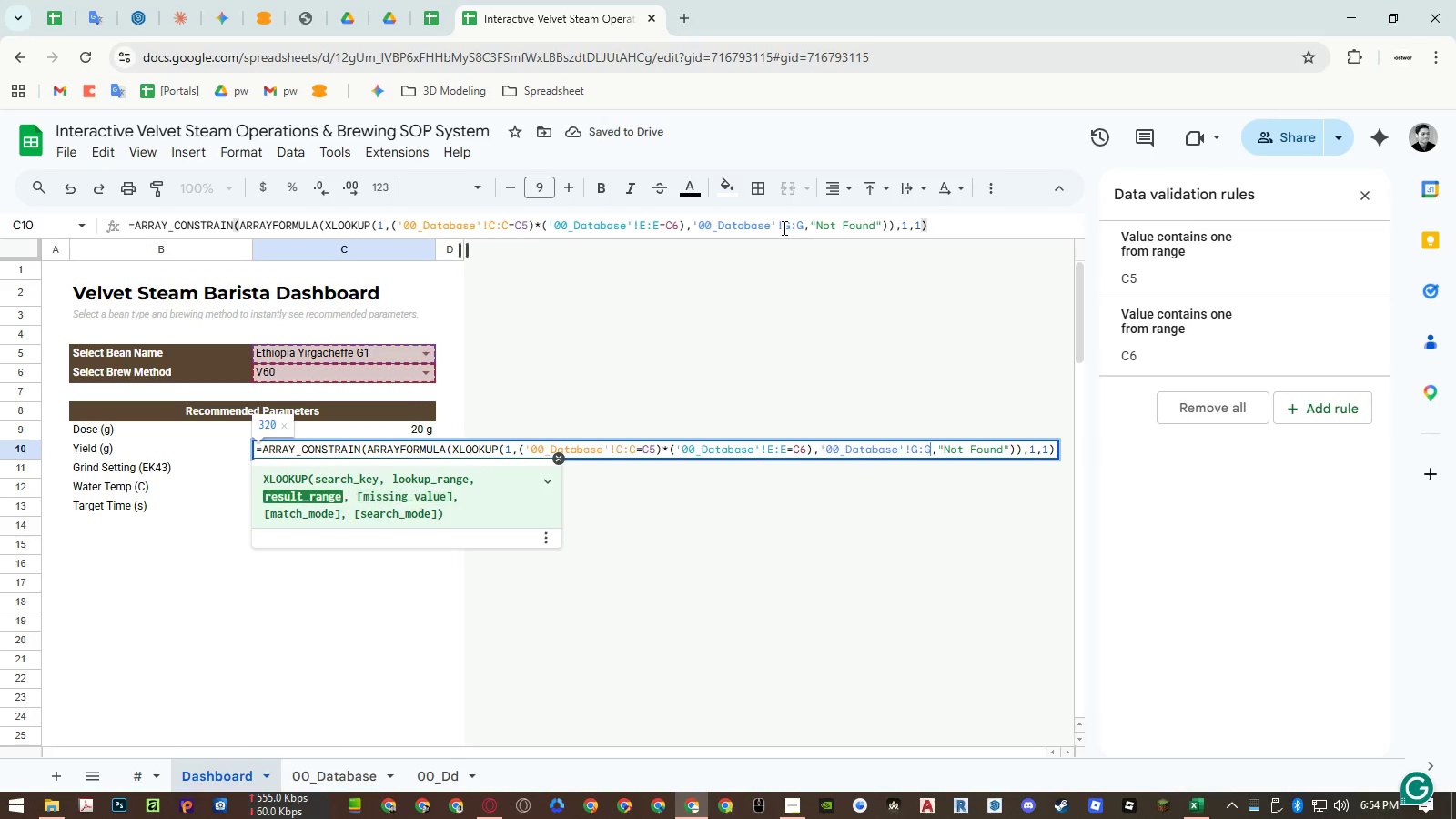 
key(Shift+ArrowLeft)
 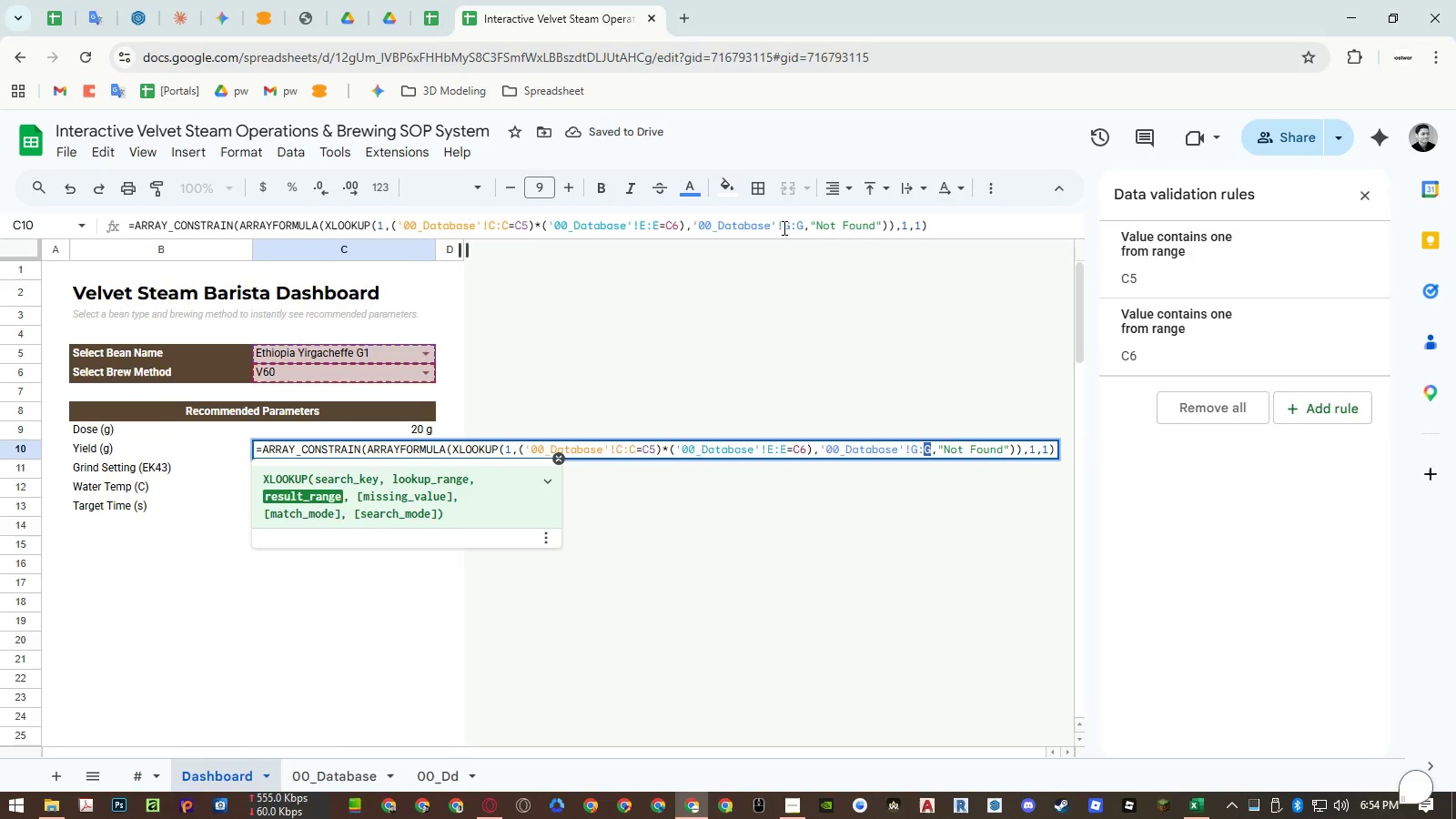 
key(Shift+ArrowLeft)
 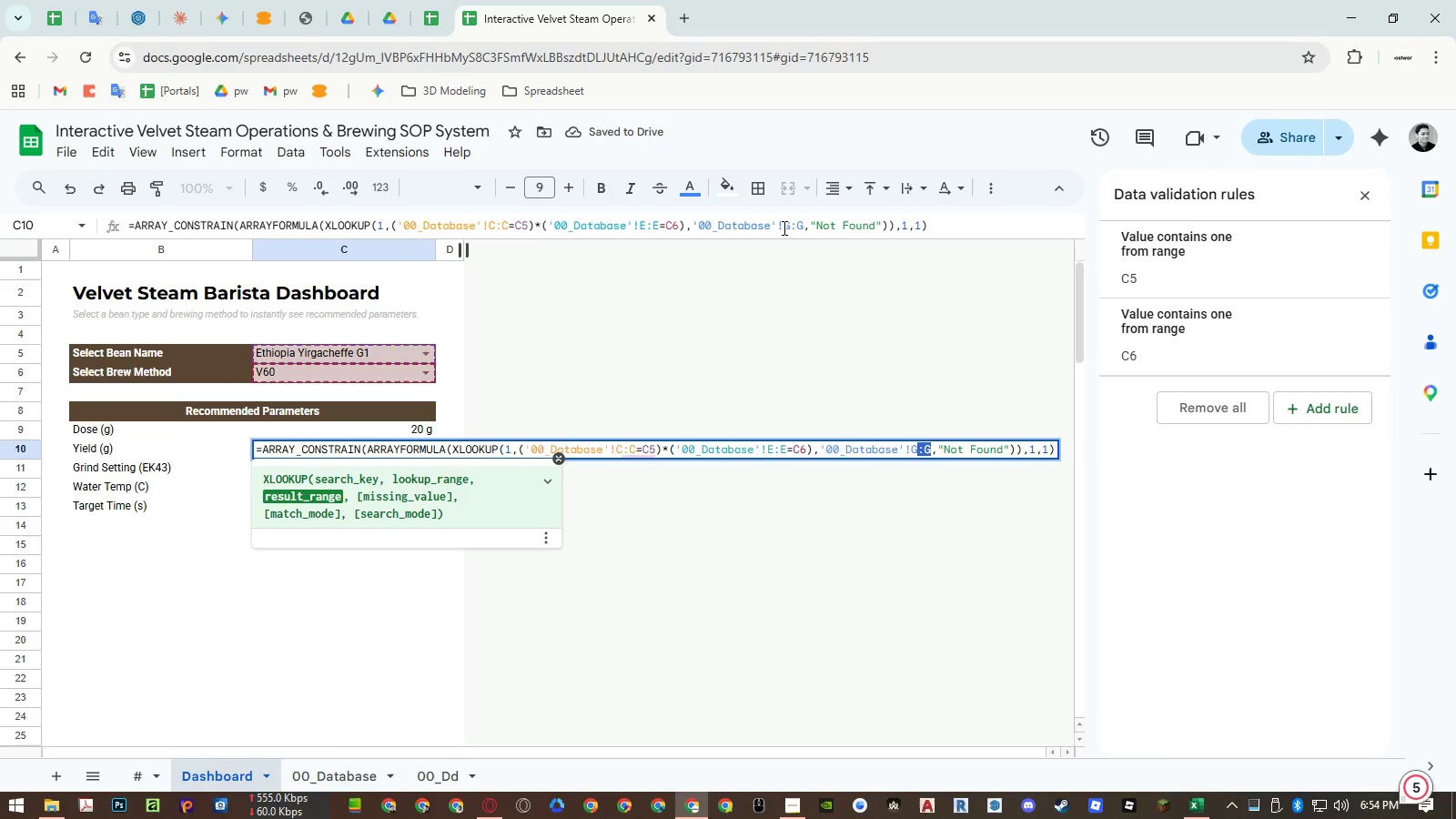 
key(Shift+ArrowLeft)
 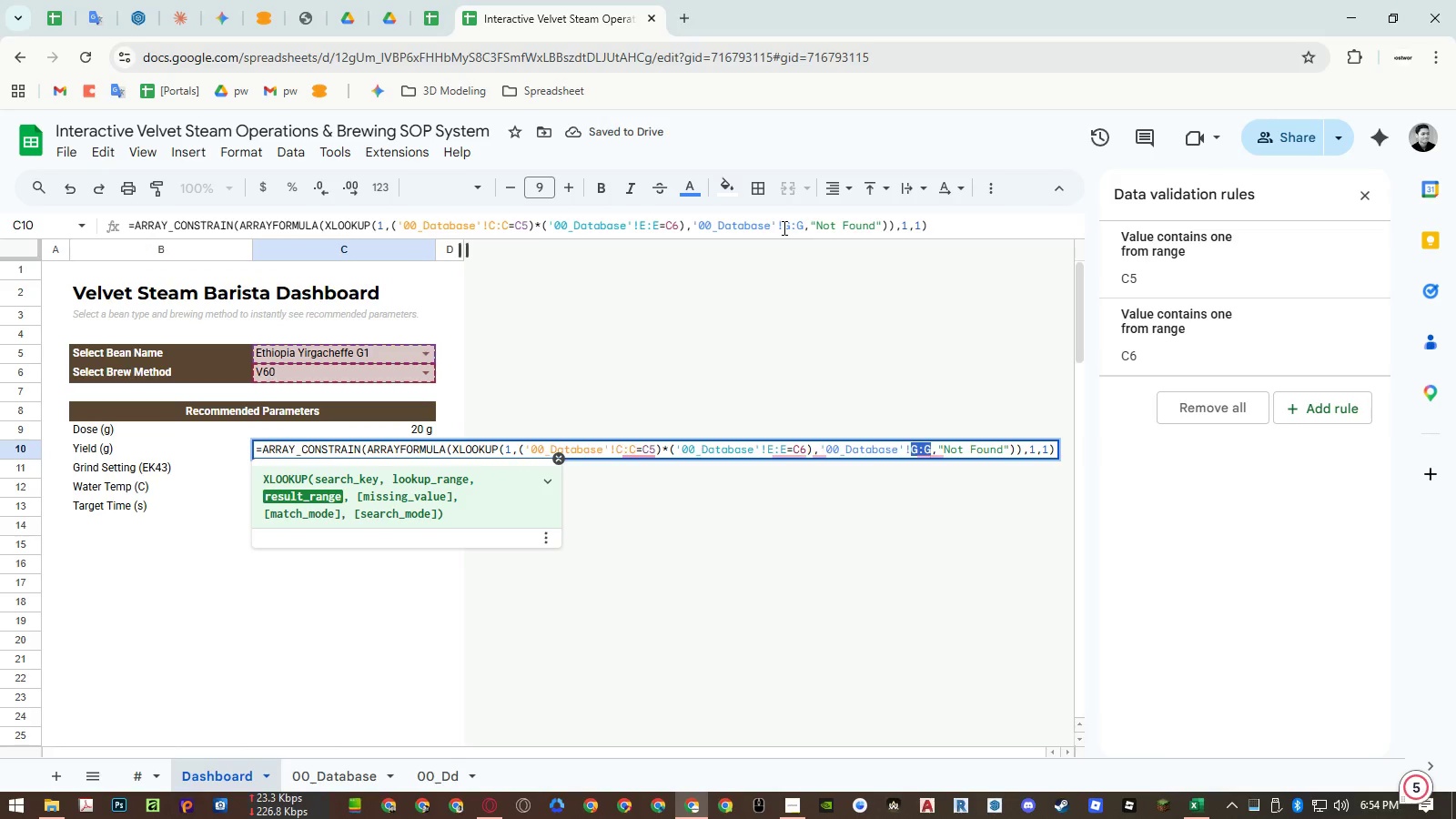 
key(Shift+L)
 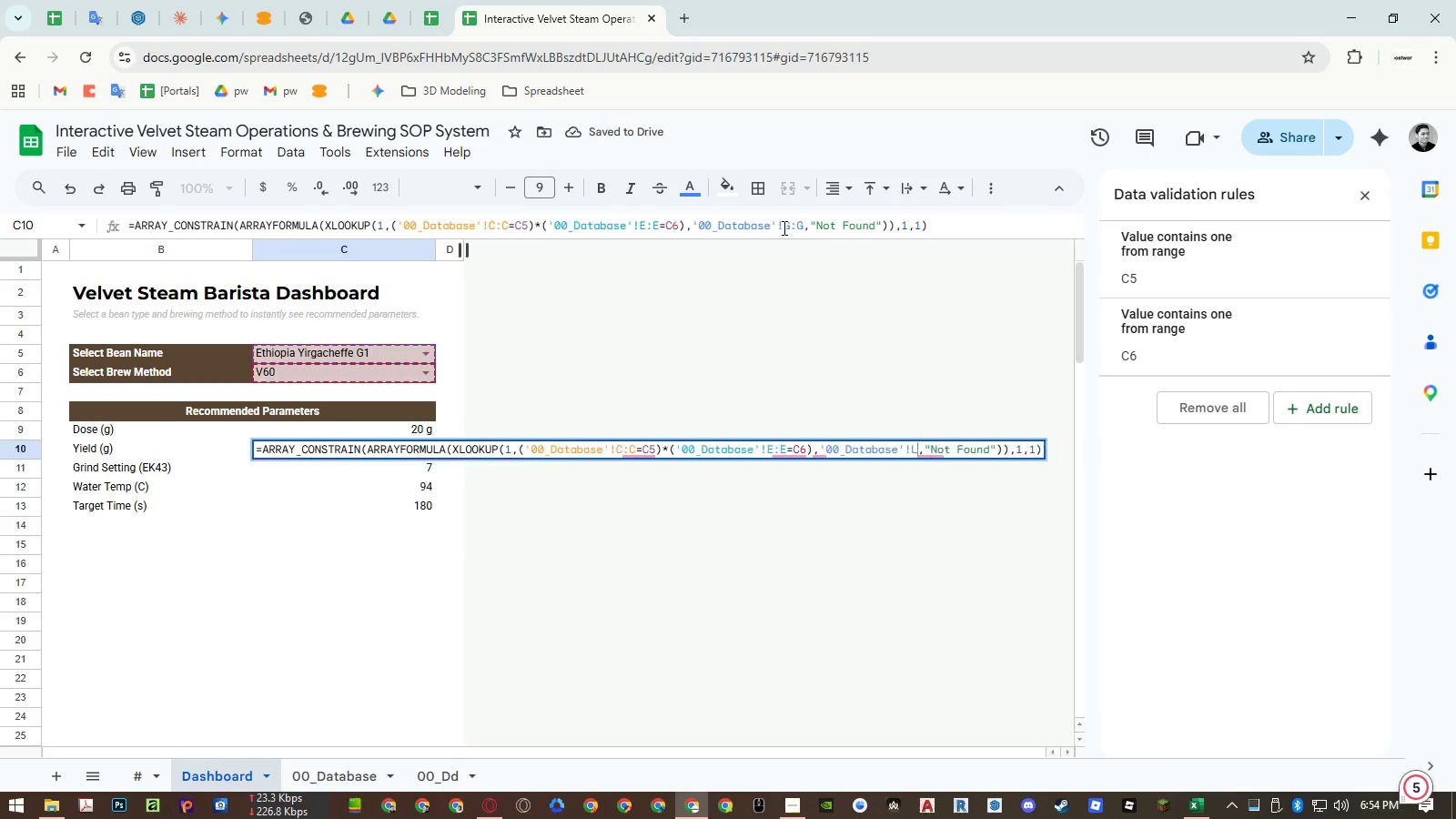 
key(Shift+Semicolon)
 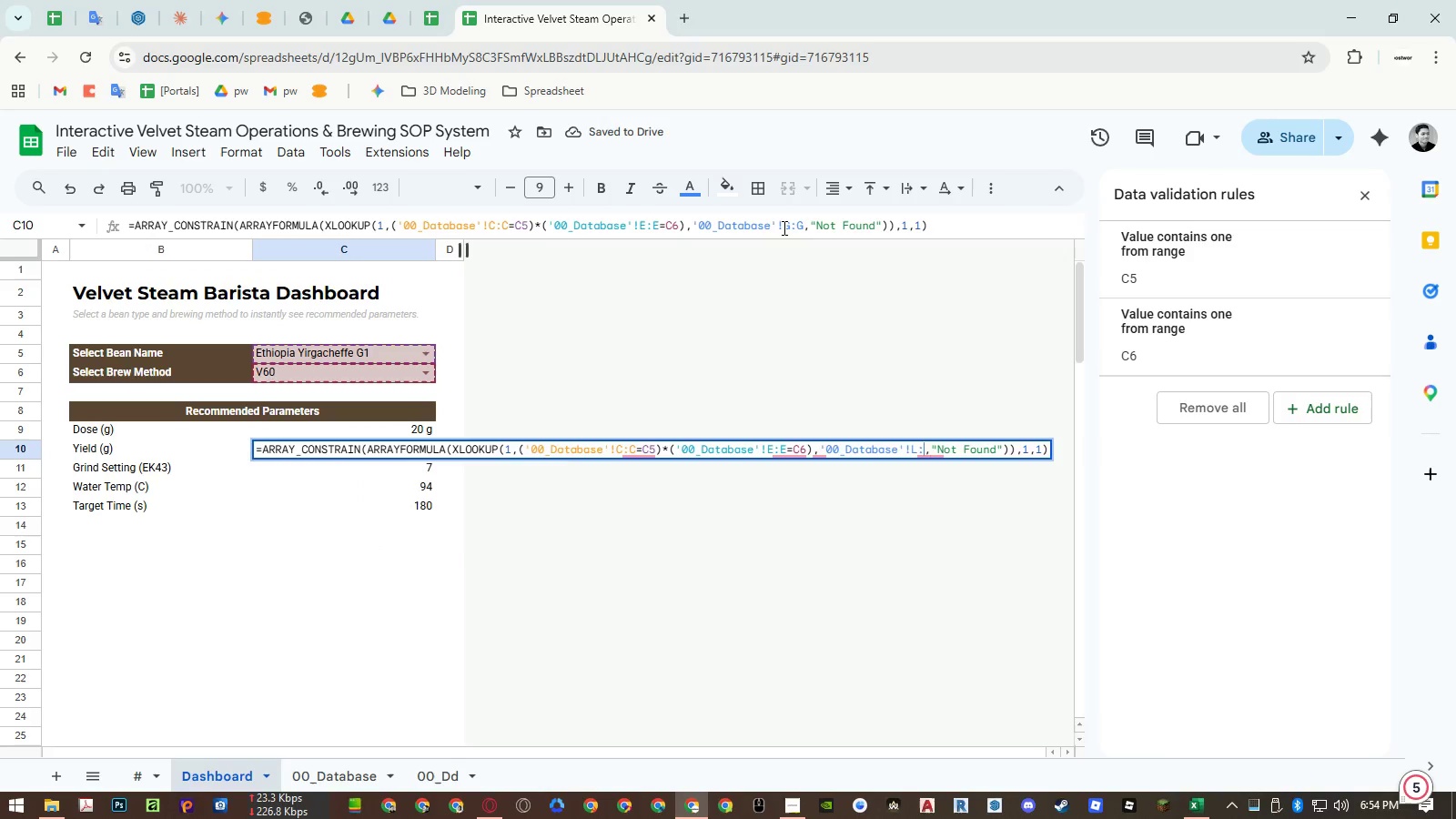 
key(Shift+L)
 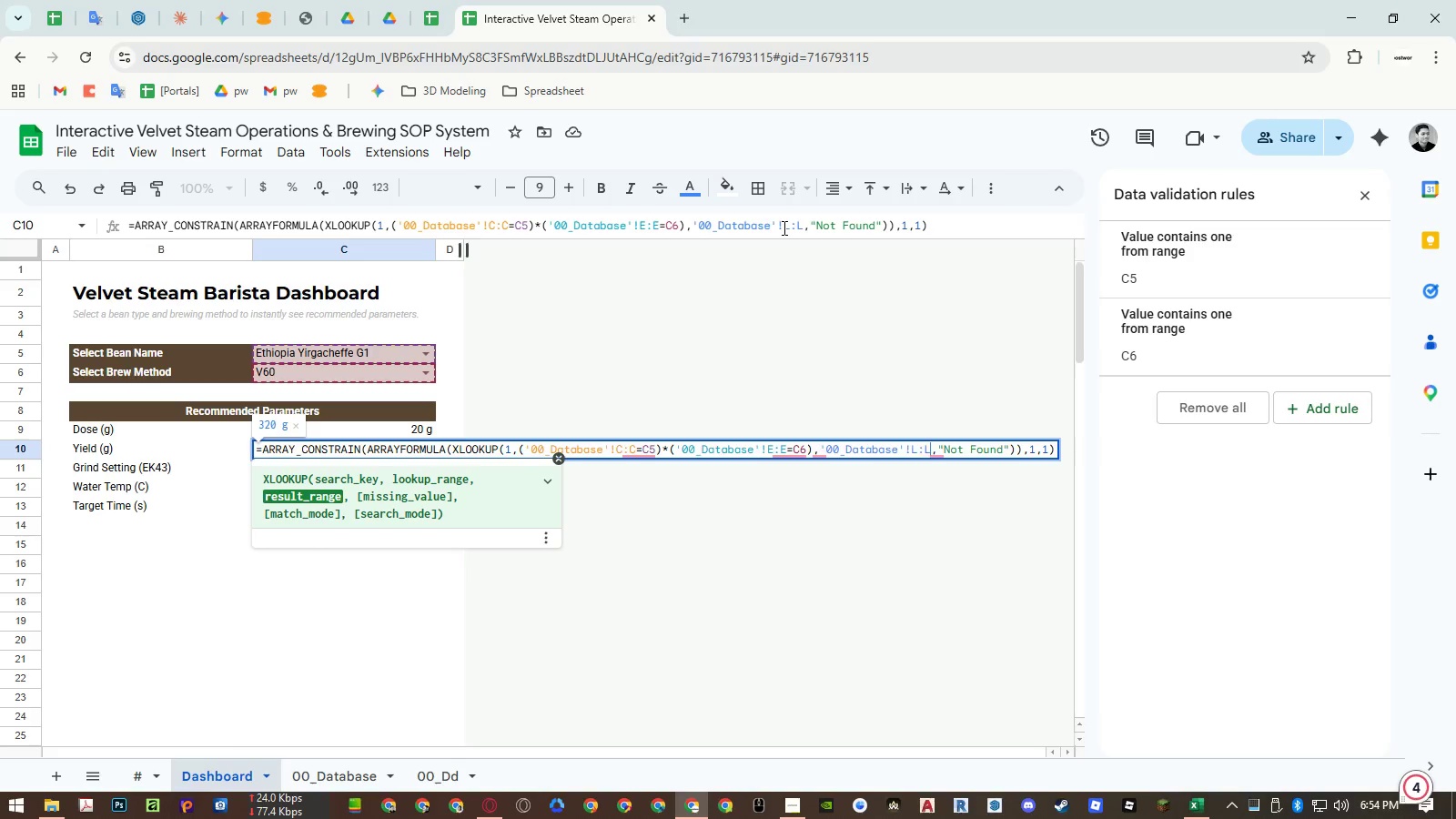 
key(Enter)
 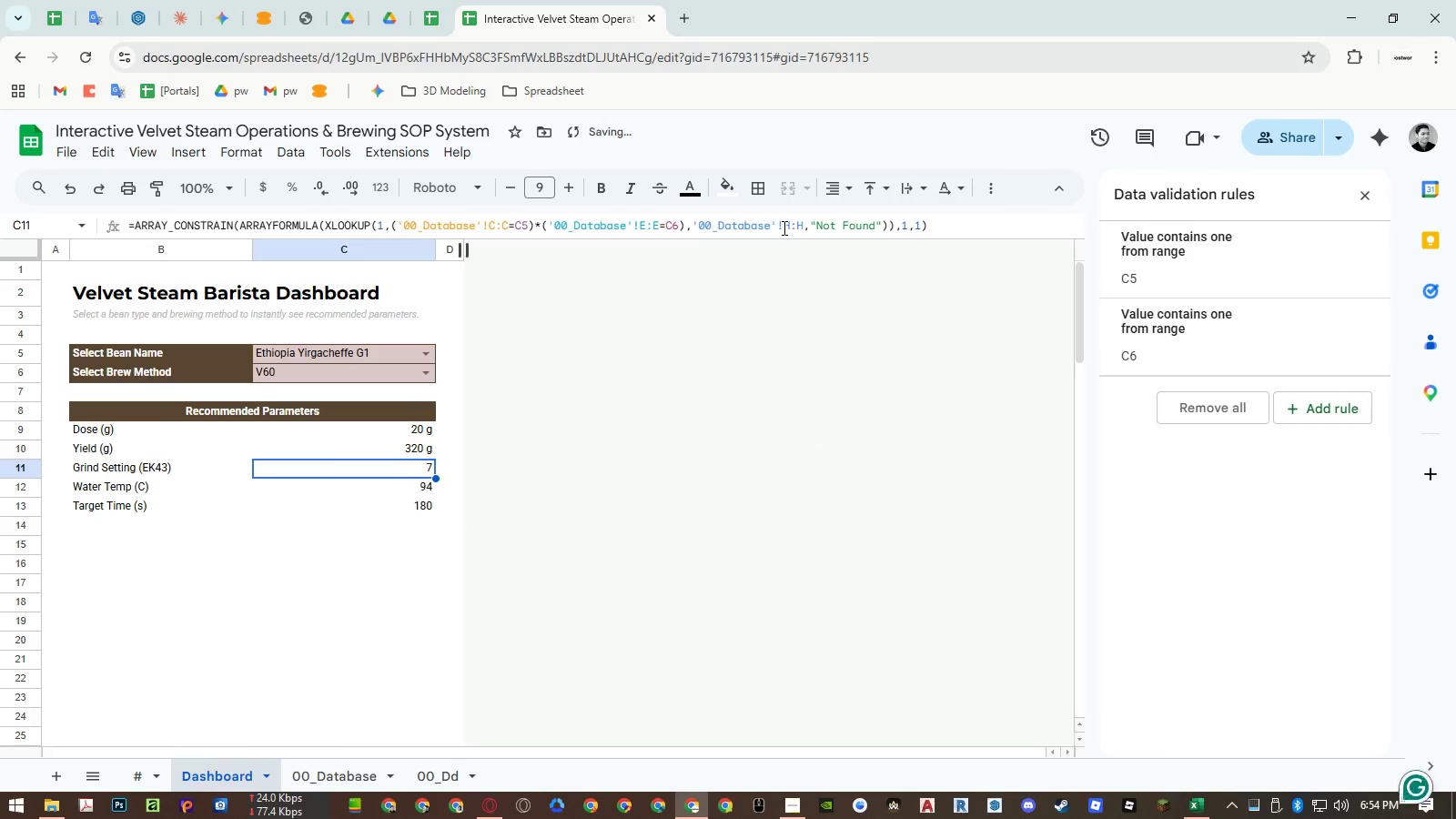 
key(Enter)
 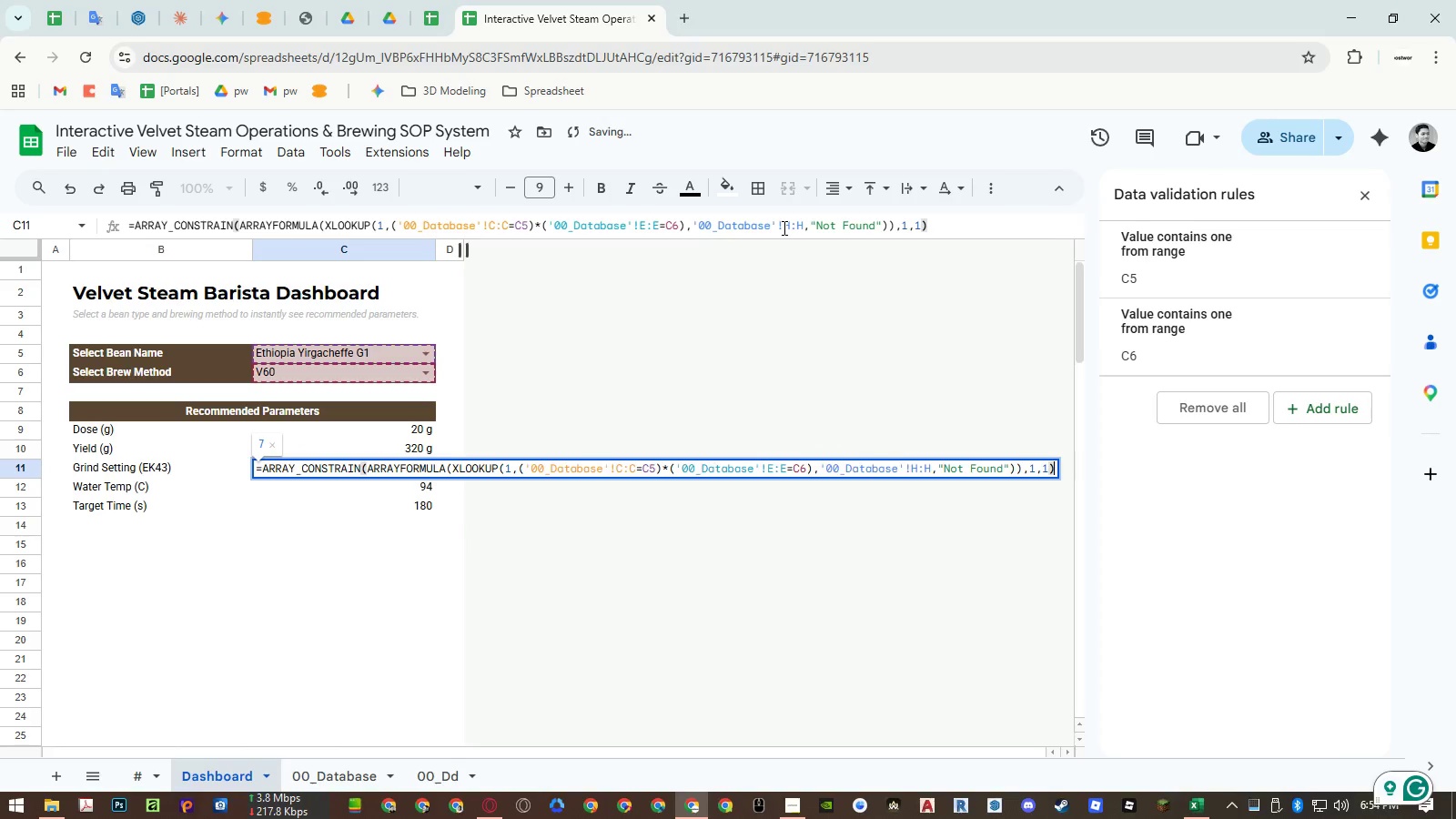 
key(Control+ArrowLeft)
 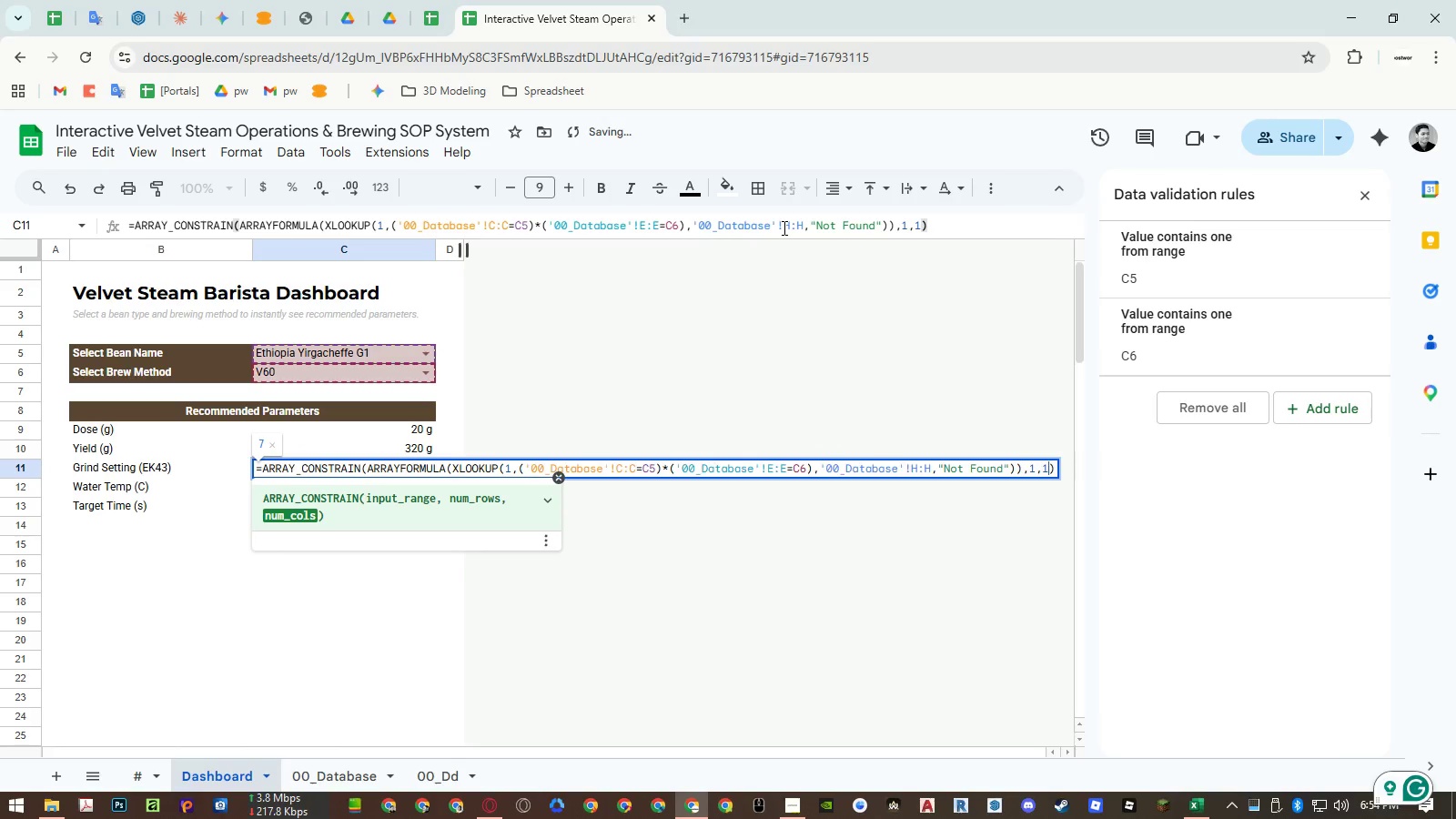 
key(Control+ArrowLeft)
 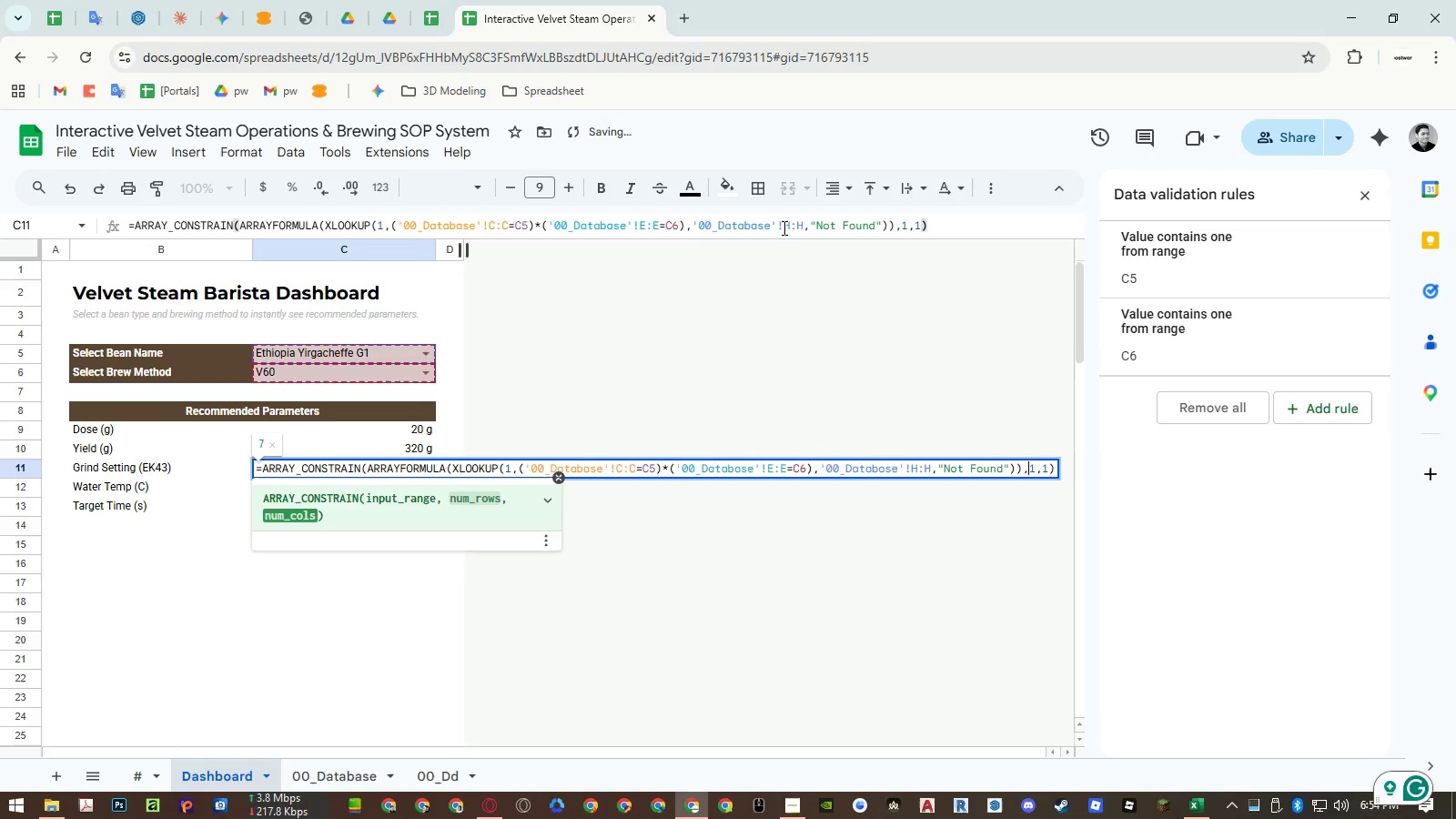 
key(Control+ArrowLeft)
 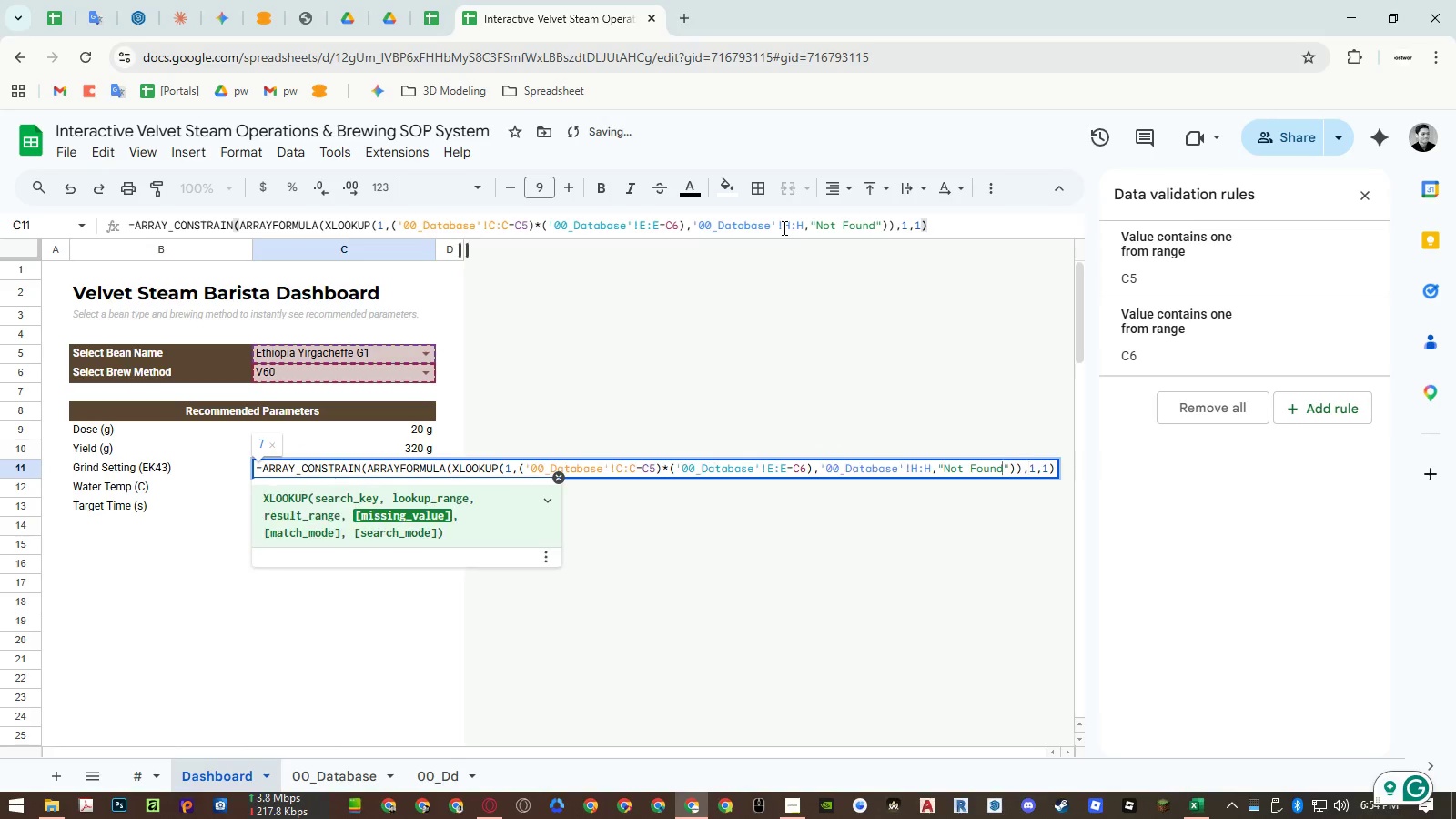 
key(Control+ArrowLeft)
 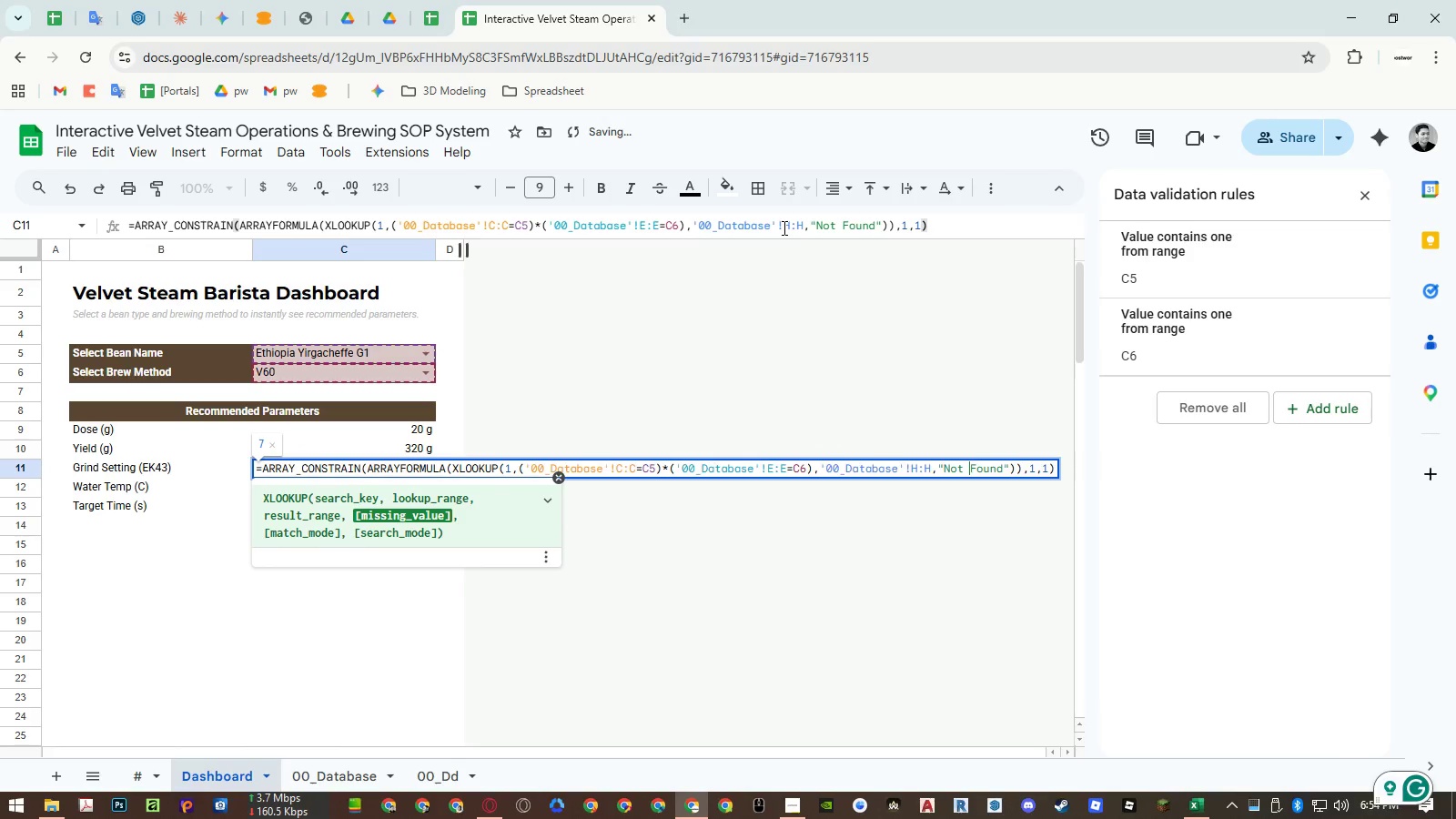 
key(Control+ArrowLeft)
 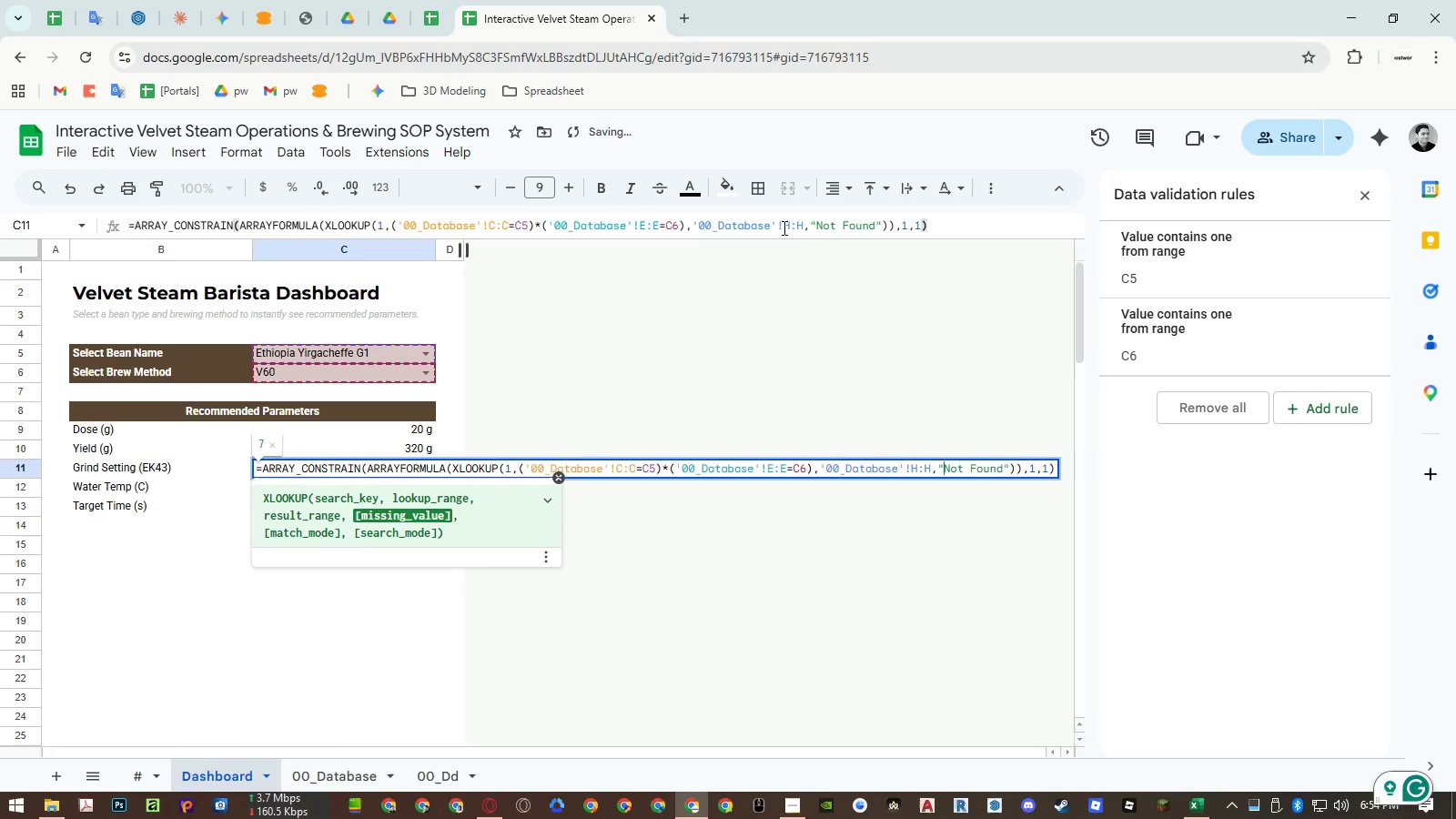 
key(Control+ArrowLeft)
 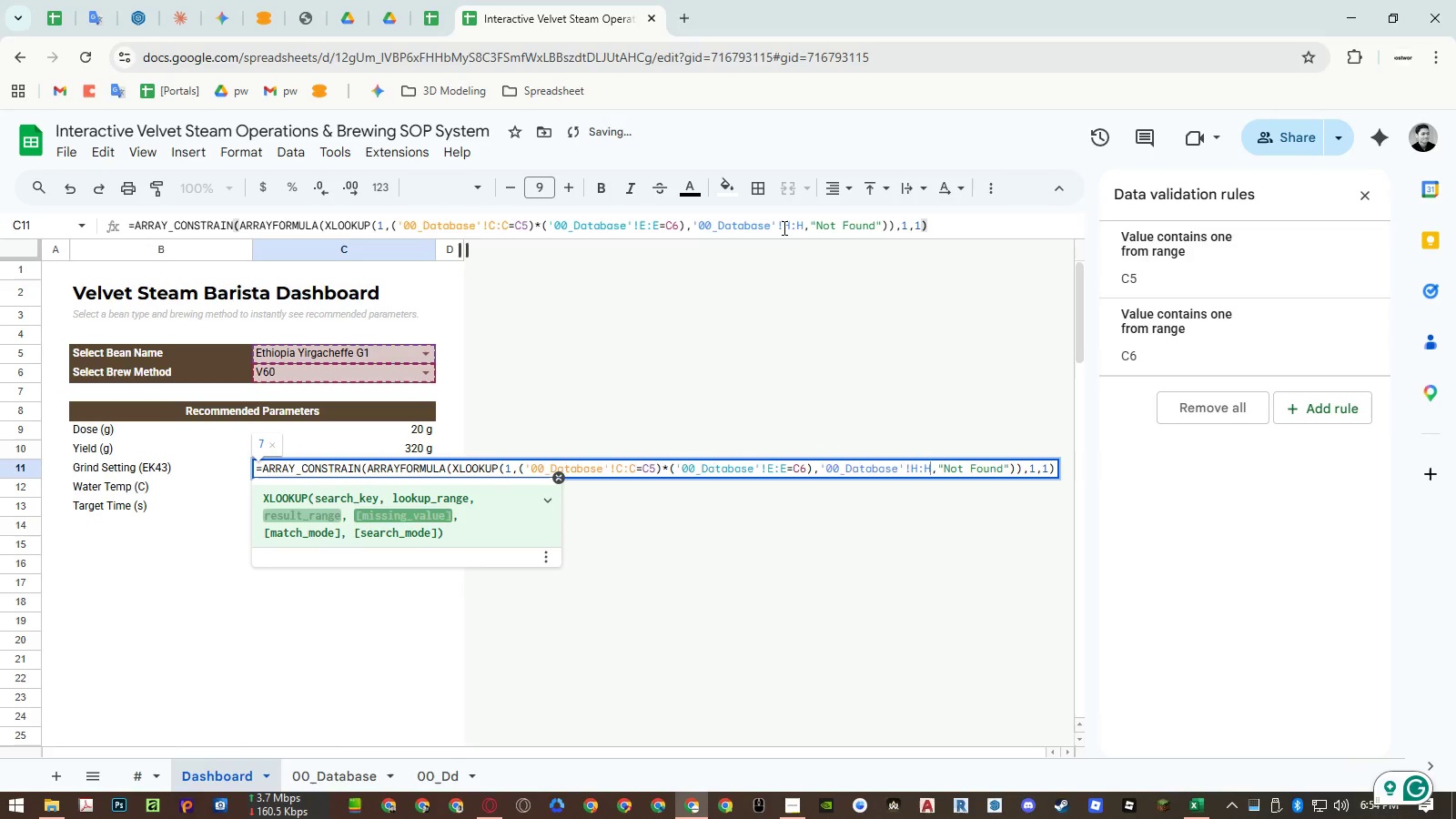 
key(Control+ArrowLeft)
 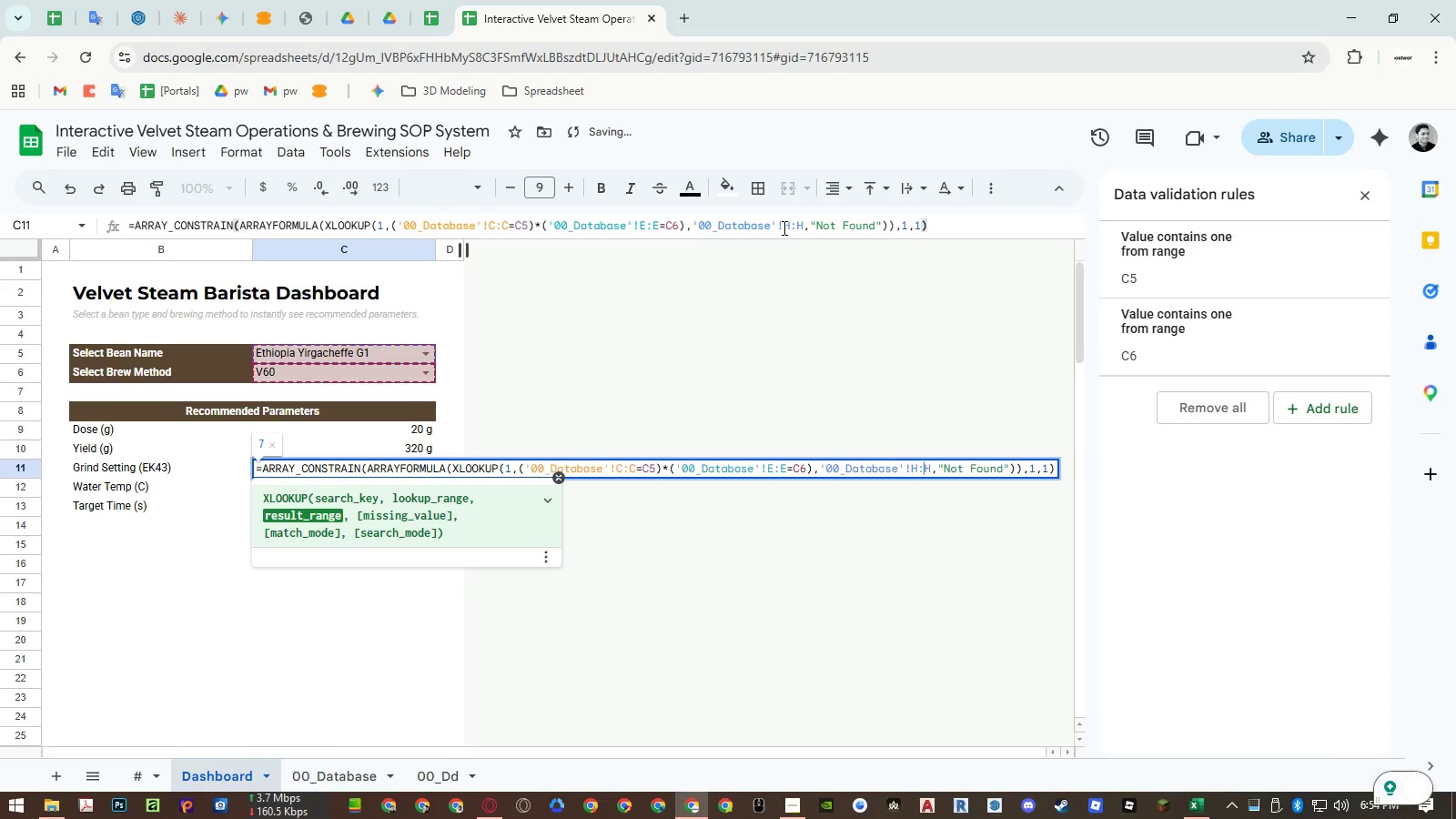 
key(Control+ArrowRight)
 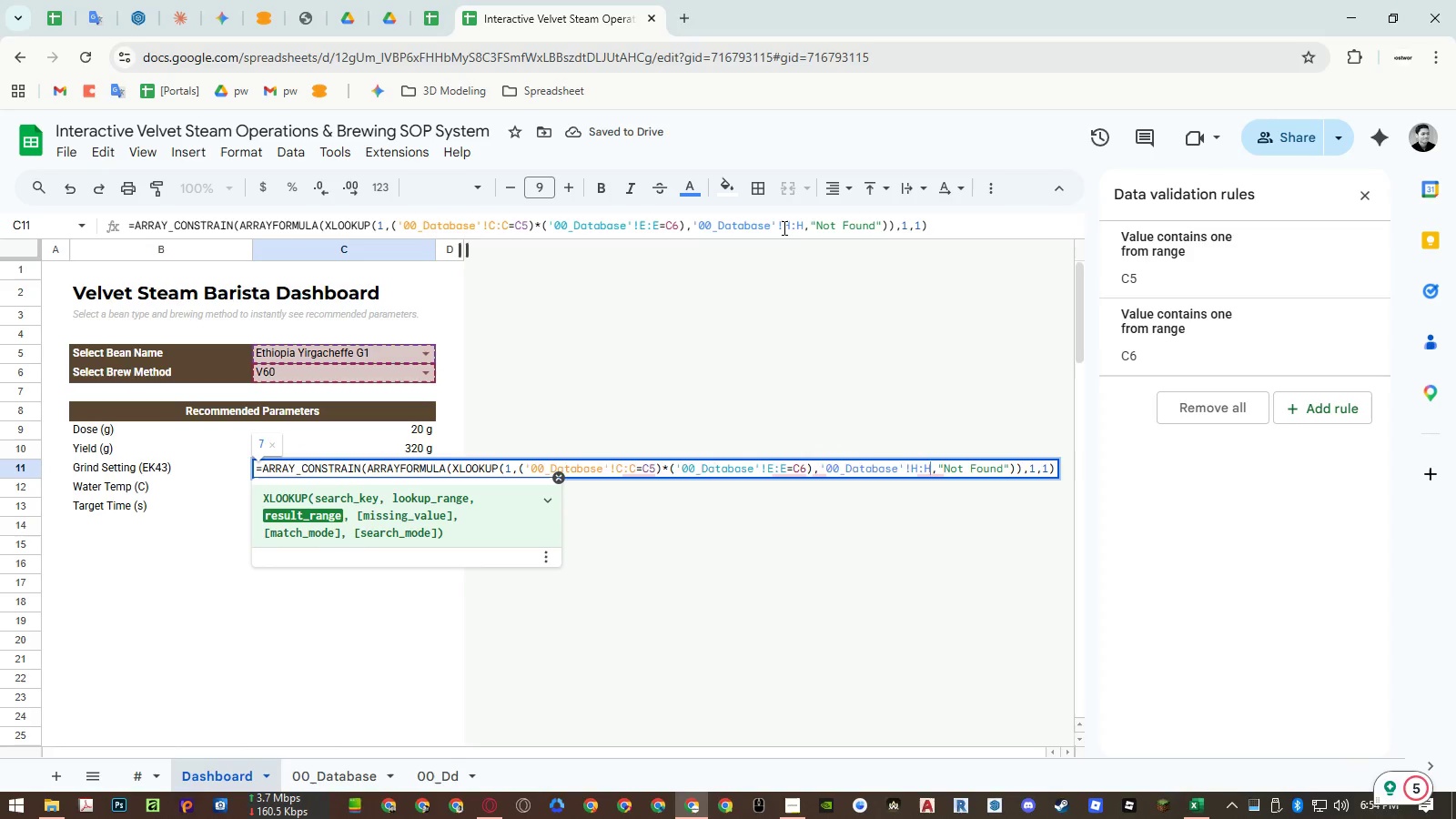 
key(Shift+ArrowLeft)
 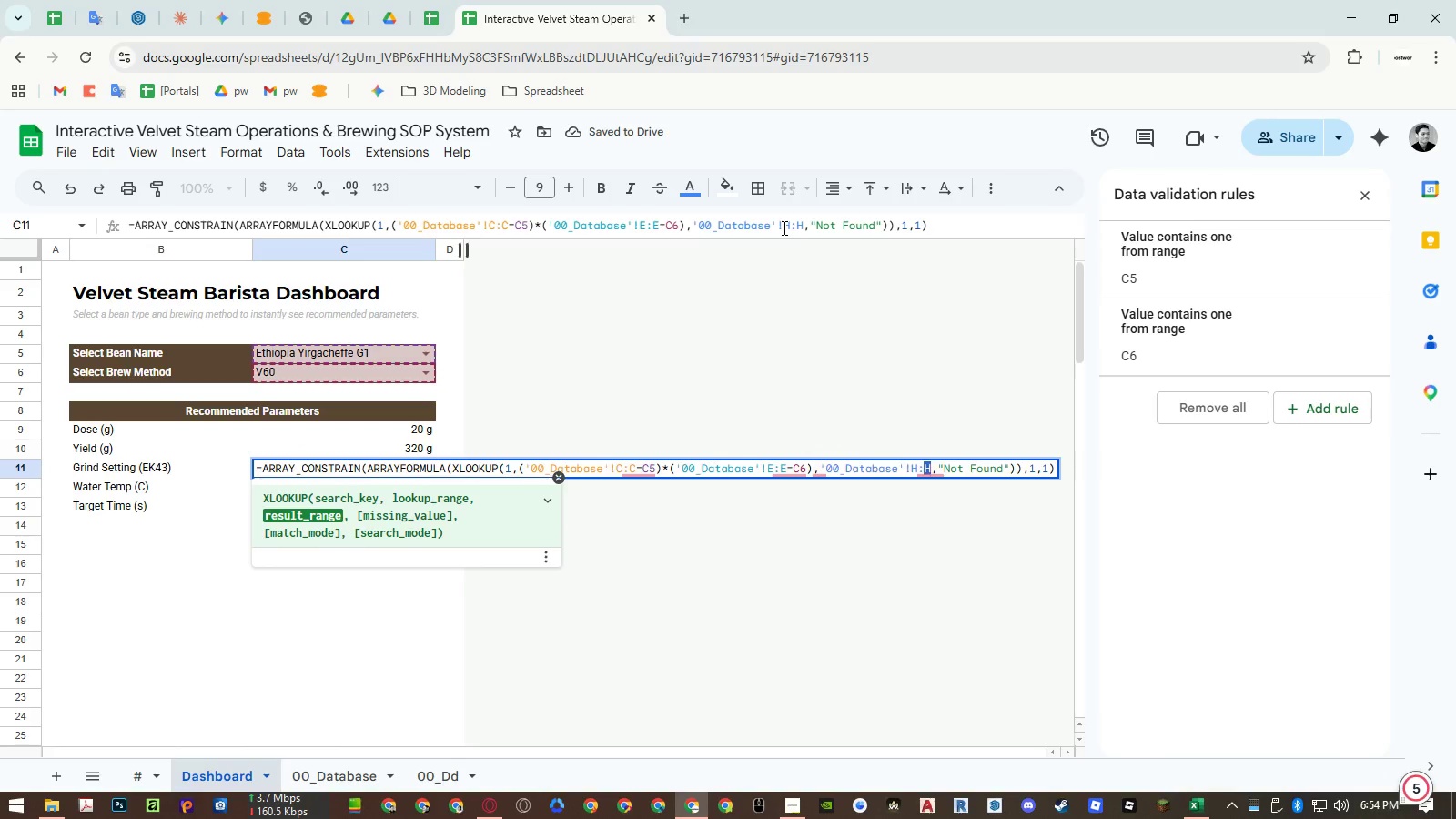 
key(Shift+ArrowLeft)
 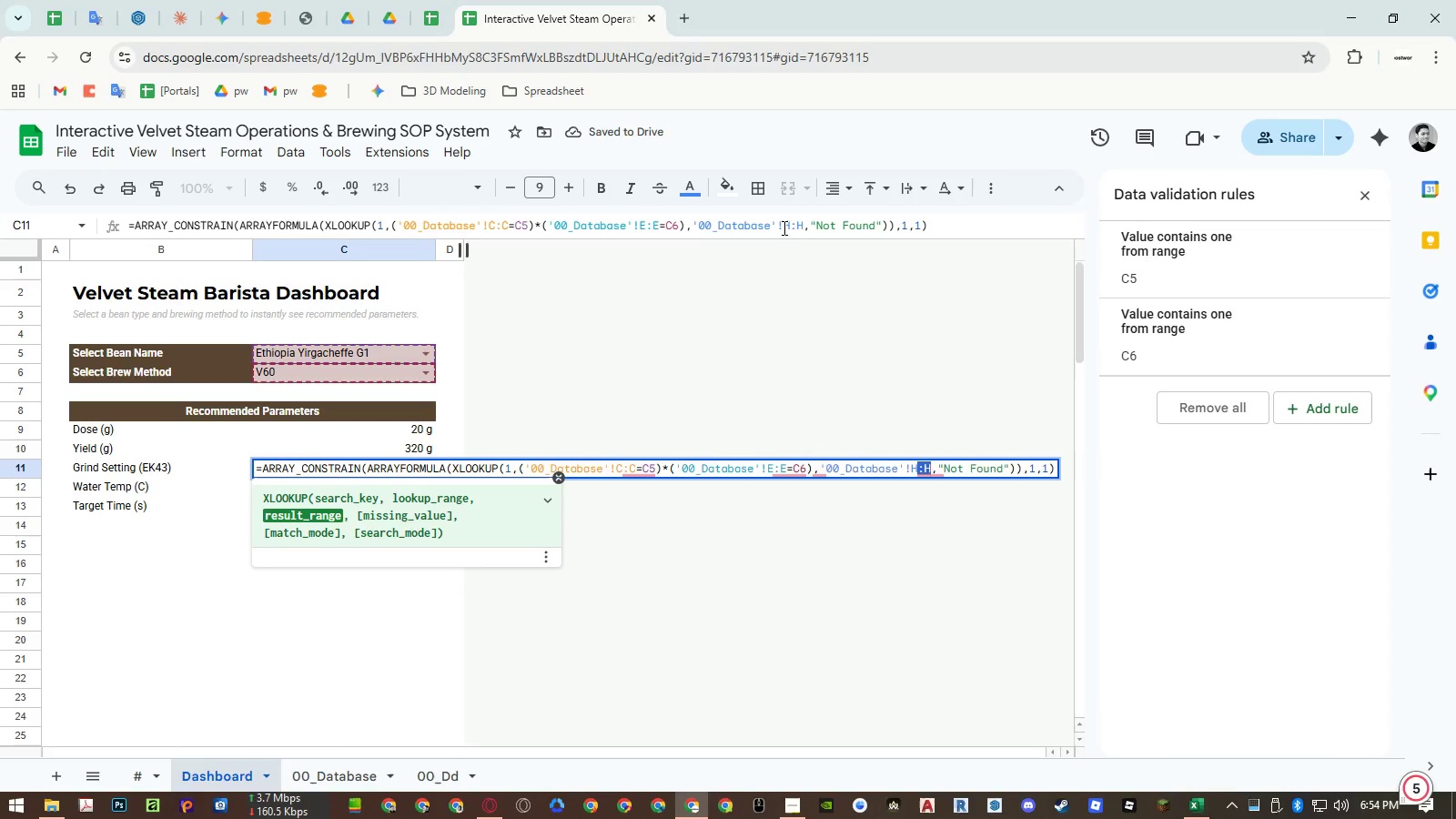 
key(Shift+ArrowLeft)
 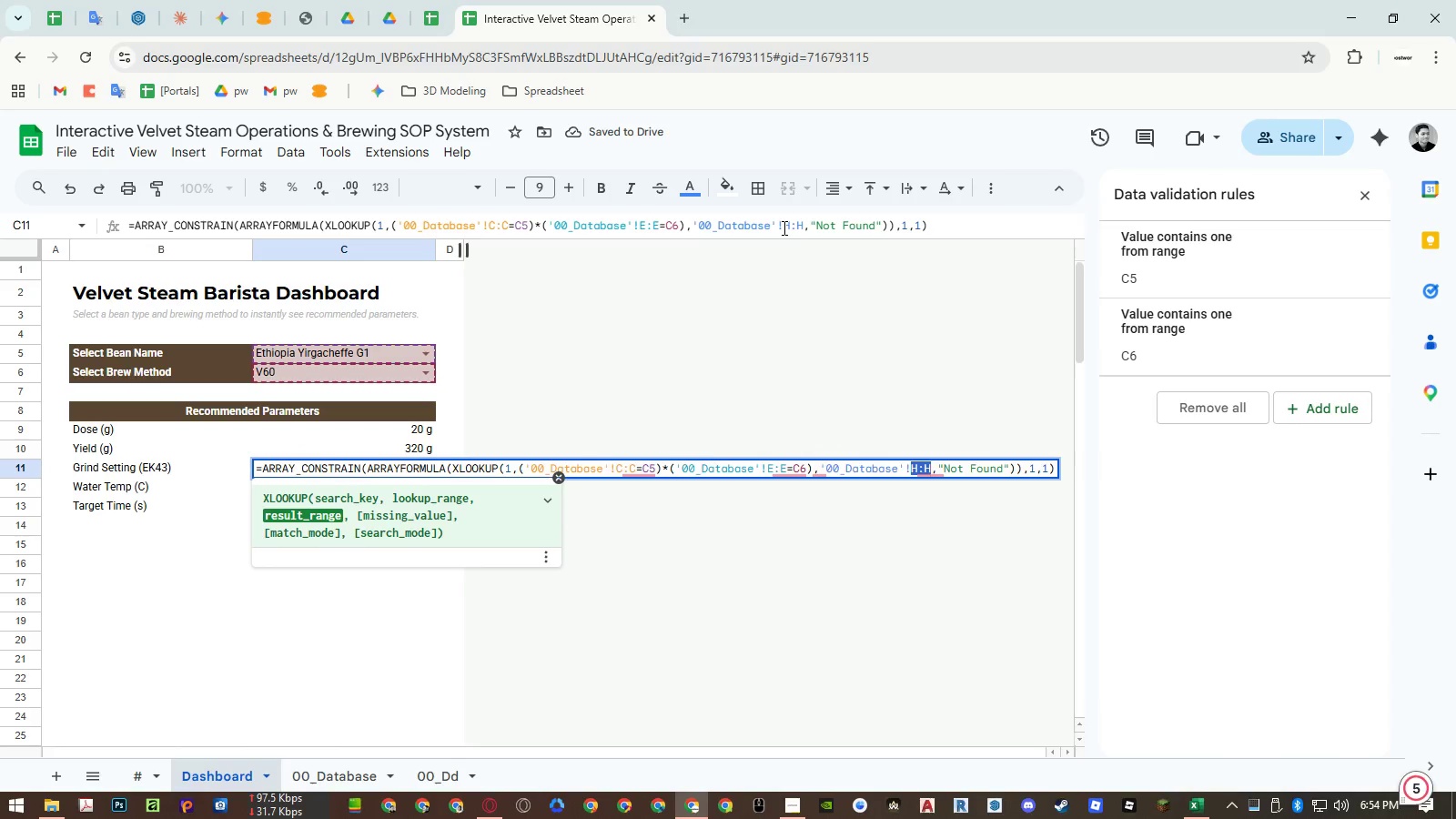 
key(Shift+M)
 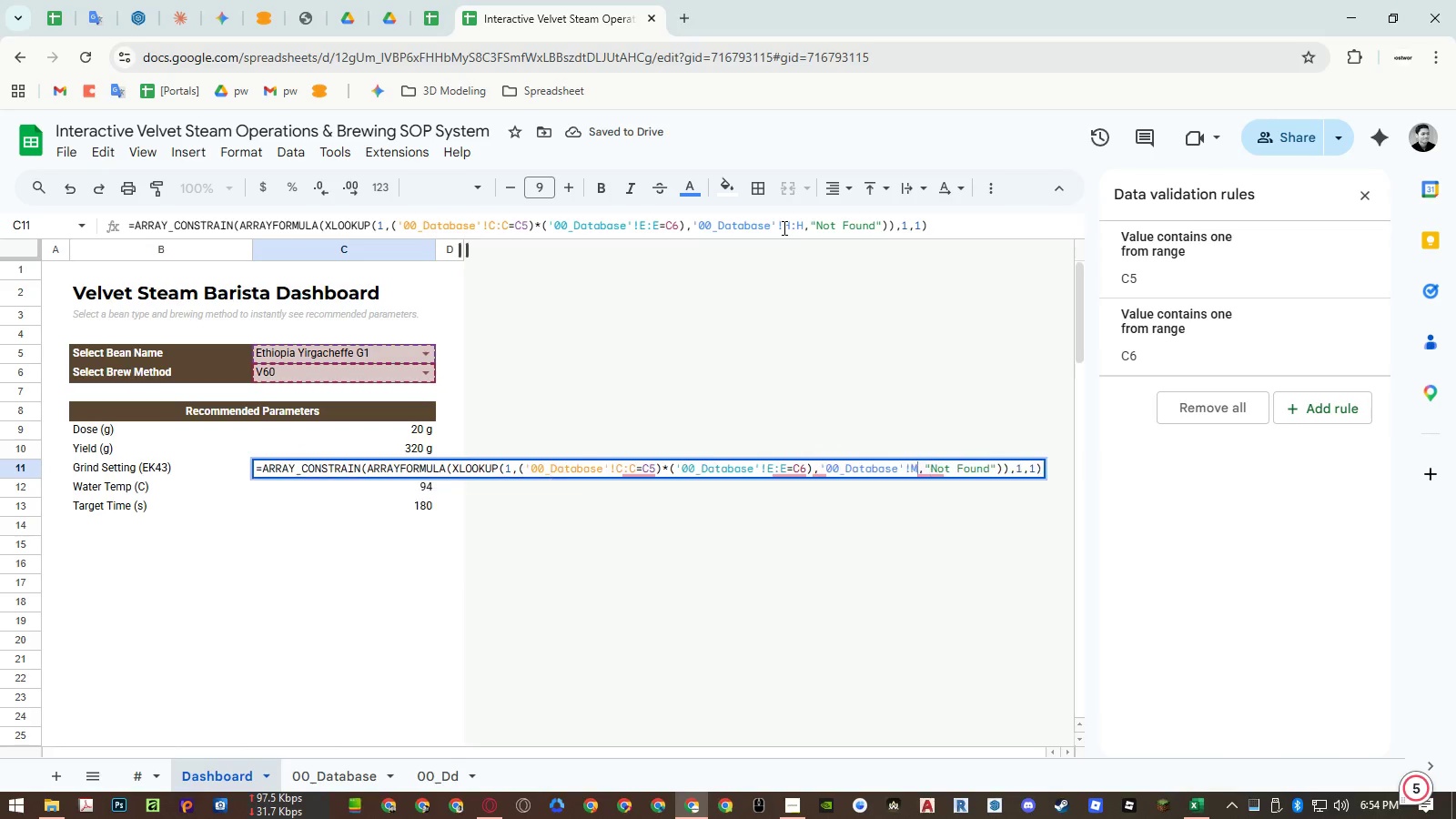 
key(Shift+Semicolon)
 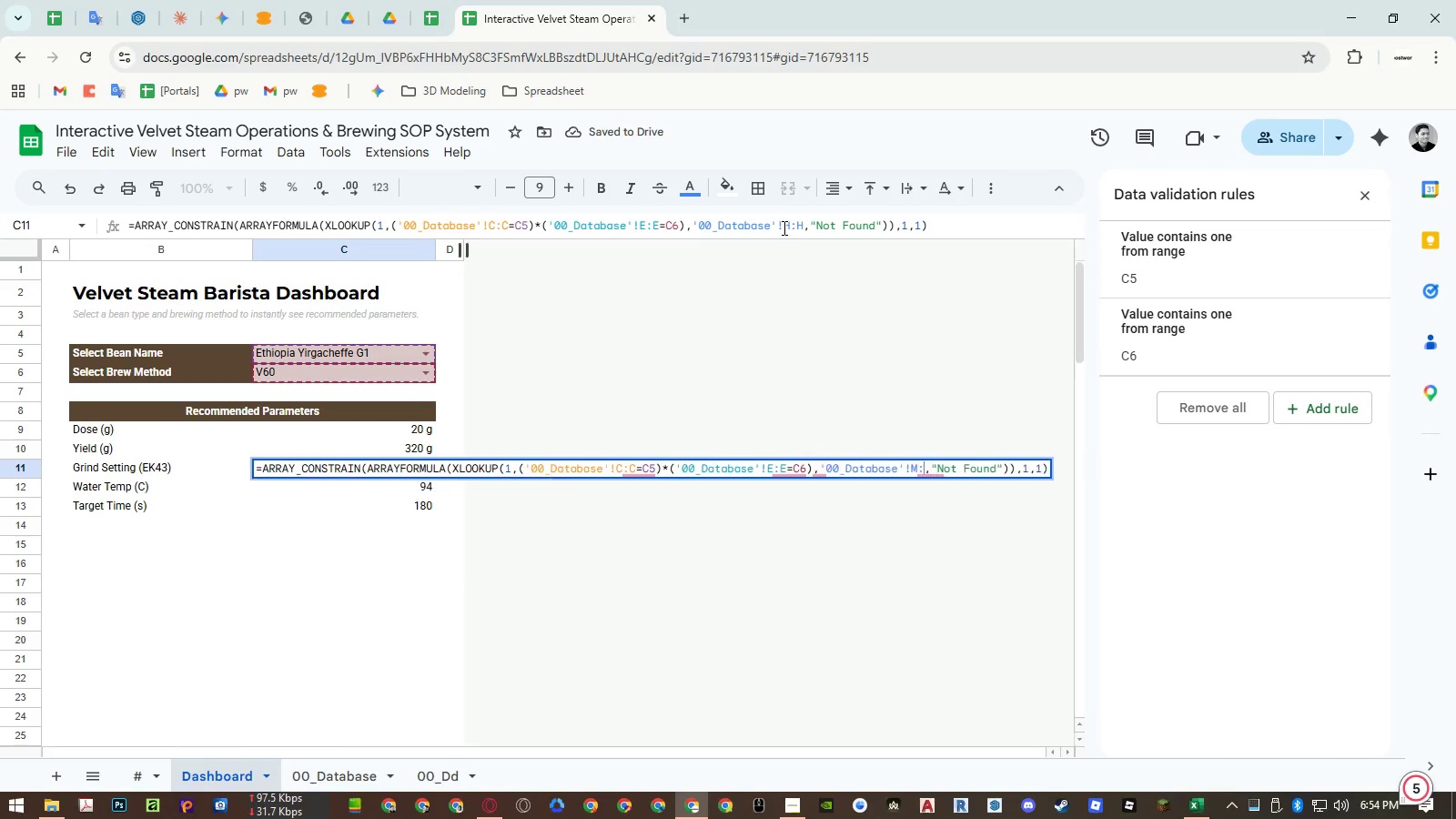 
key(Shift+M)
 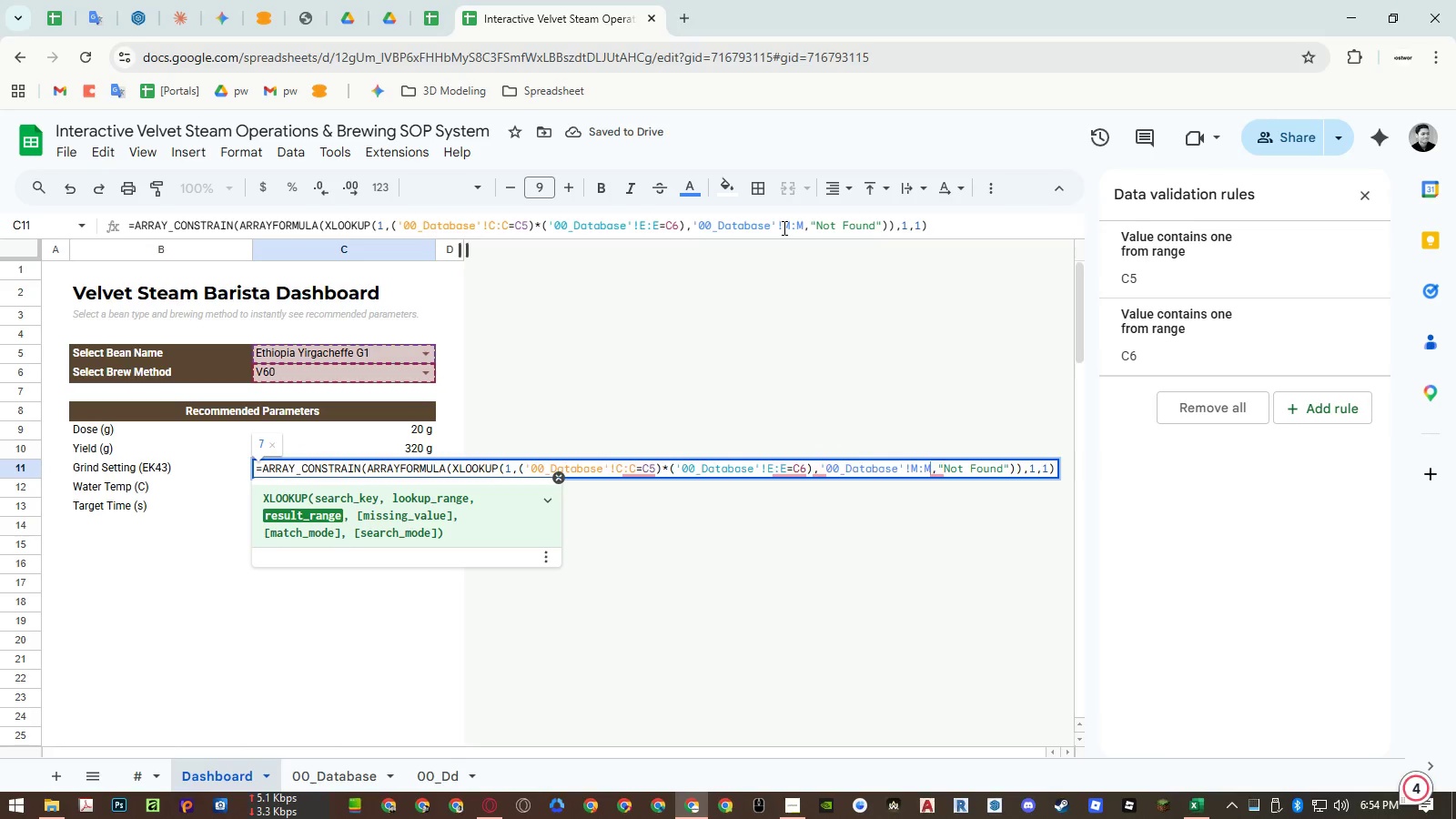 
key(Enter)
 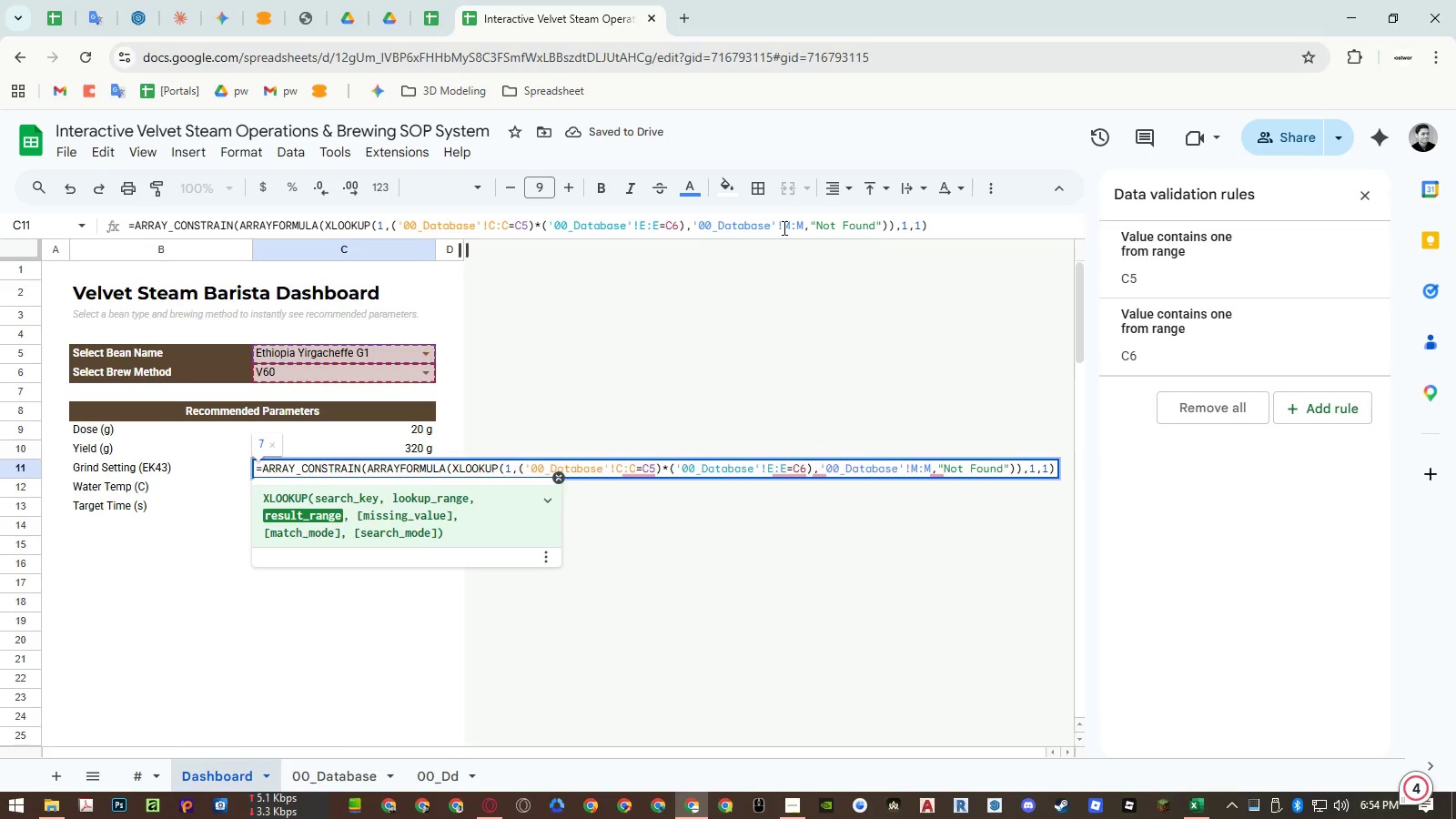 
key(Enter)
 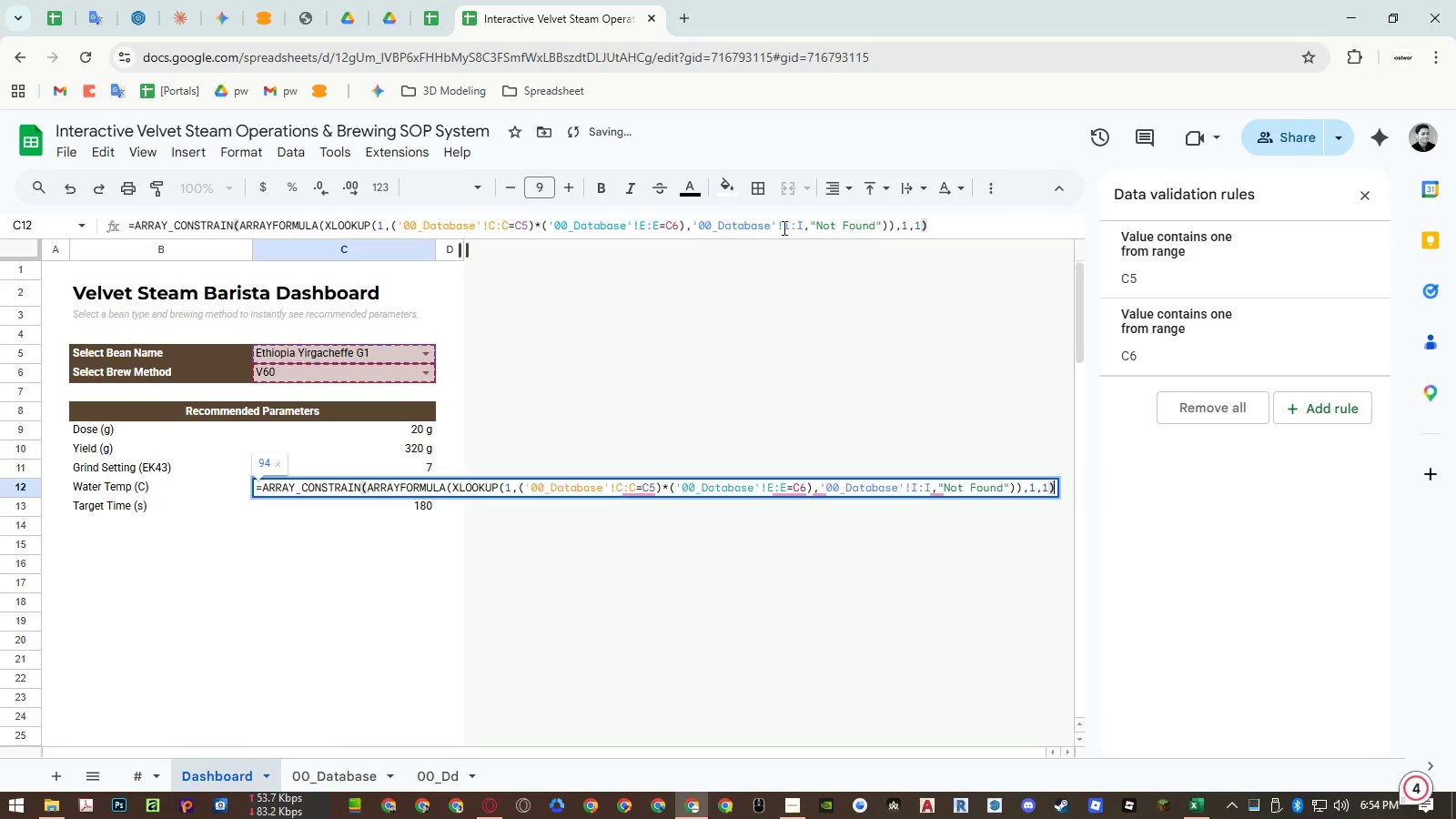 
key(Control+ArrowLeft)
 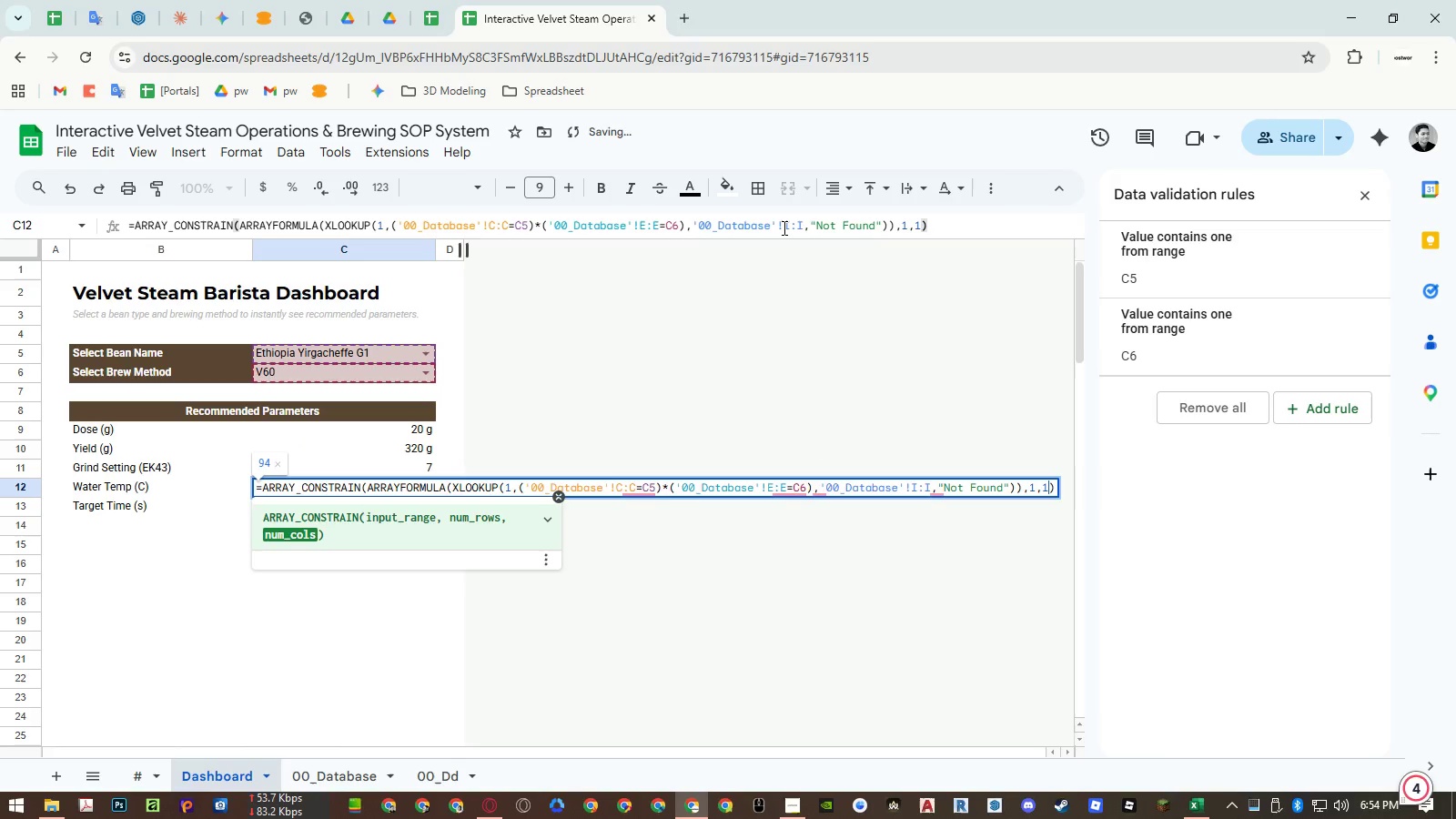 
key(Control+ArrowLeft)
 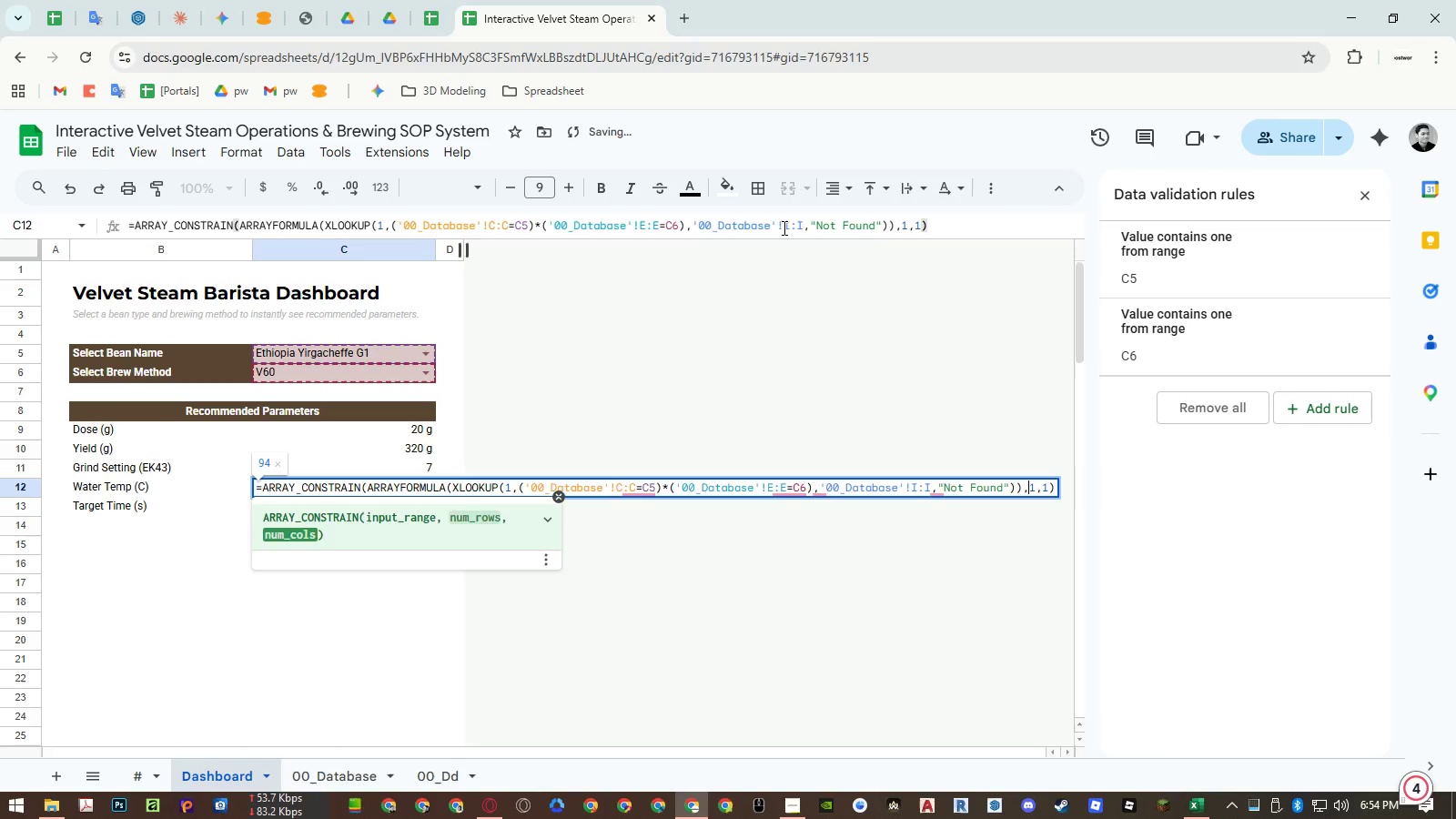 
key(Control+ArrowLeft)
 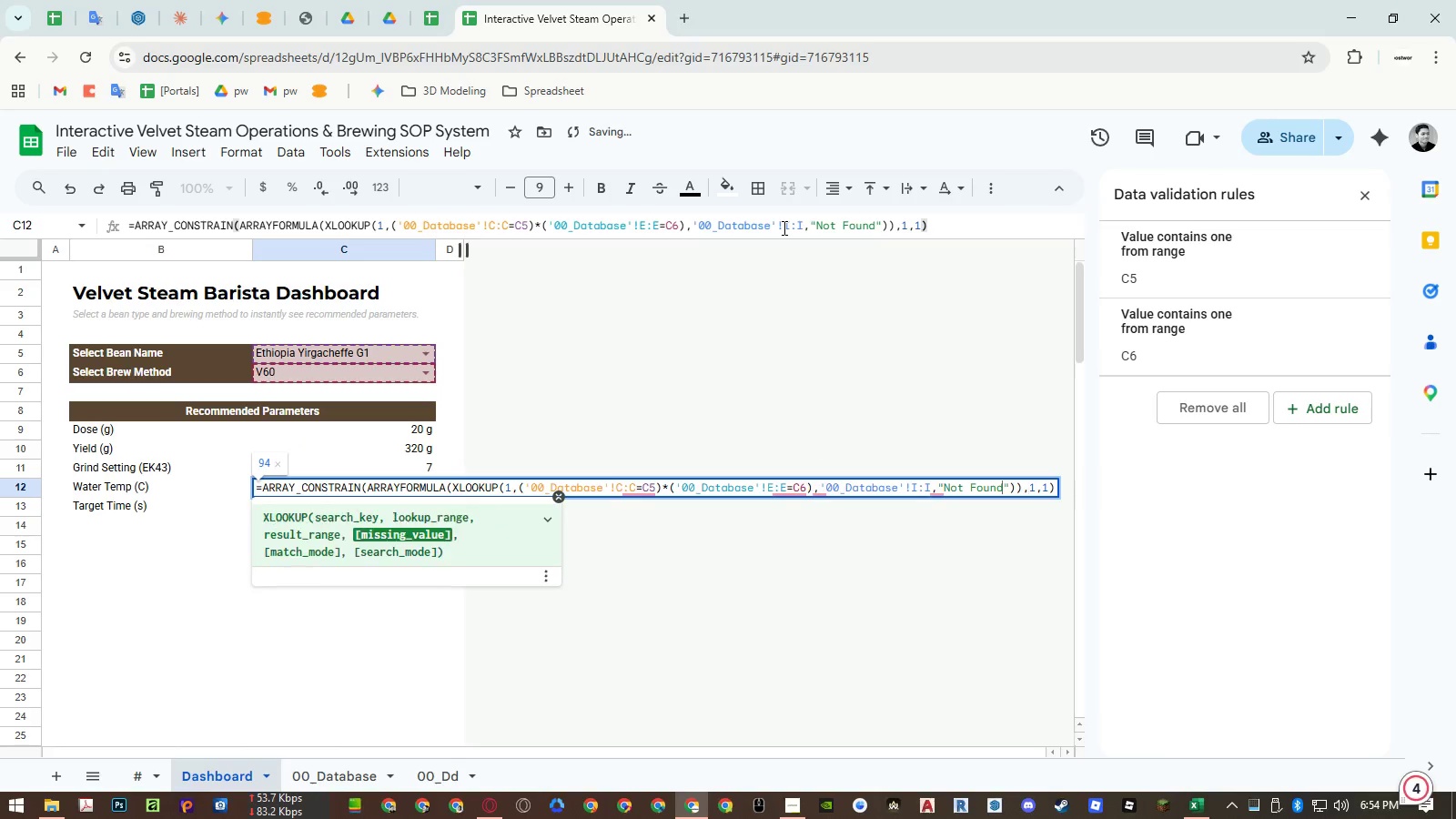 
key(Control+ArrowLeft)
 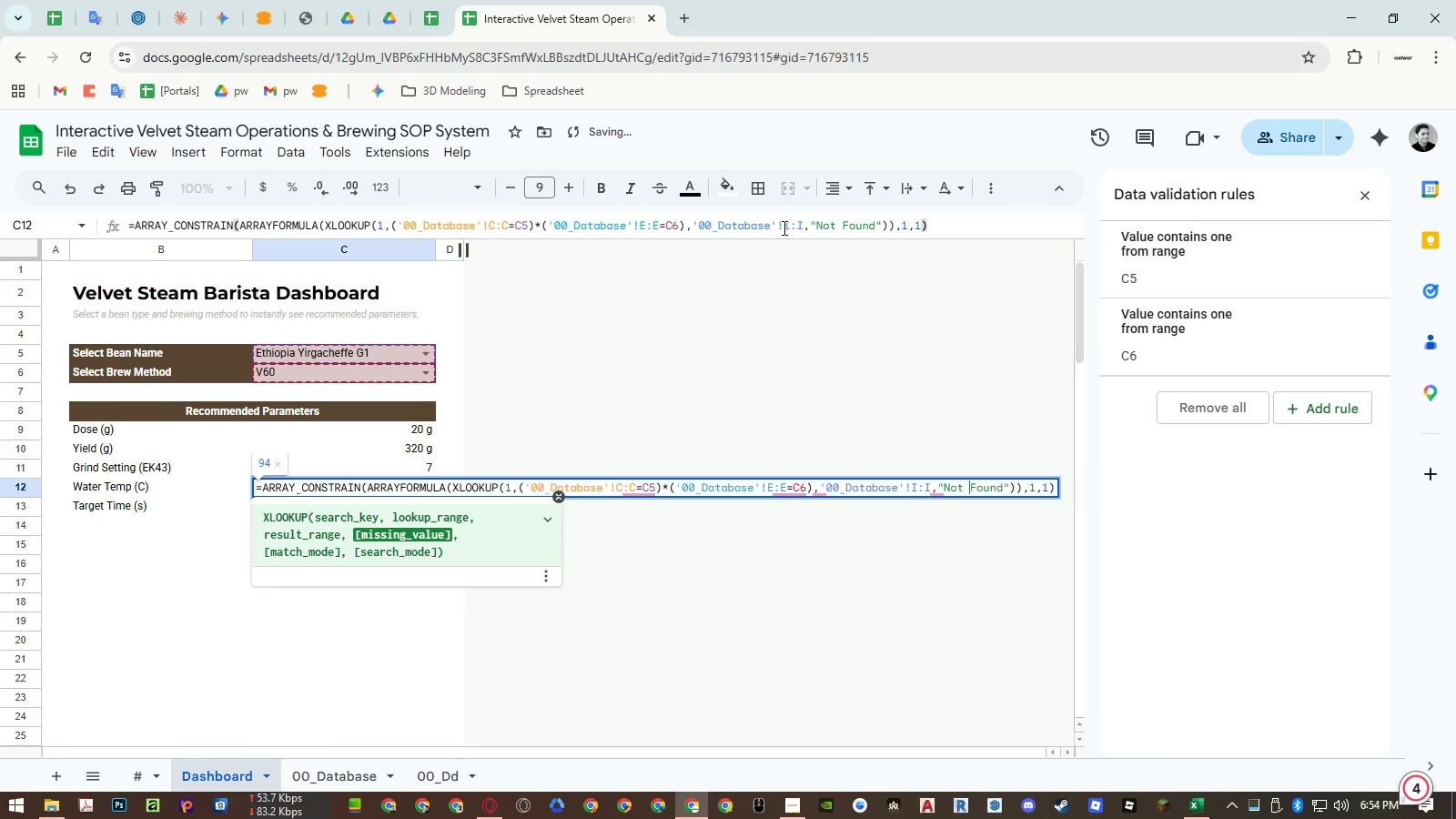 
key(Control+ArrowLeft)
 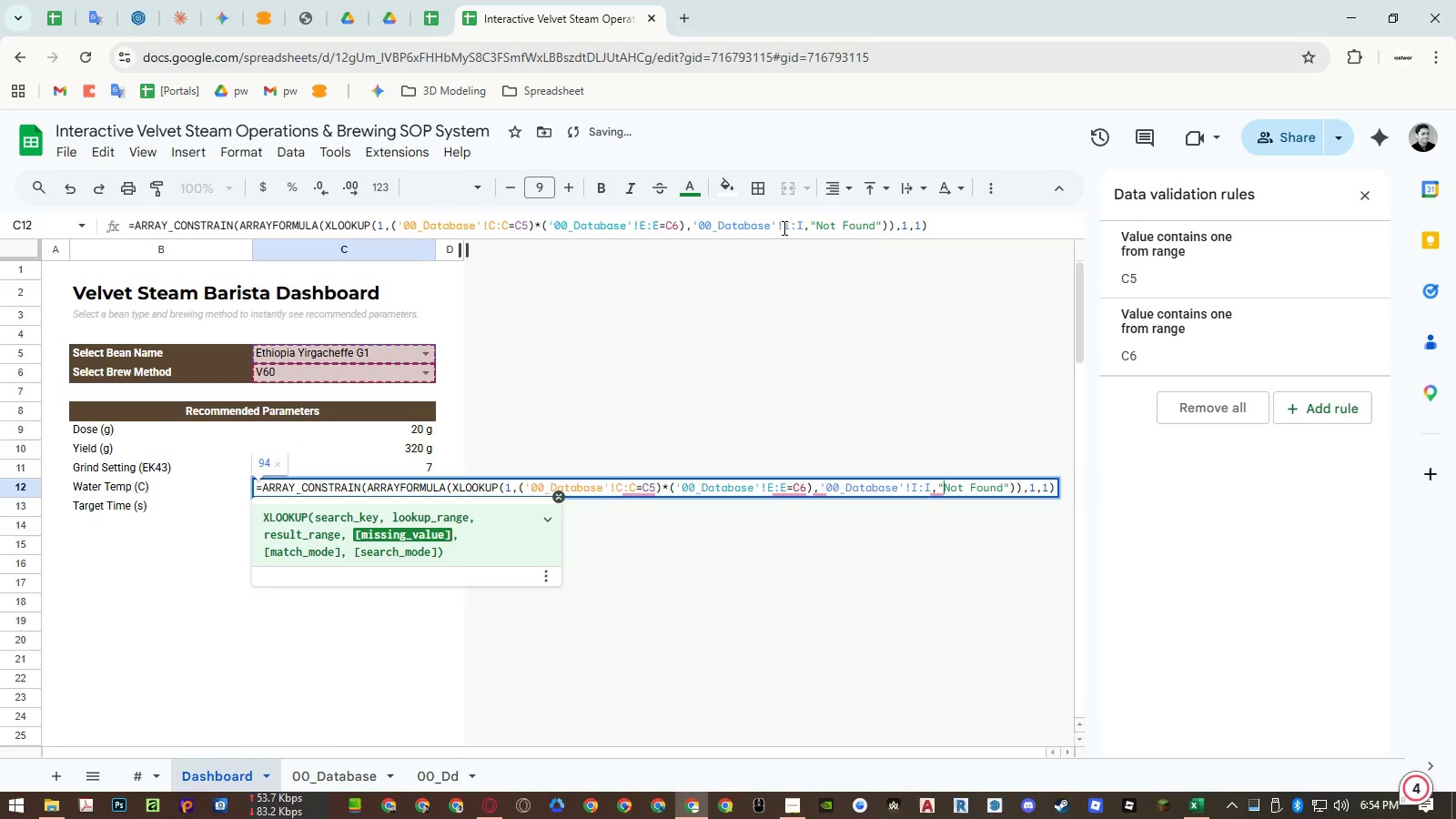 
key(Control+ArrowLeft)
 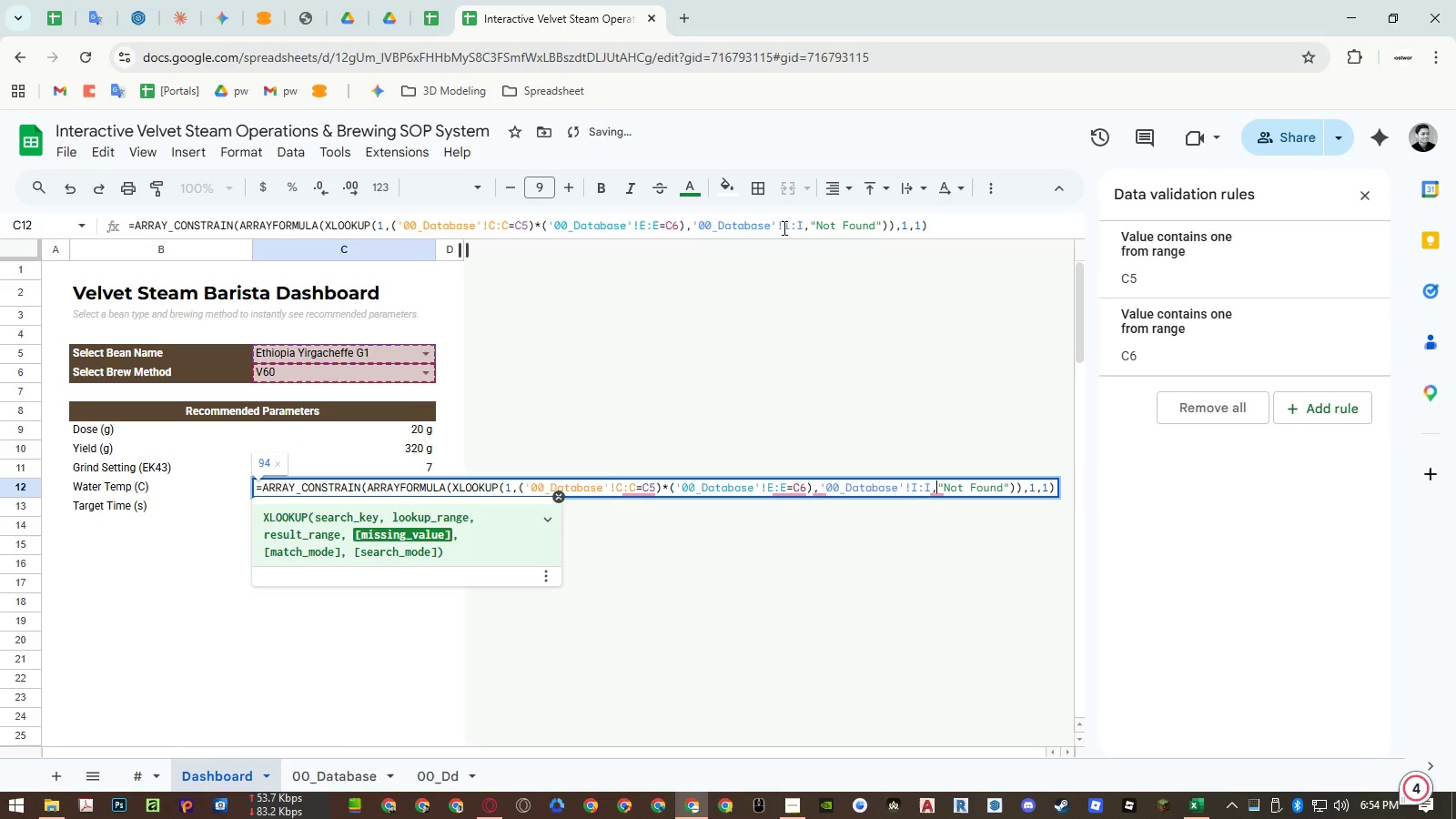 
key(Control+ArrowLeft)
 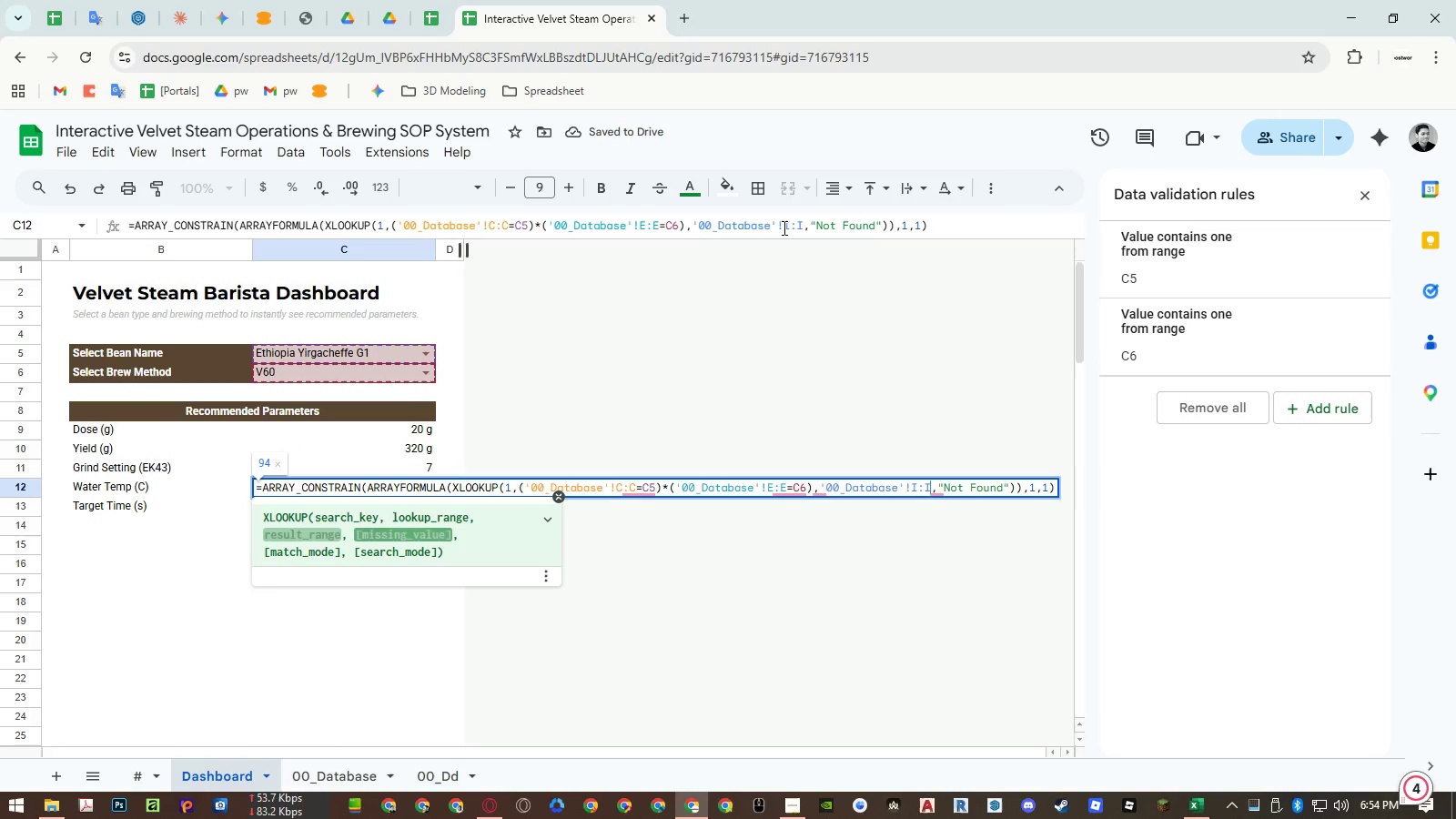 
key(Shift+ArrowLeft)
 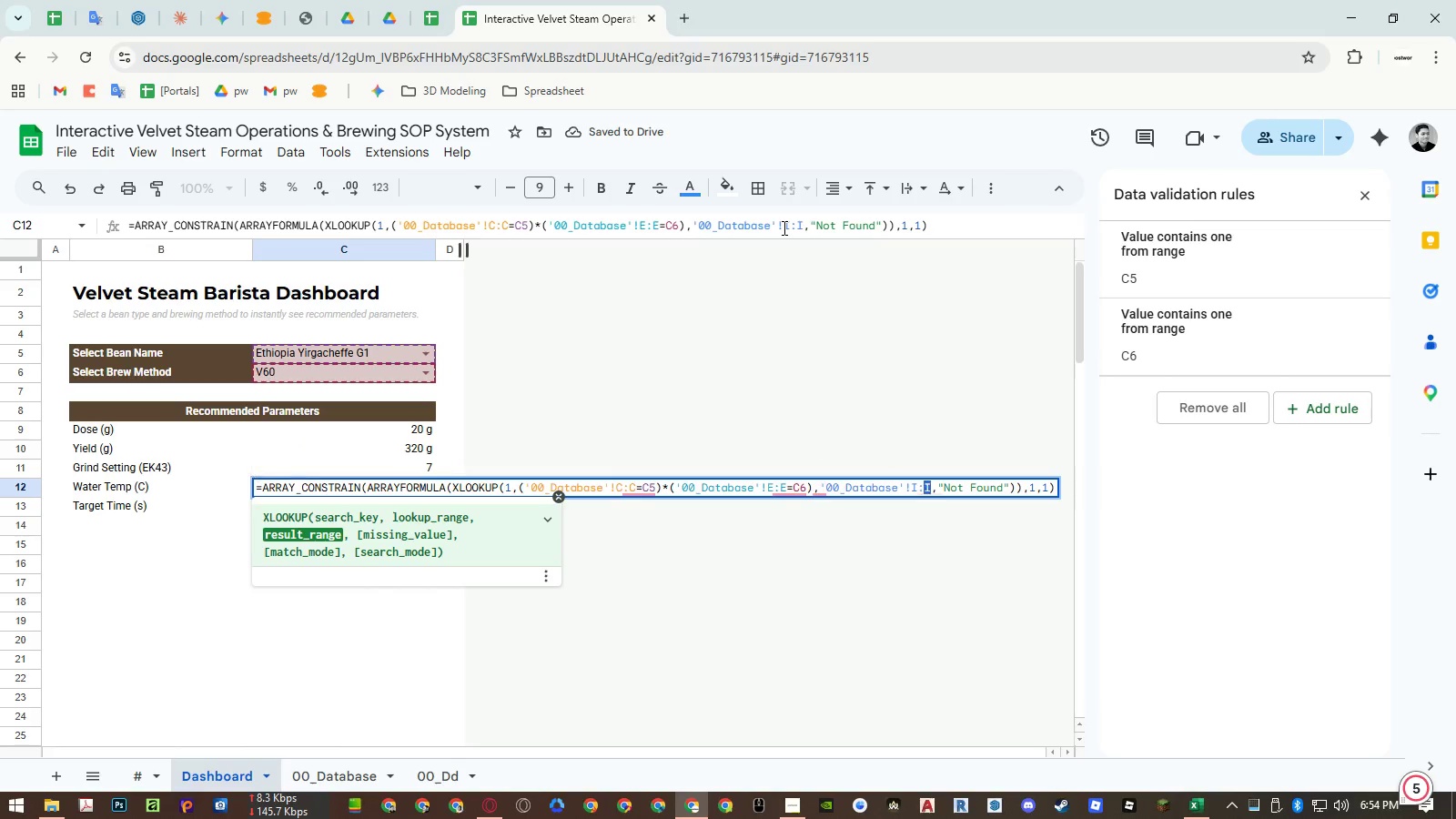 
key(Shift+ArrowLeft)
 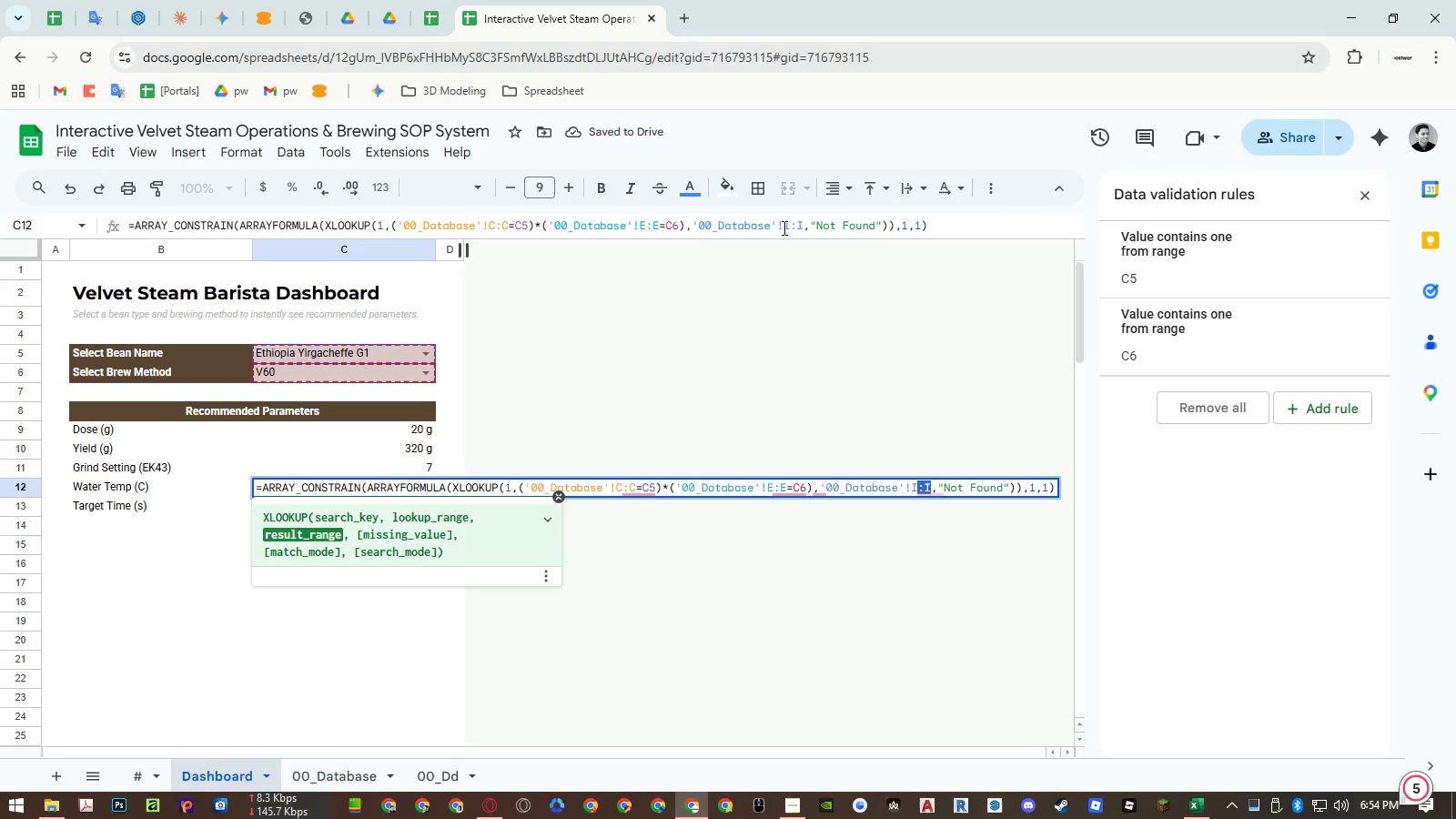 
key(Shift+ArrowLeft)
 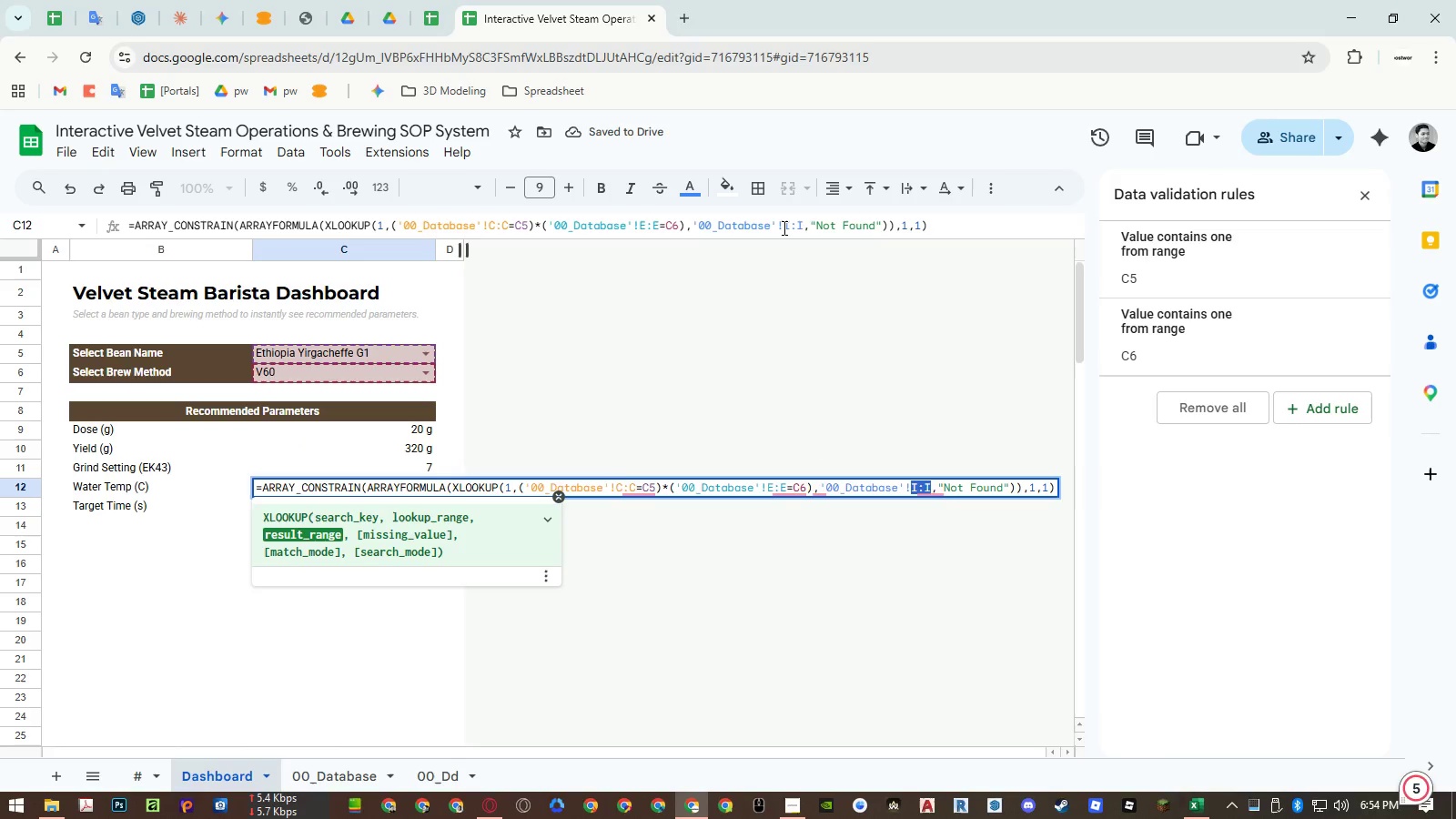 
key(Shift+N)
 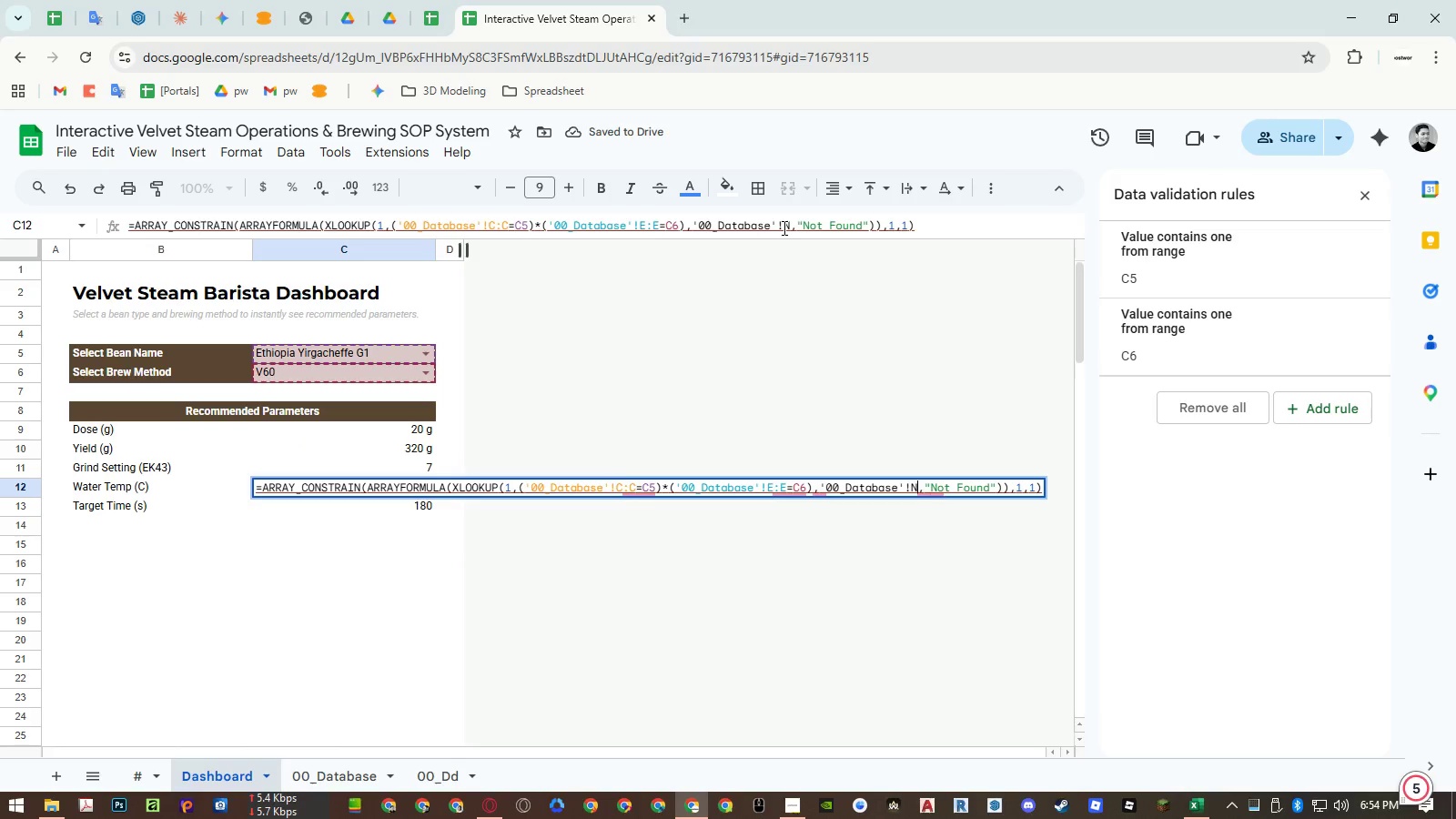 
key(Shift+Semicolon)
 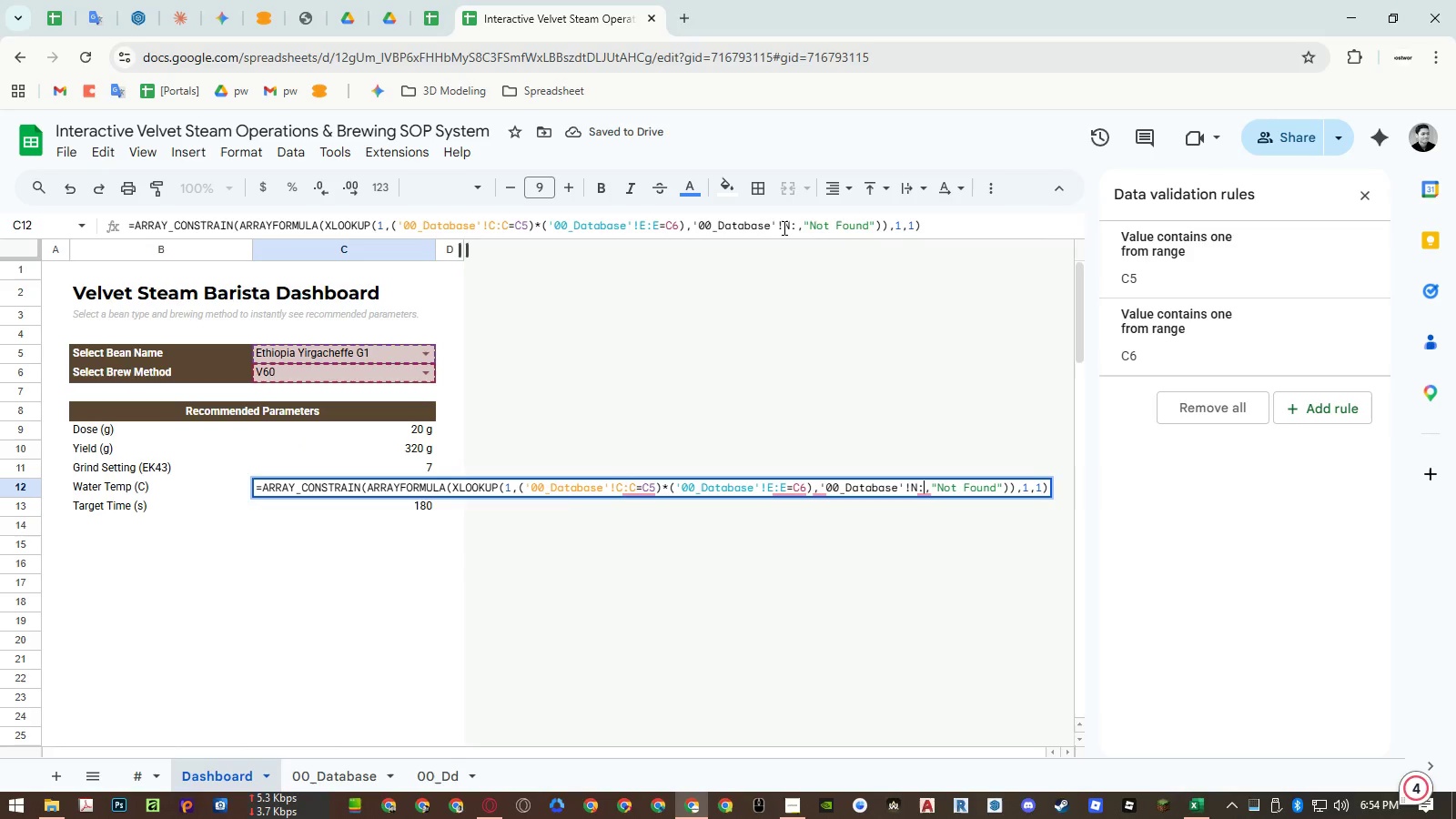 
key(Shift+N)
 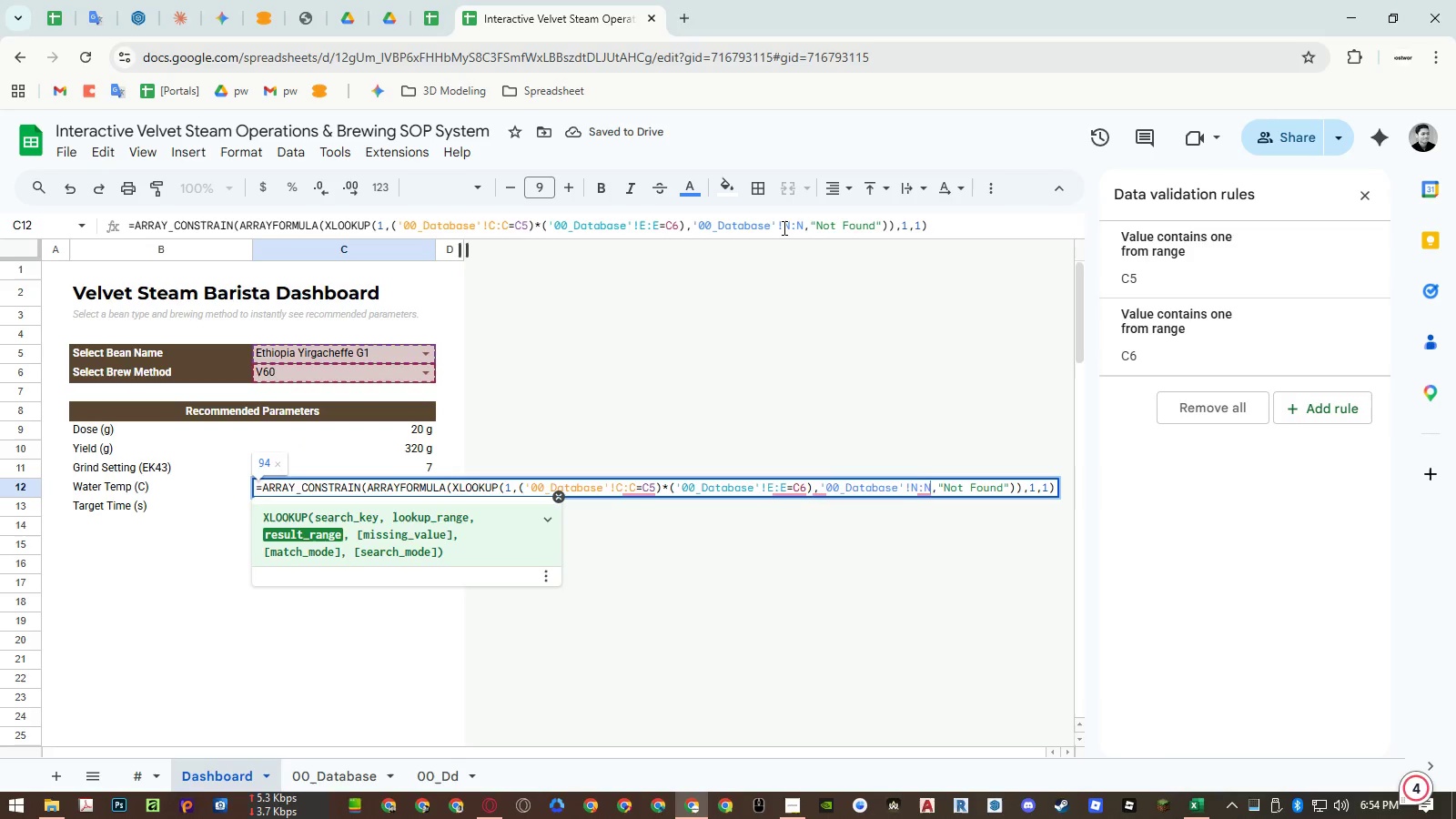 
key(Enter)
 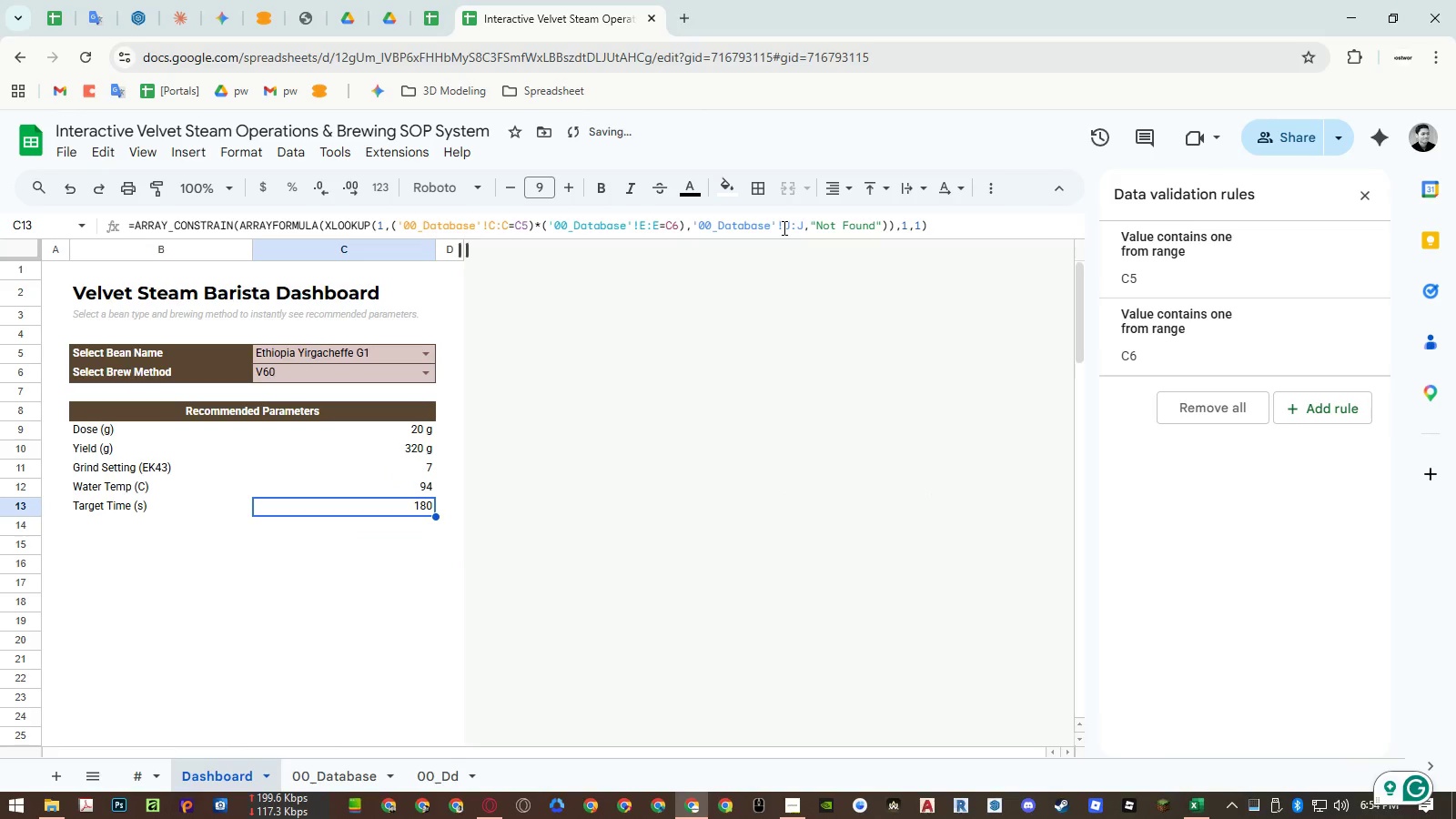 
key(Enter)
 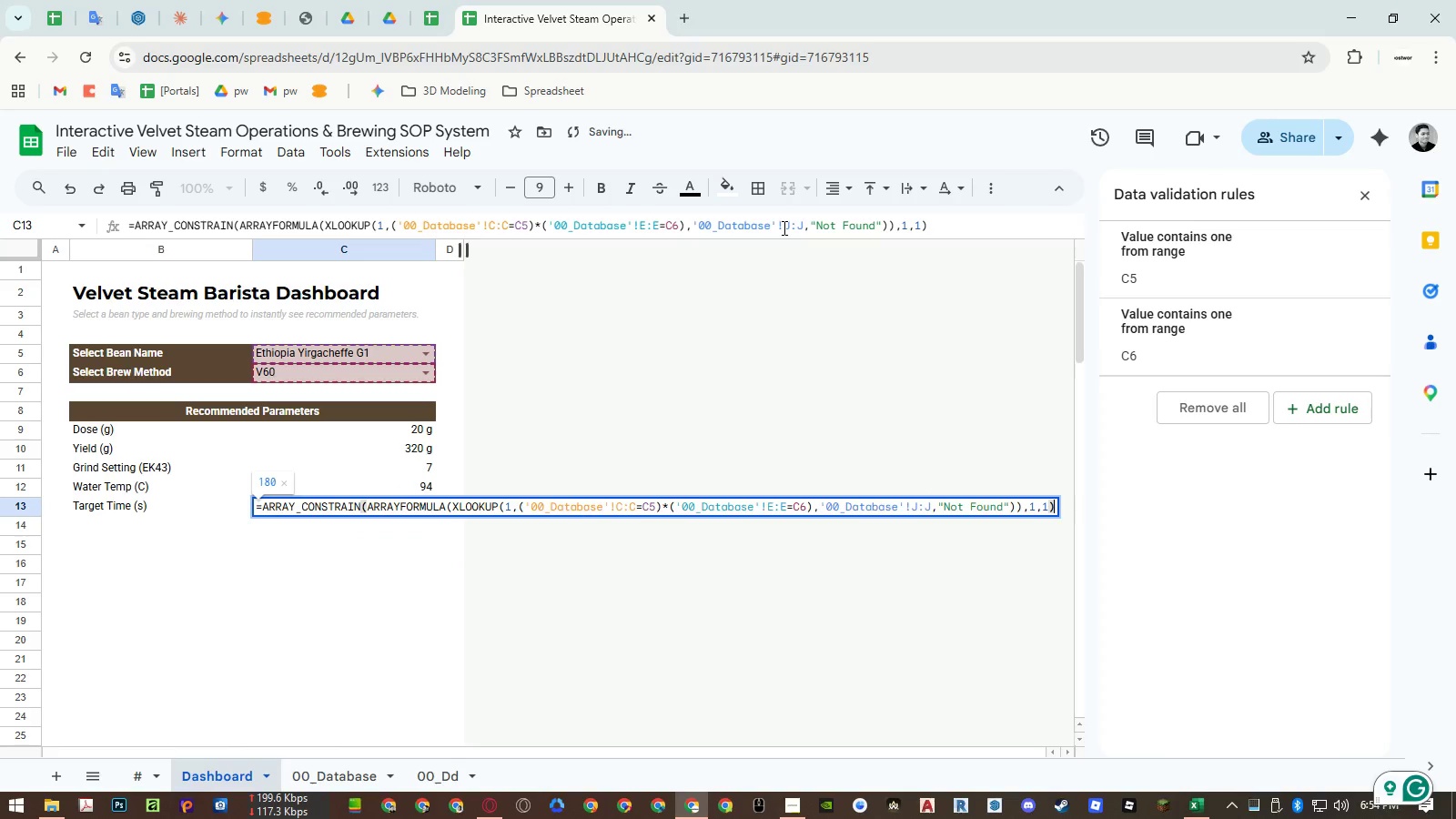 
key(Control+ArrowLeft)
 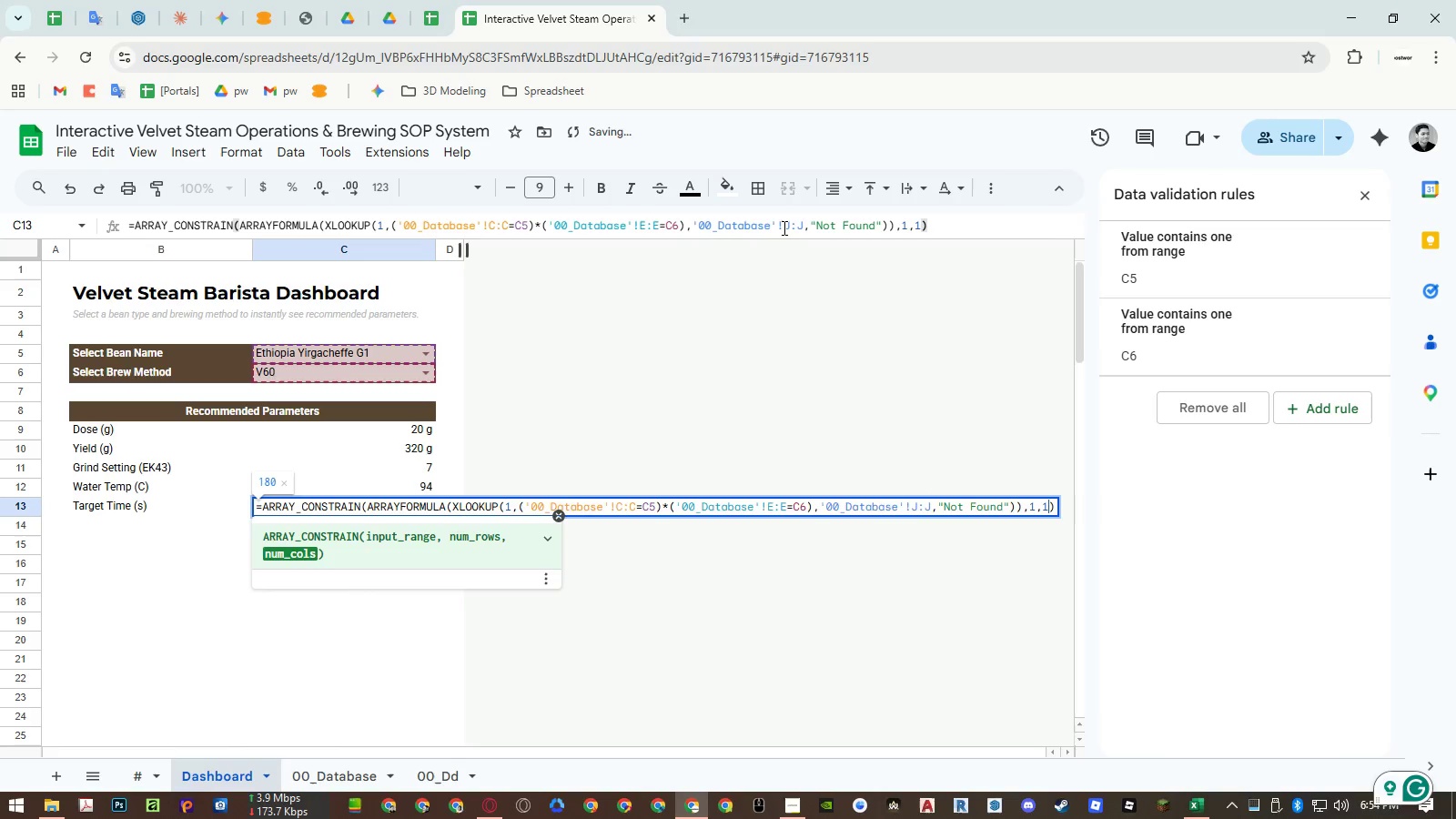 
key(Control+ArrowLeft)
 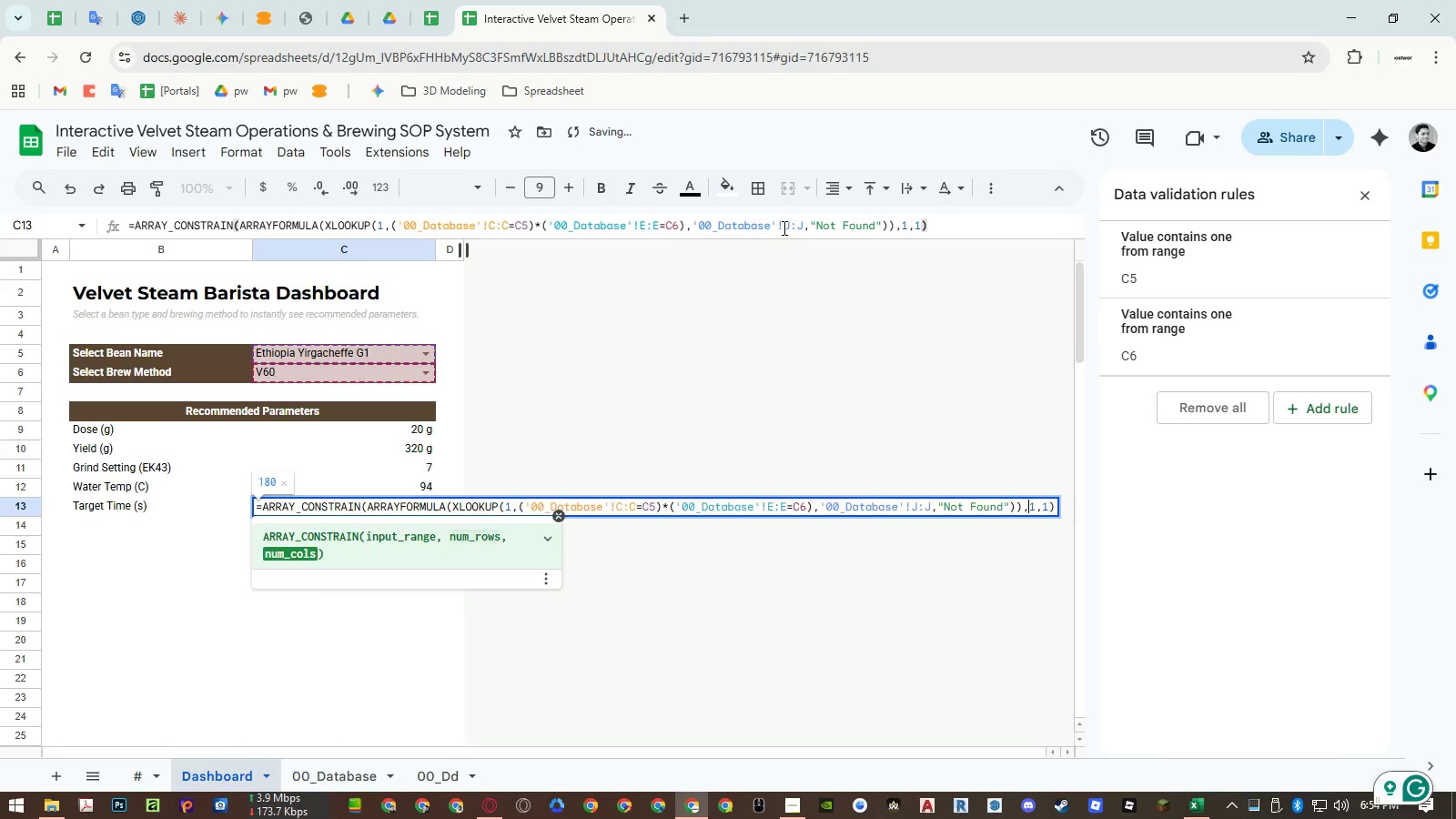 
key(Control+ArrowLeft)
 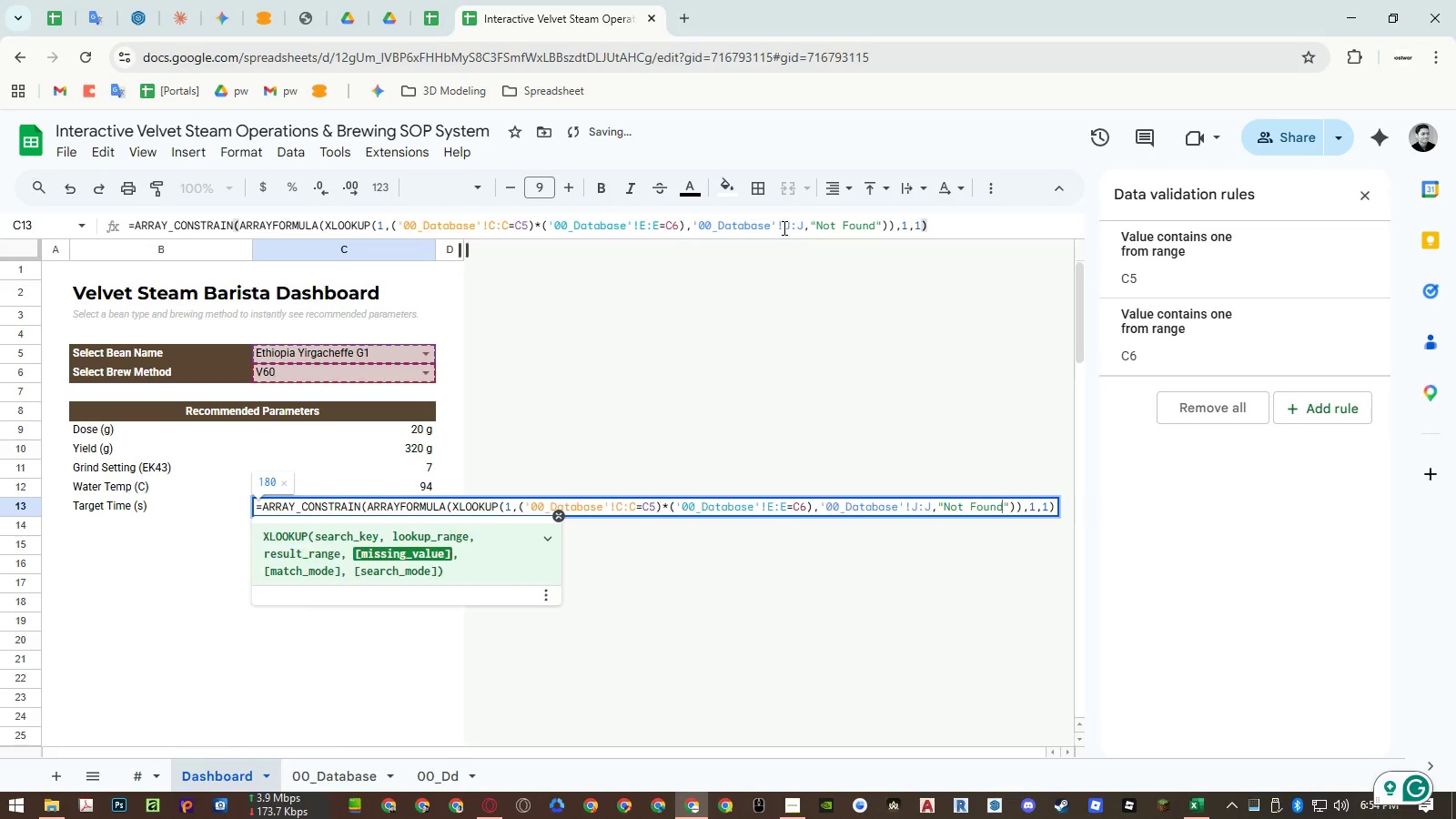 
key(Control+ArrowLeft)
 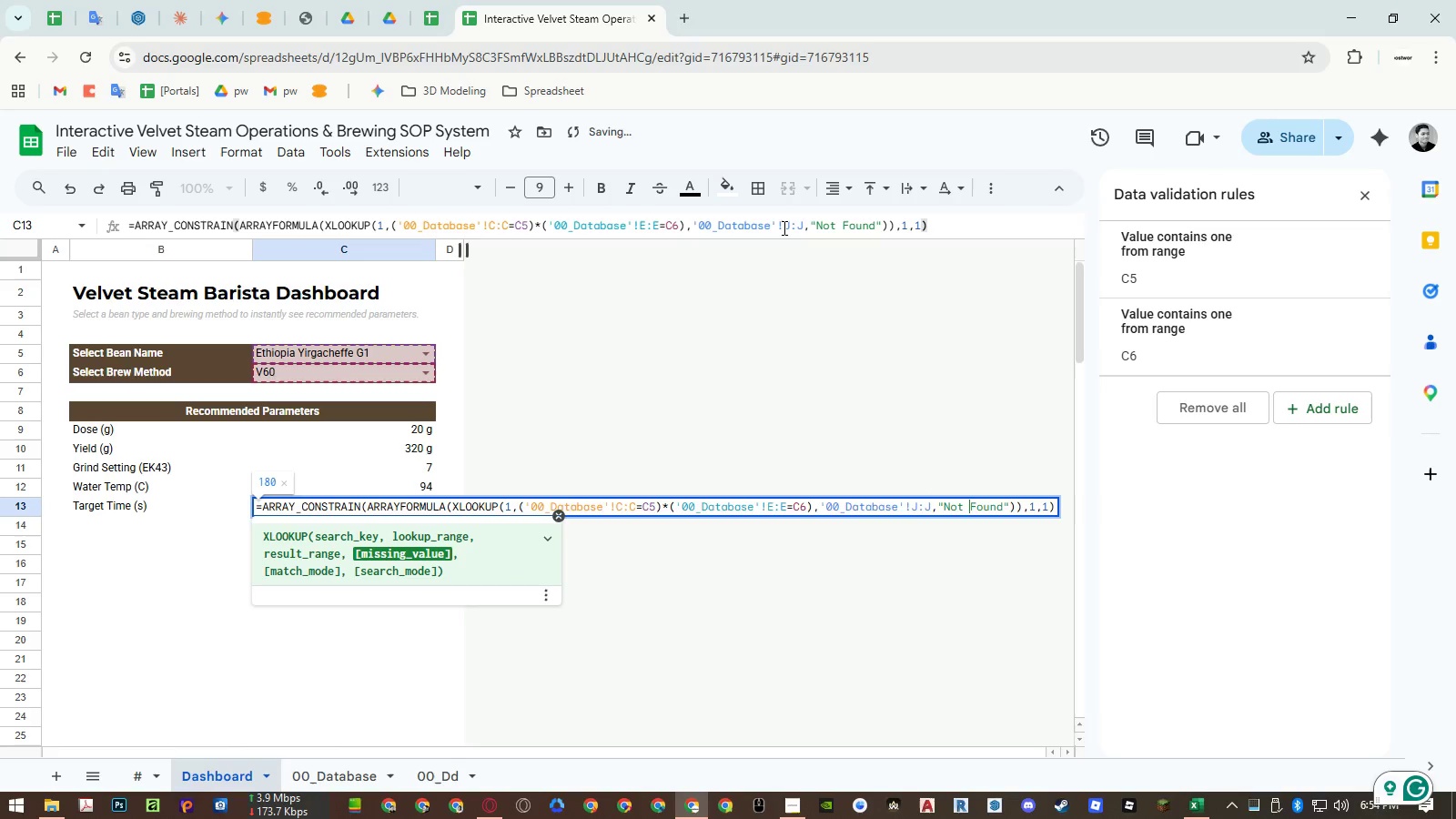 
key(Control+ArrowLeft)
 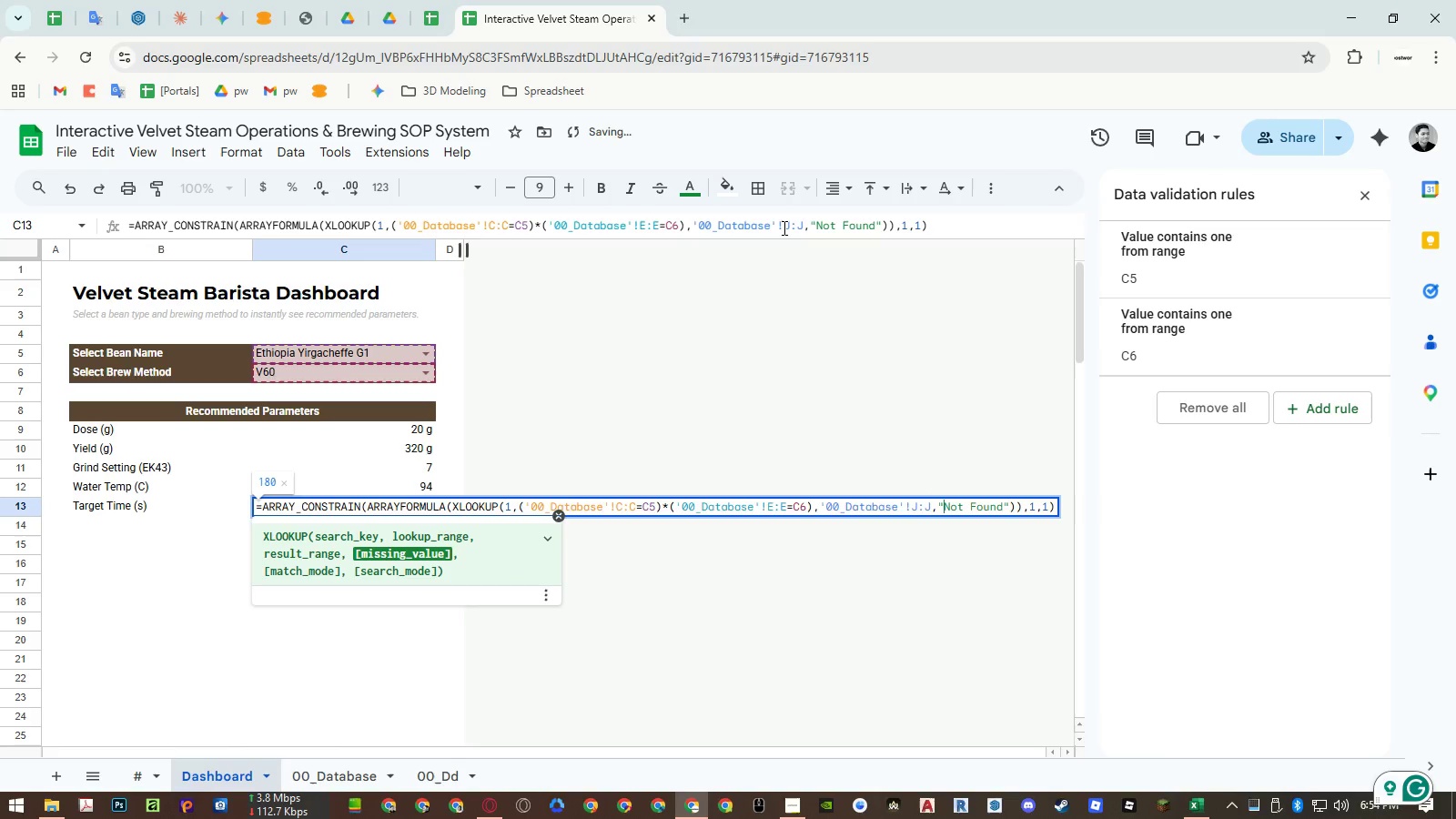 
key(Control+ArrowLeft)
 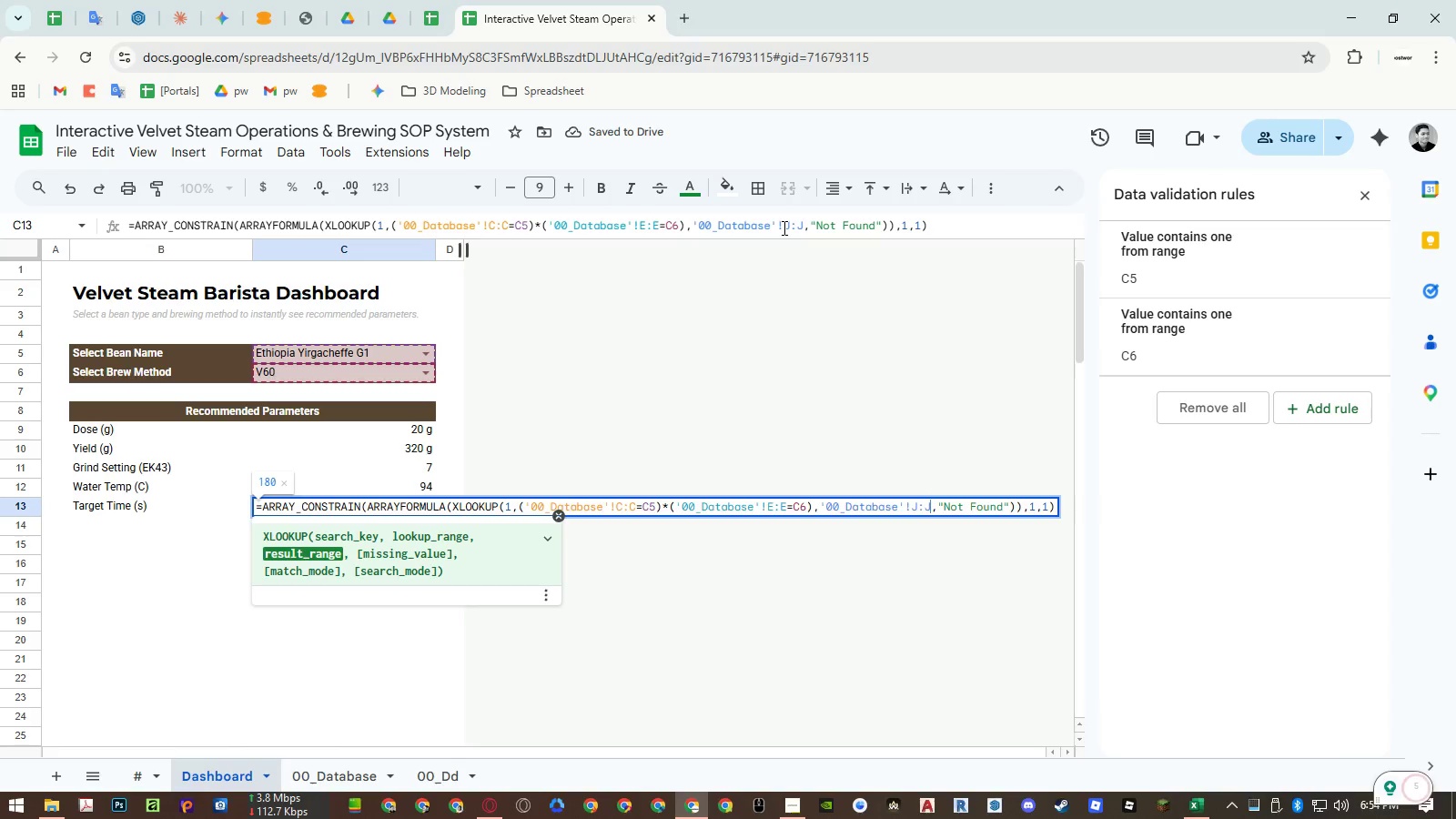 
key(Shift+ArrowLeft)
 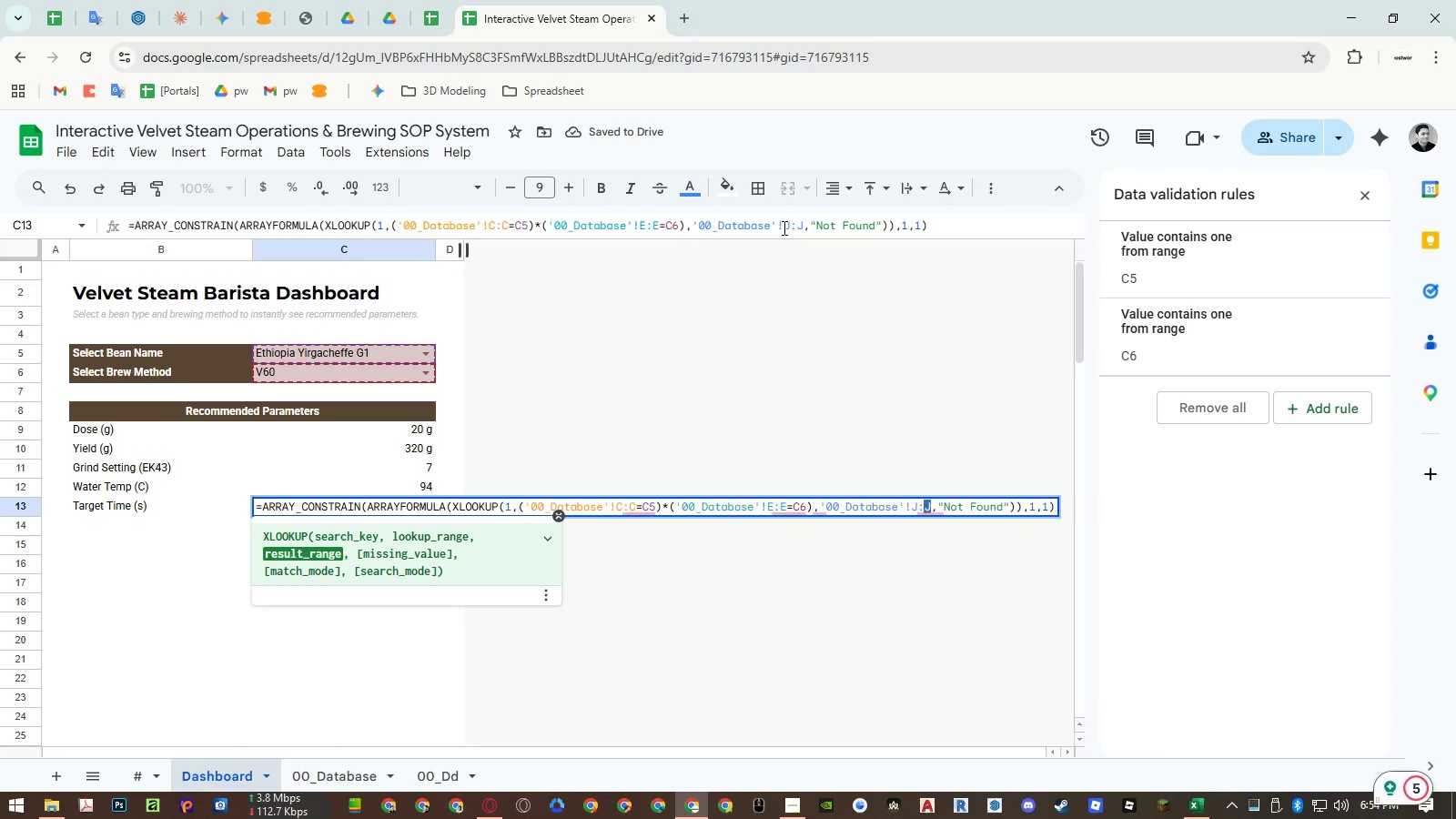 
key(Shift+ArrowLeft)
 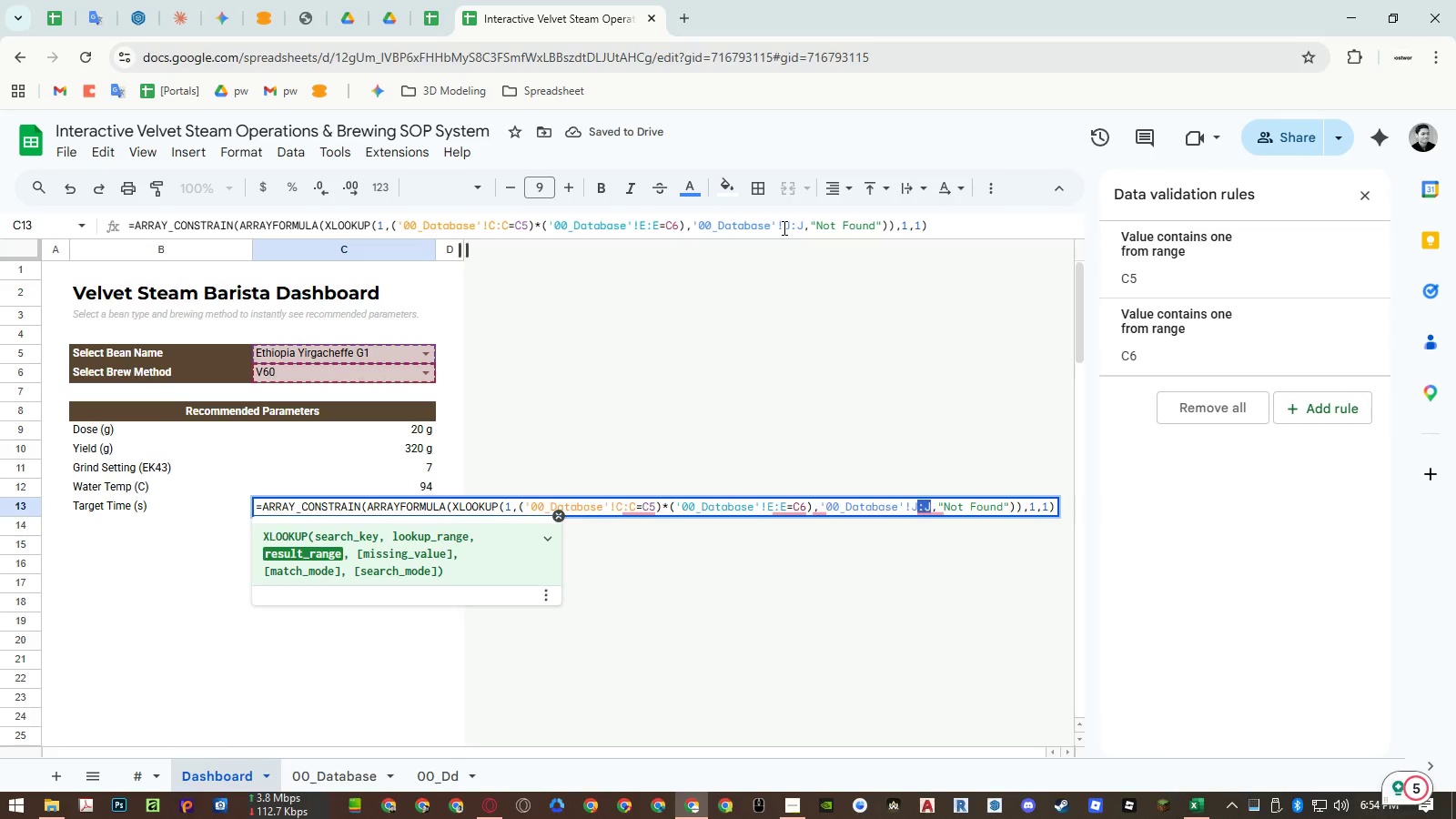 
key(Shift+ArrowLeft)
 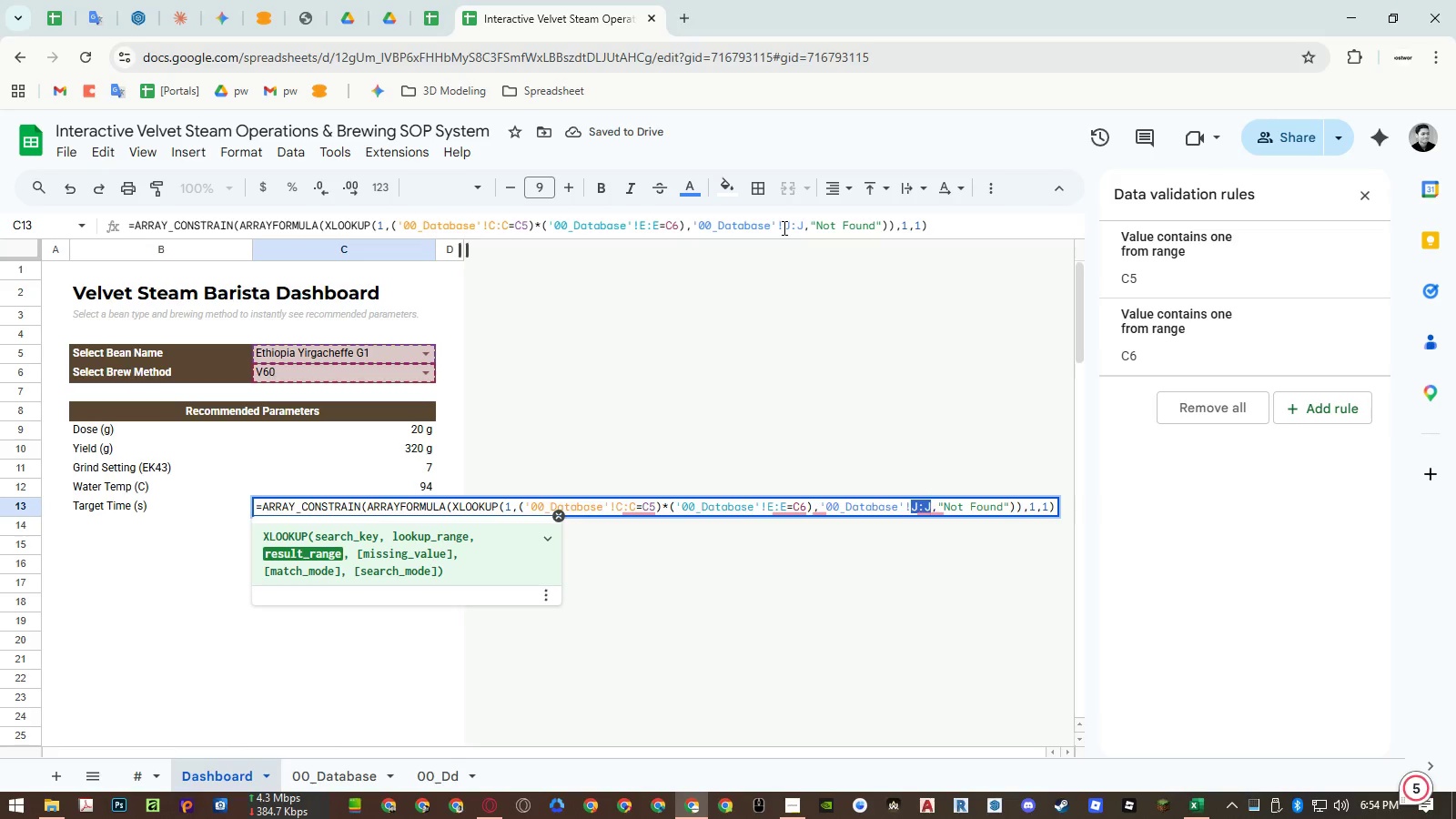 
key(Shift+O)
 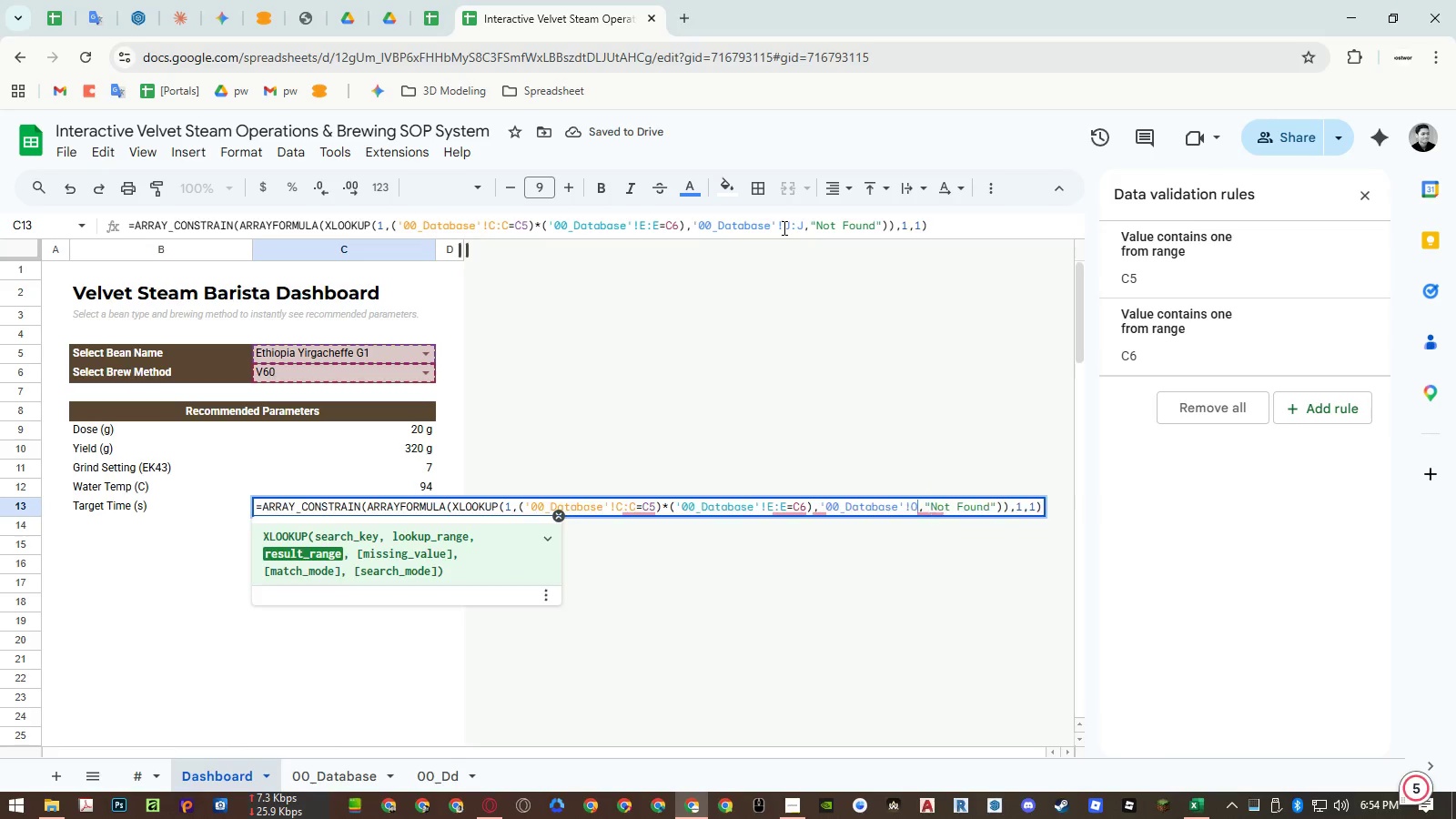 
key(Shift+Semicolon)
 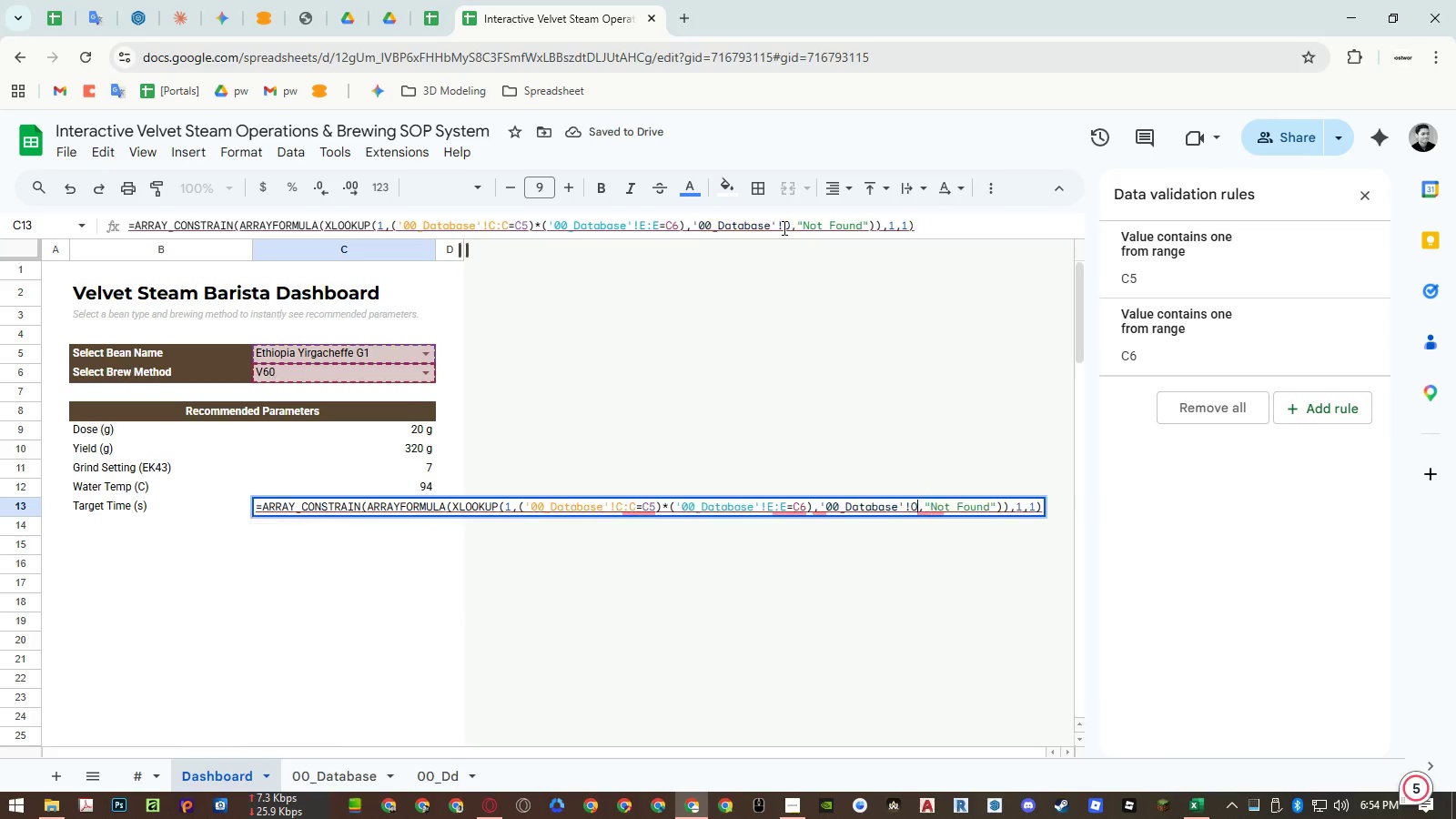 
key(Shift+O)
 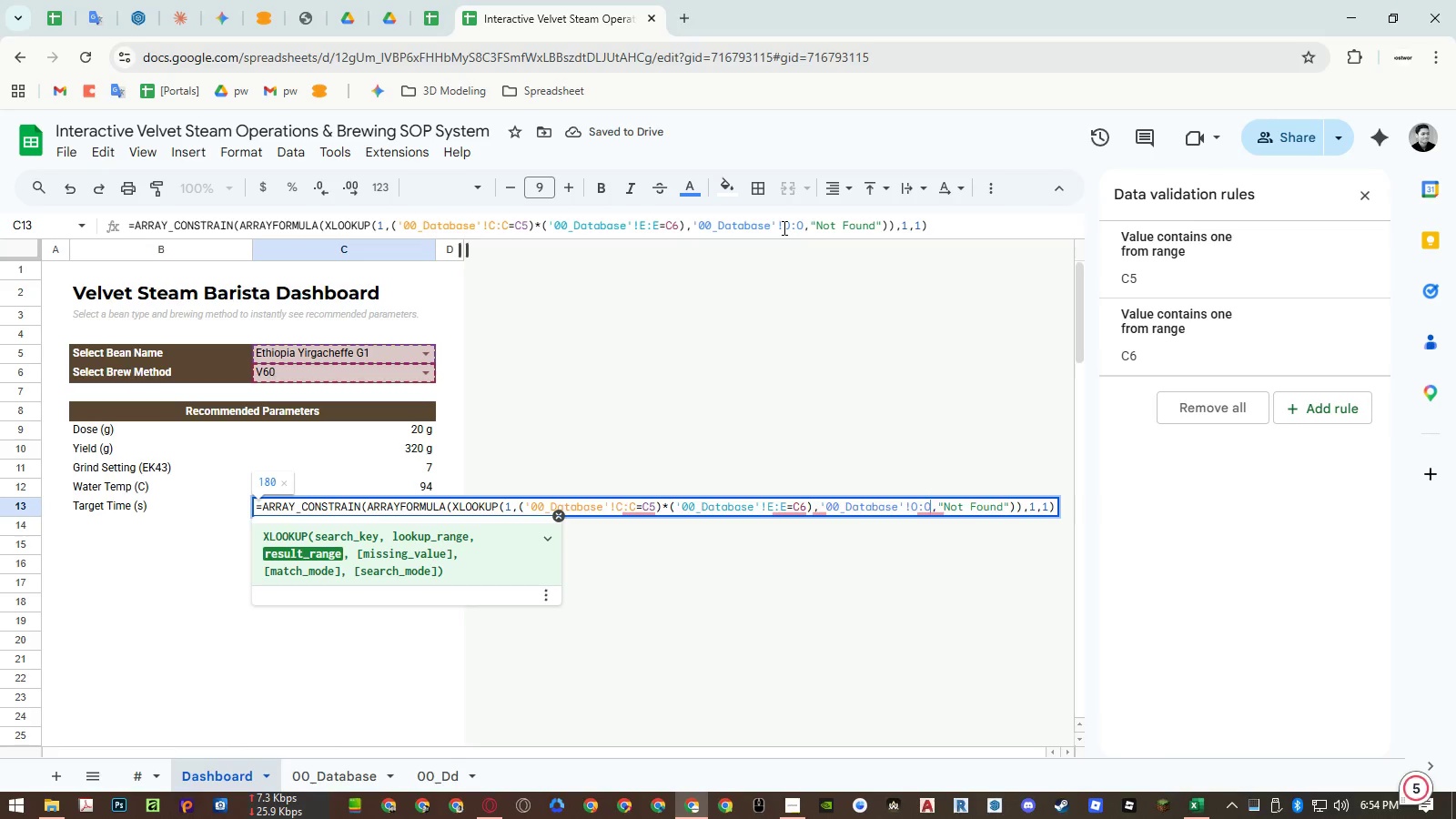 
key(Enter)
 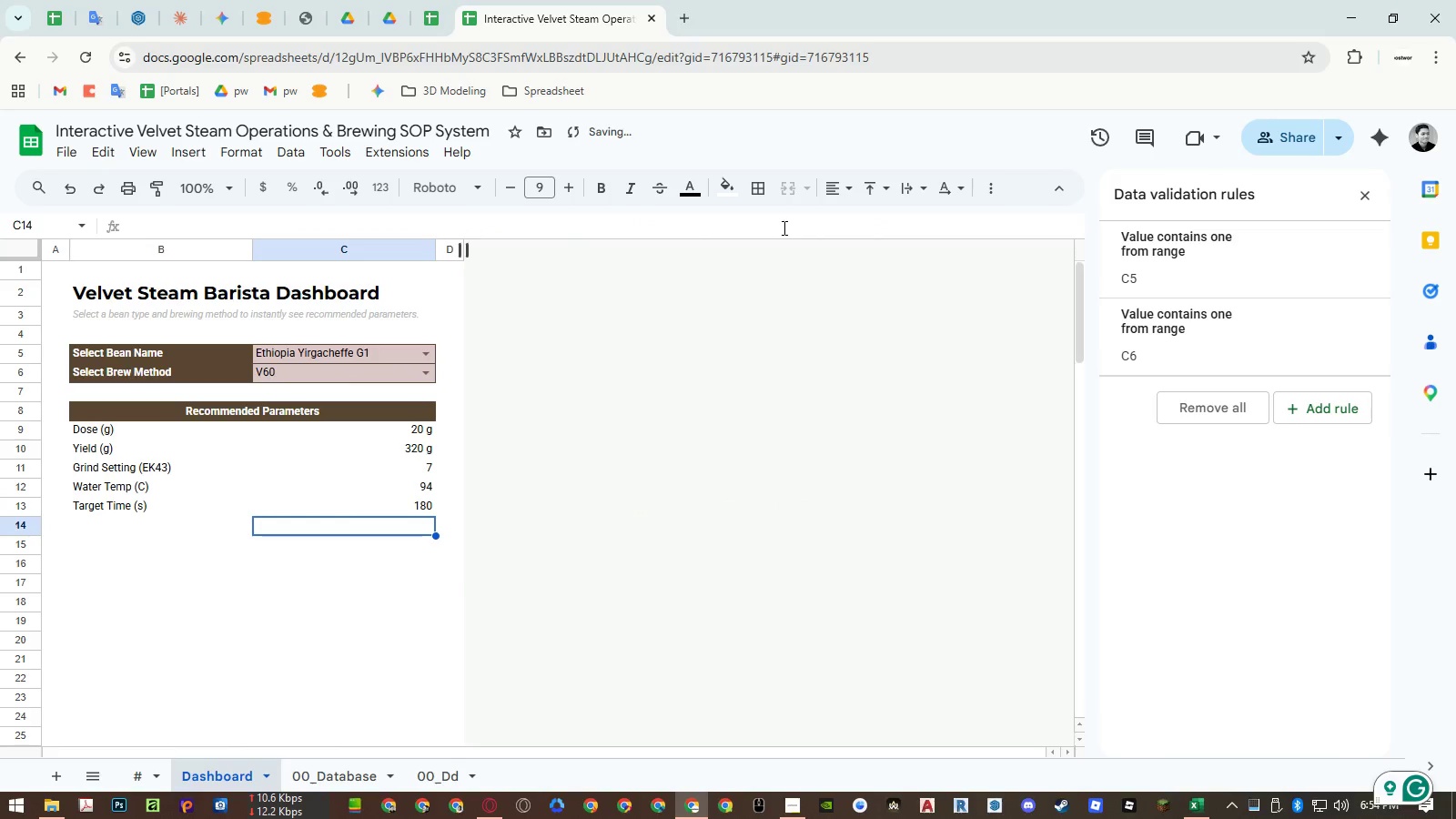 
key(ArrowUp)
 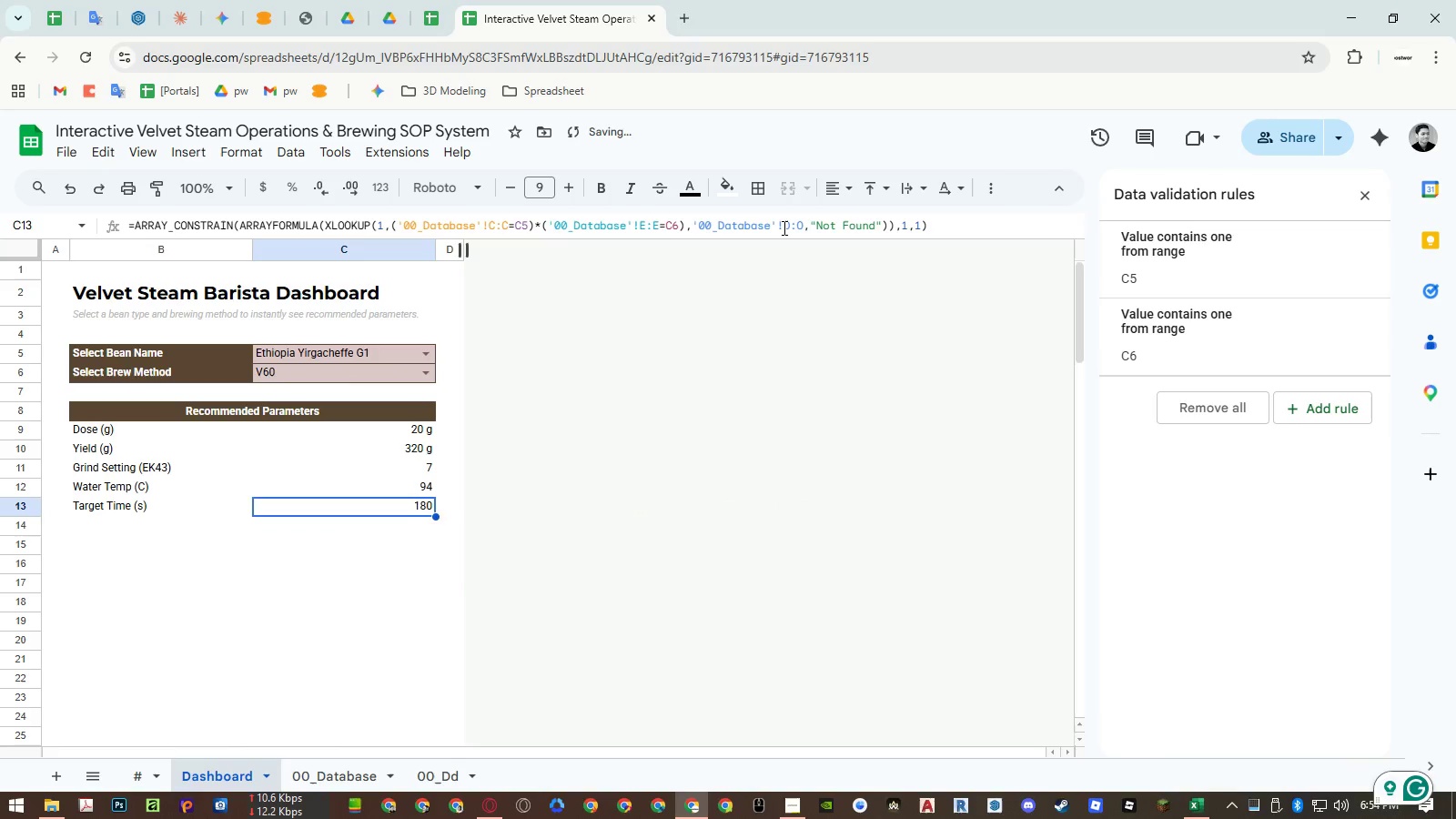 
key(ArrowUp)
 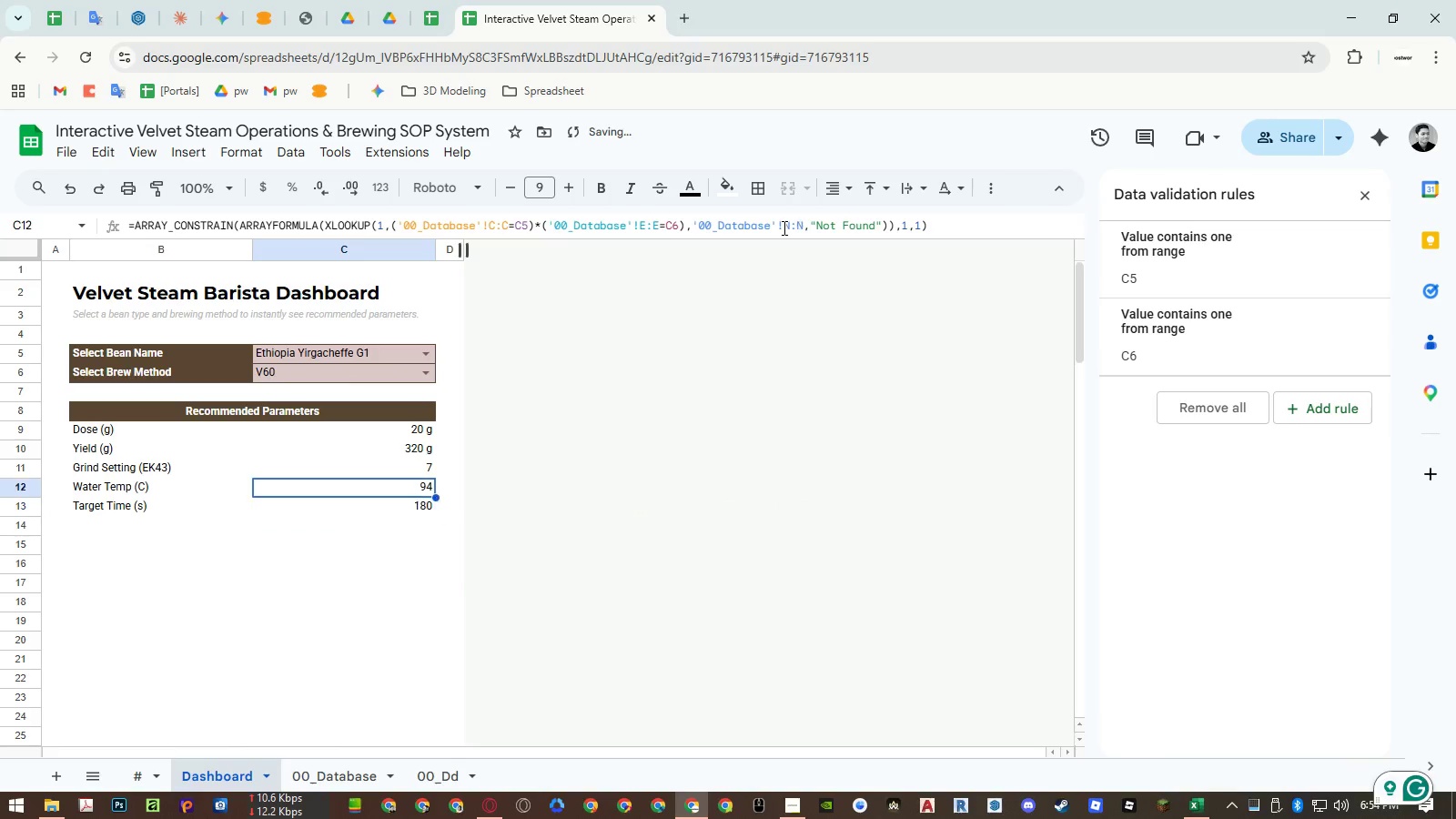 
key(ArrowUp)
 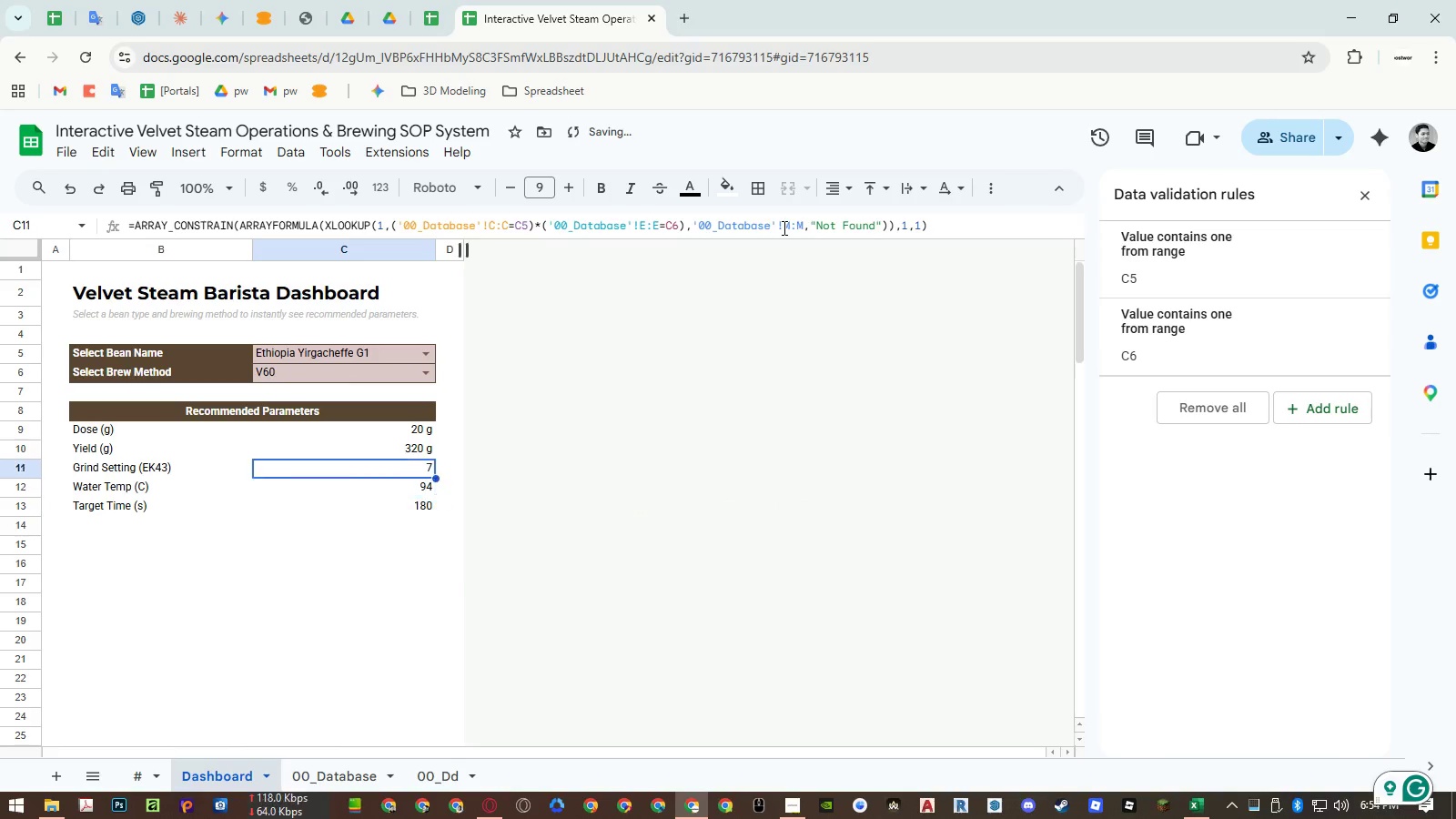 
key(ArrowUp)
 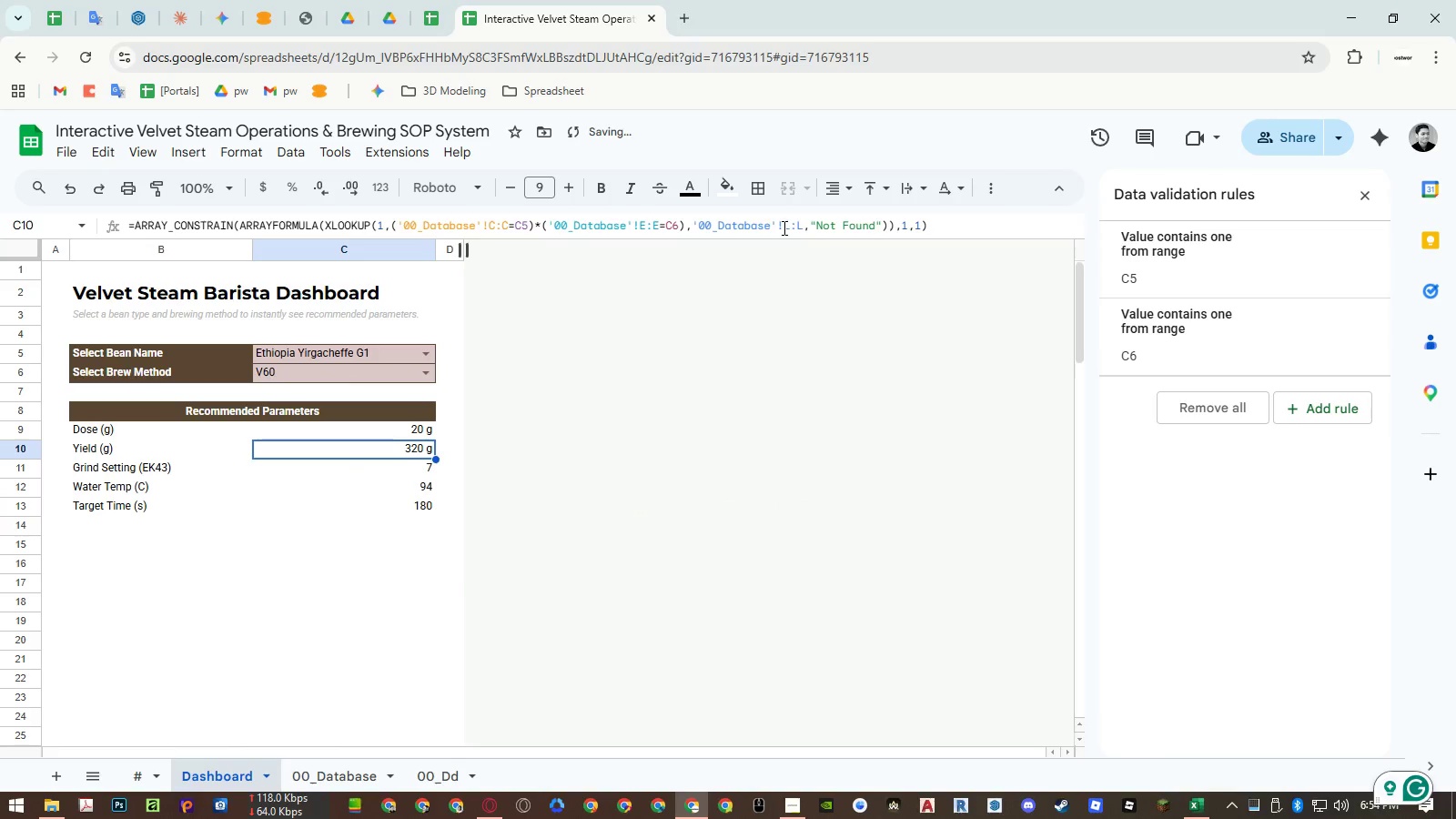 
key(ArrowUp)
 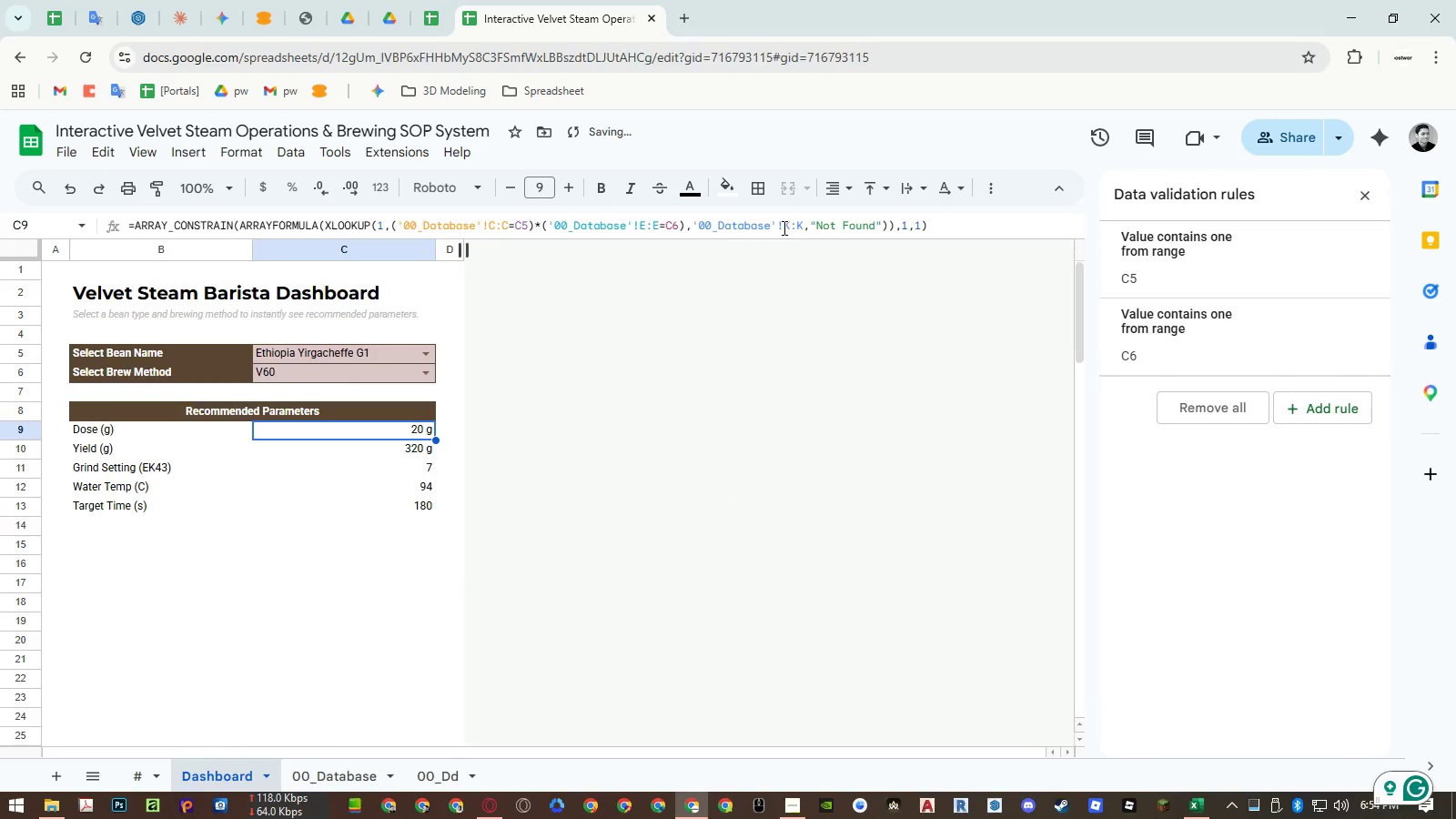 
key(ArrowUp)
 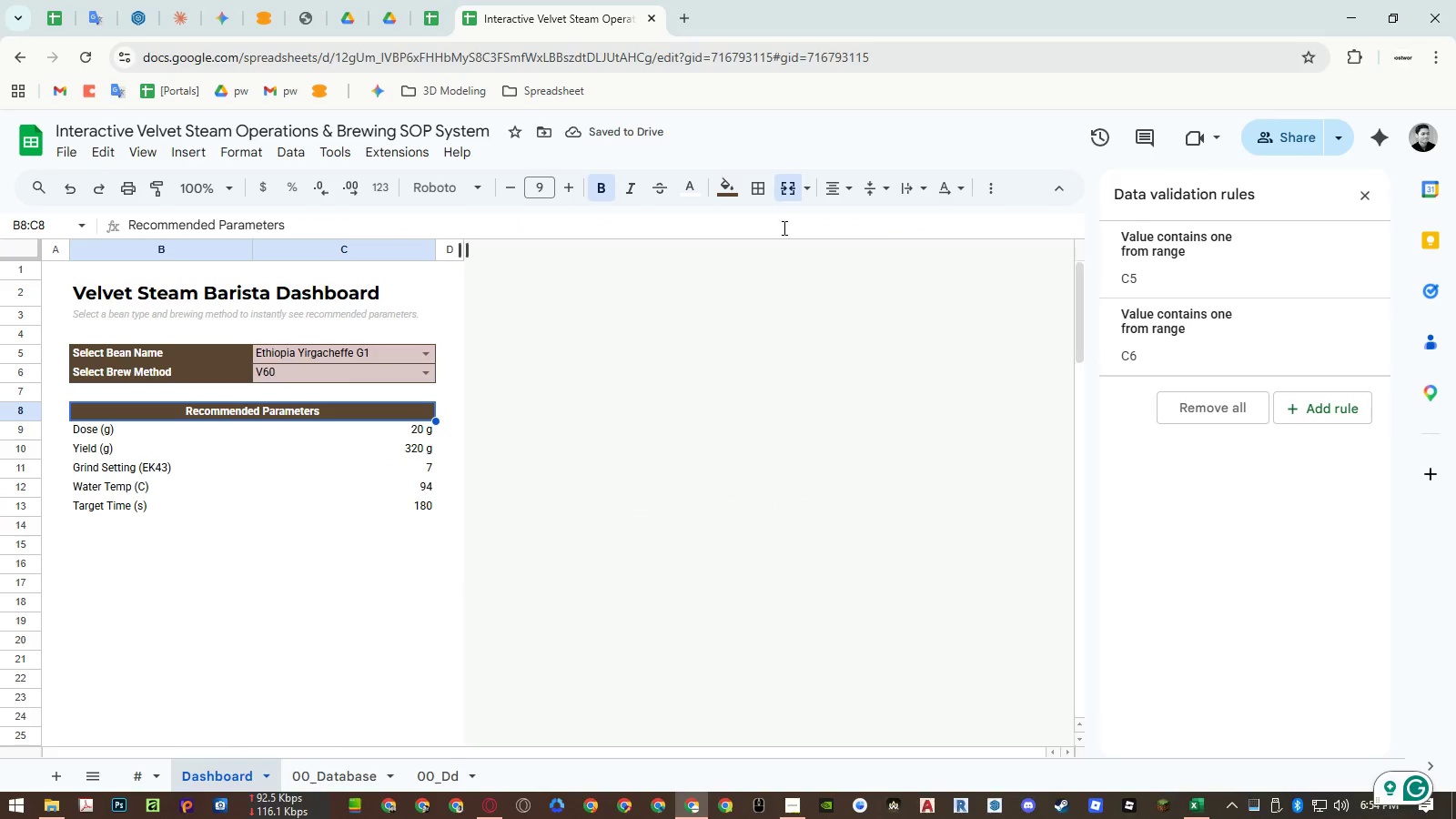 
key(ArrowDown)
 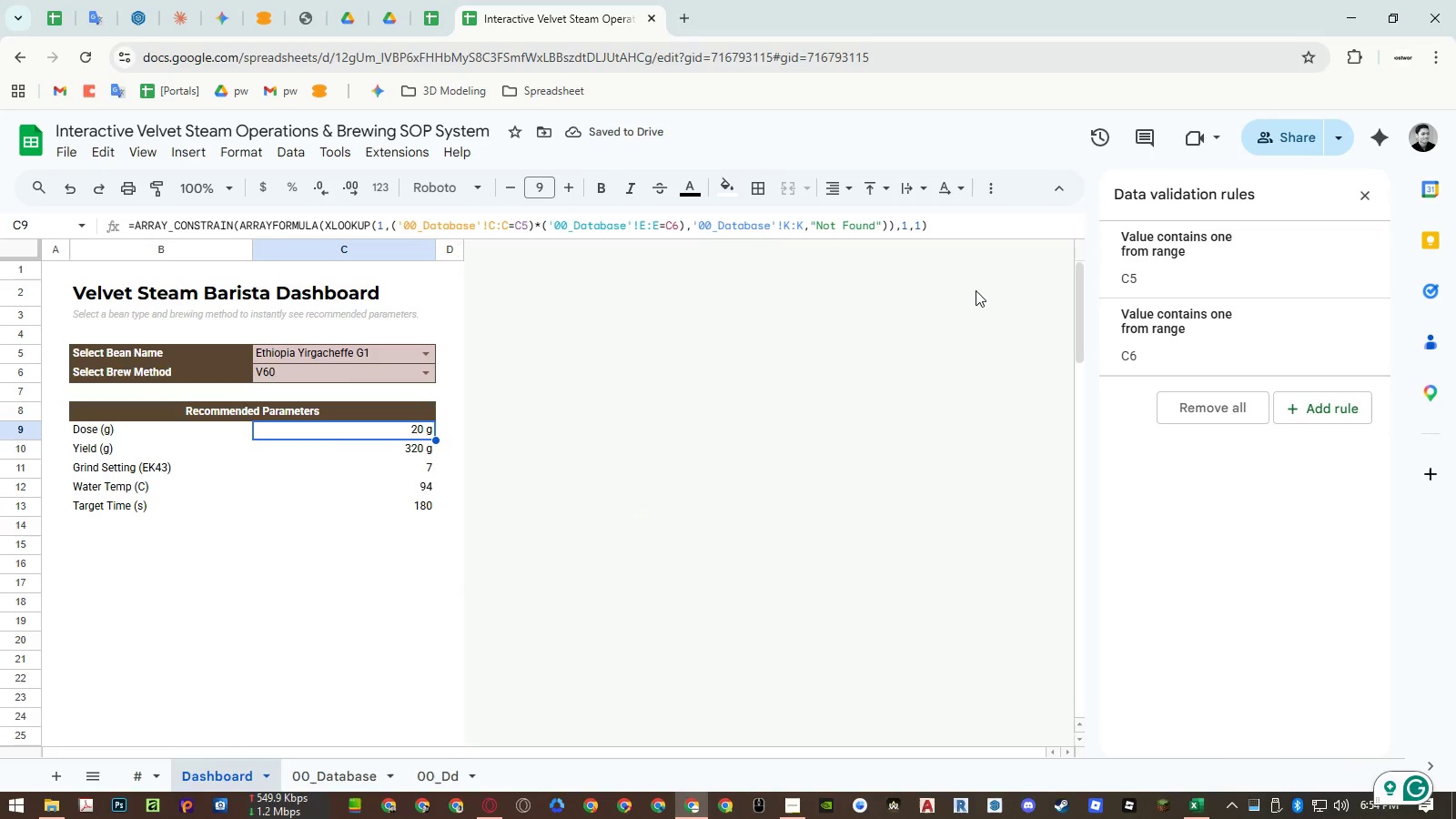 
key(ArrowDown)
 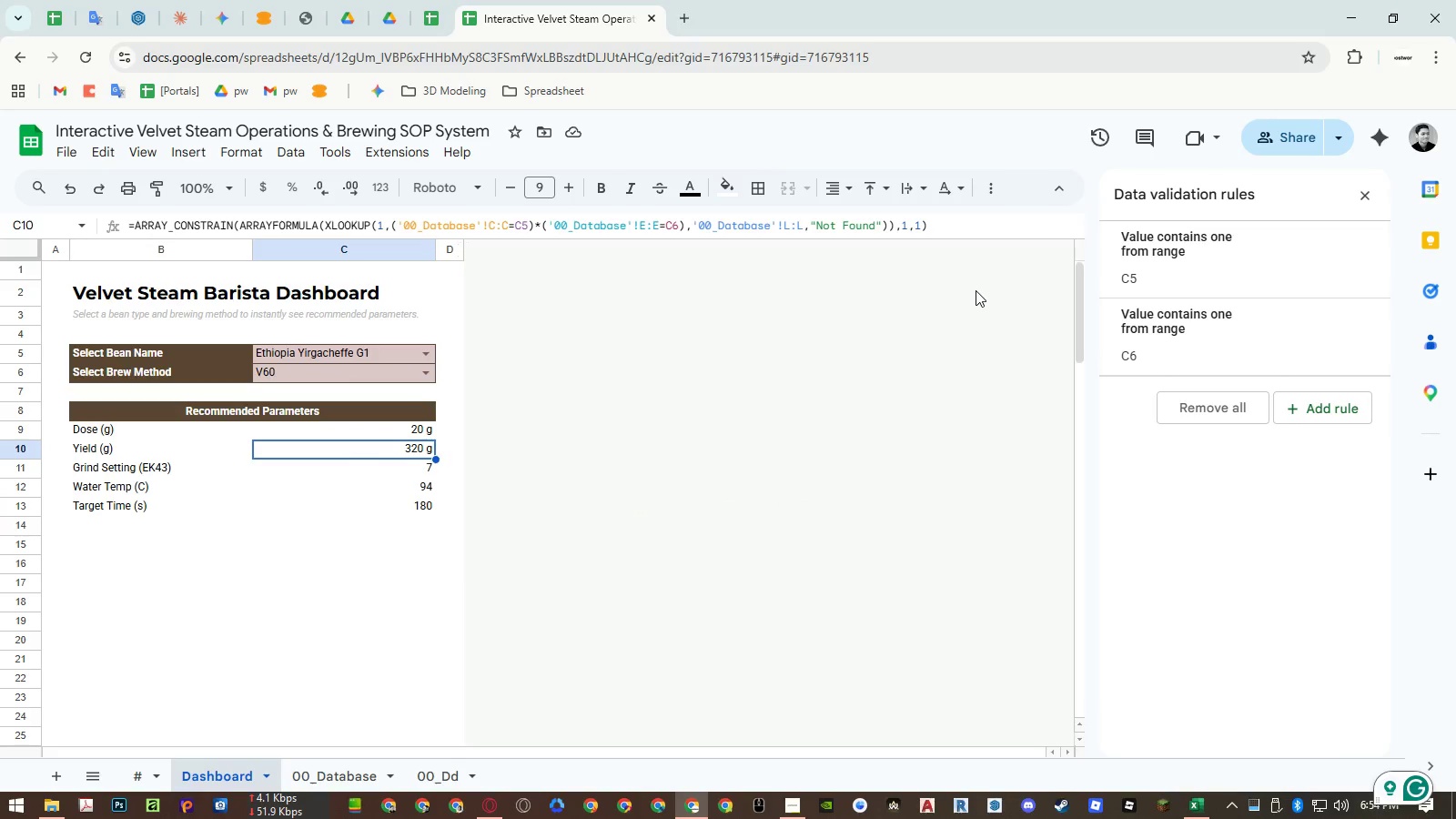 
key(ArrowDown)
 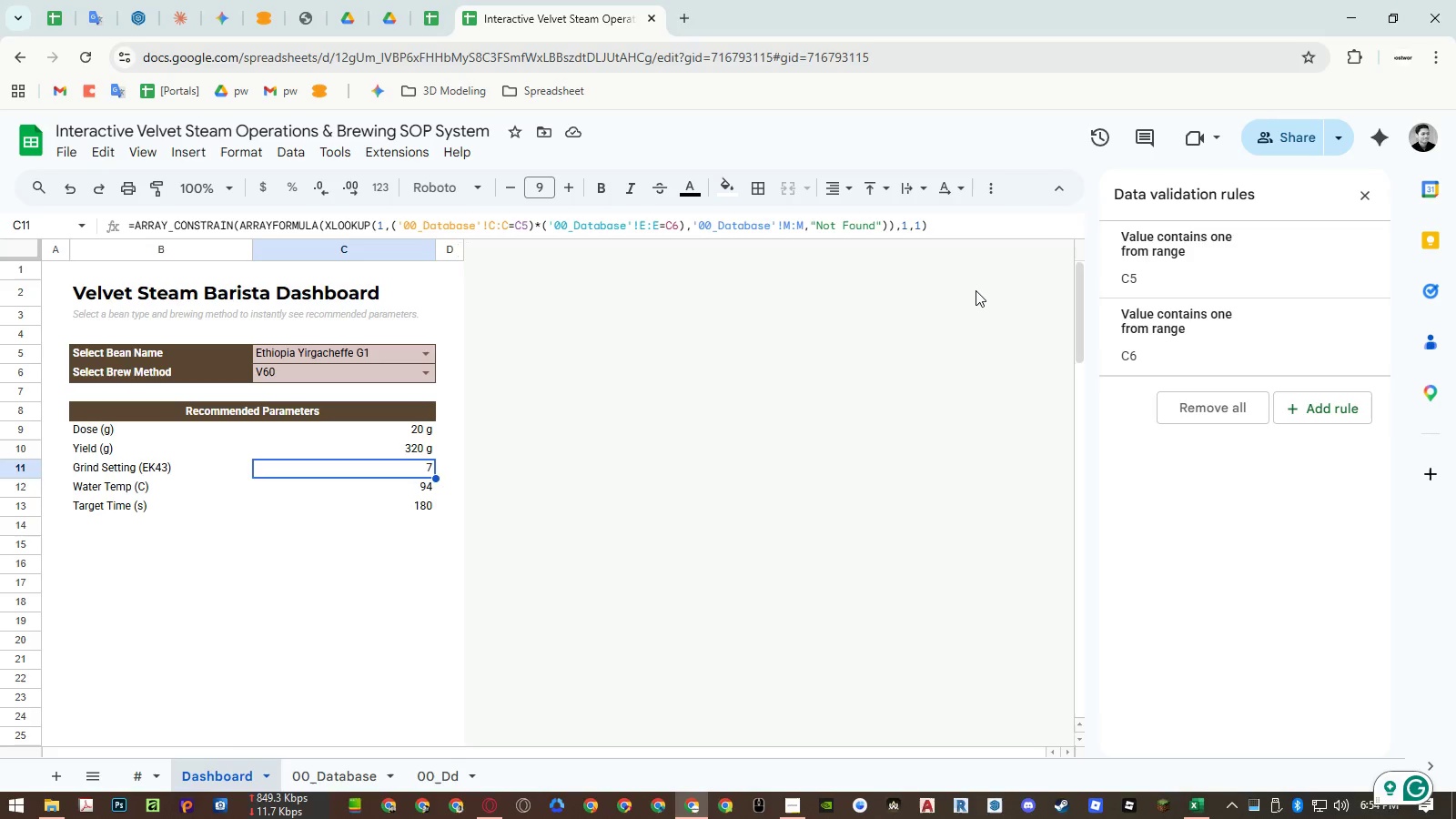 
key(ArrowDown)
 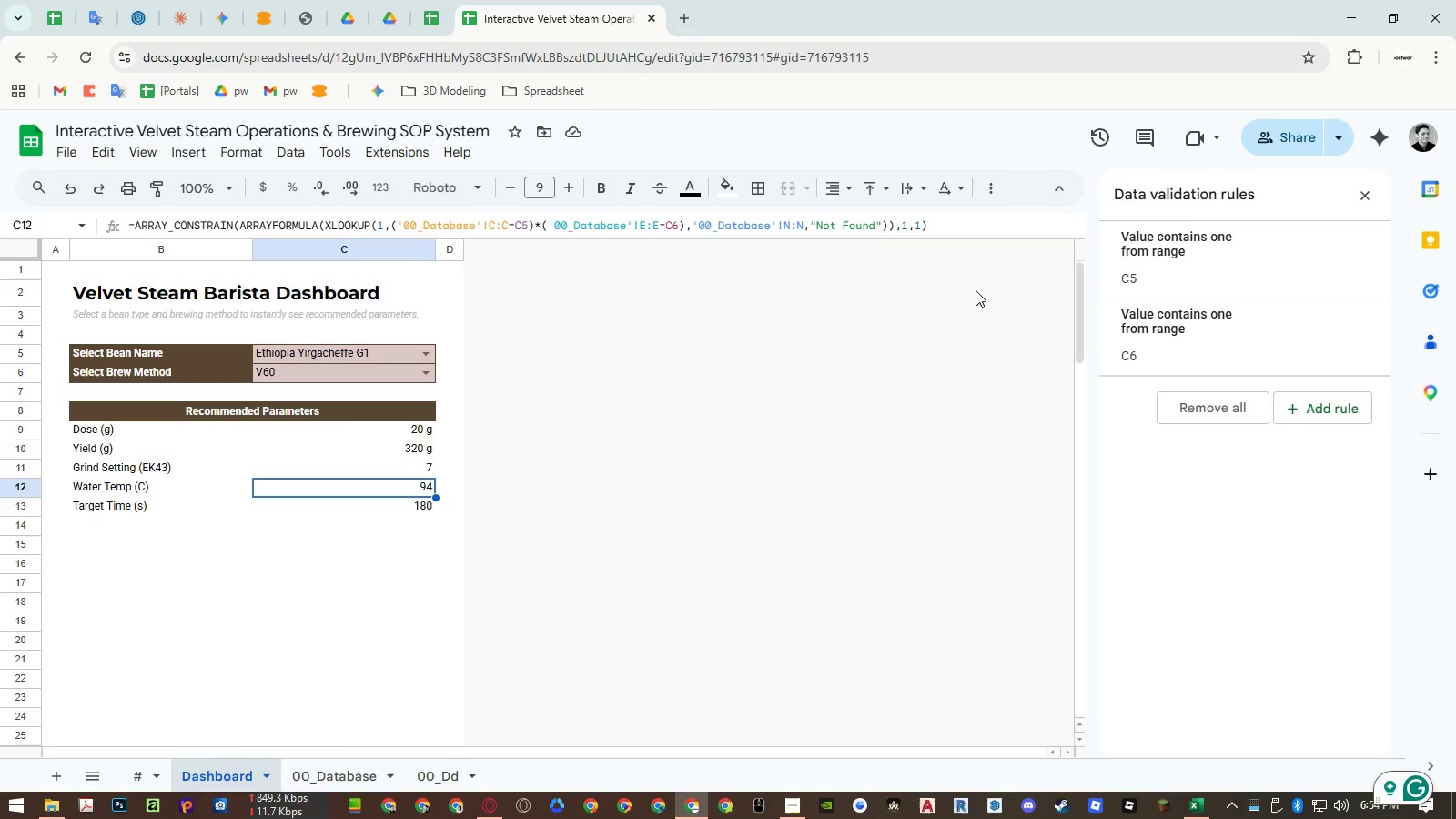 
key(ArrowDown)
 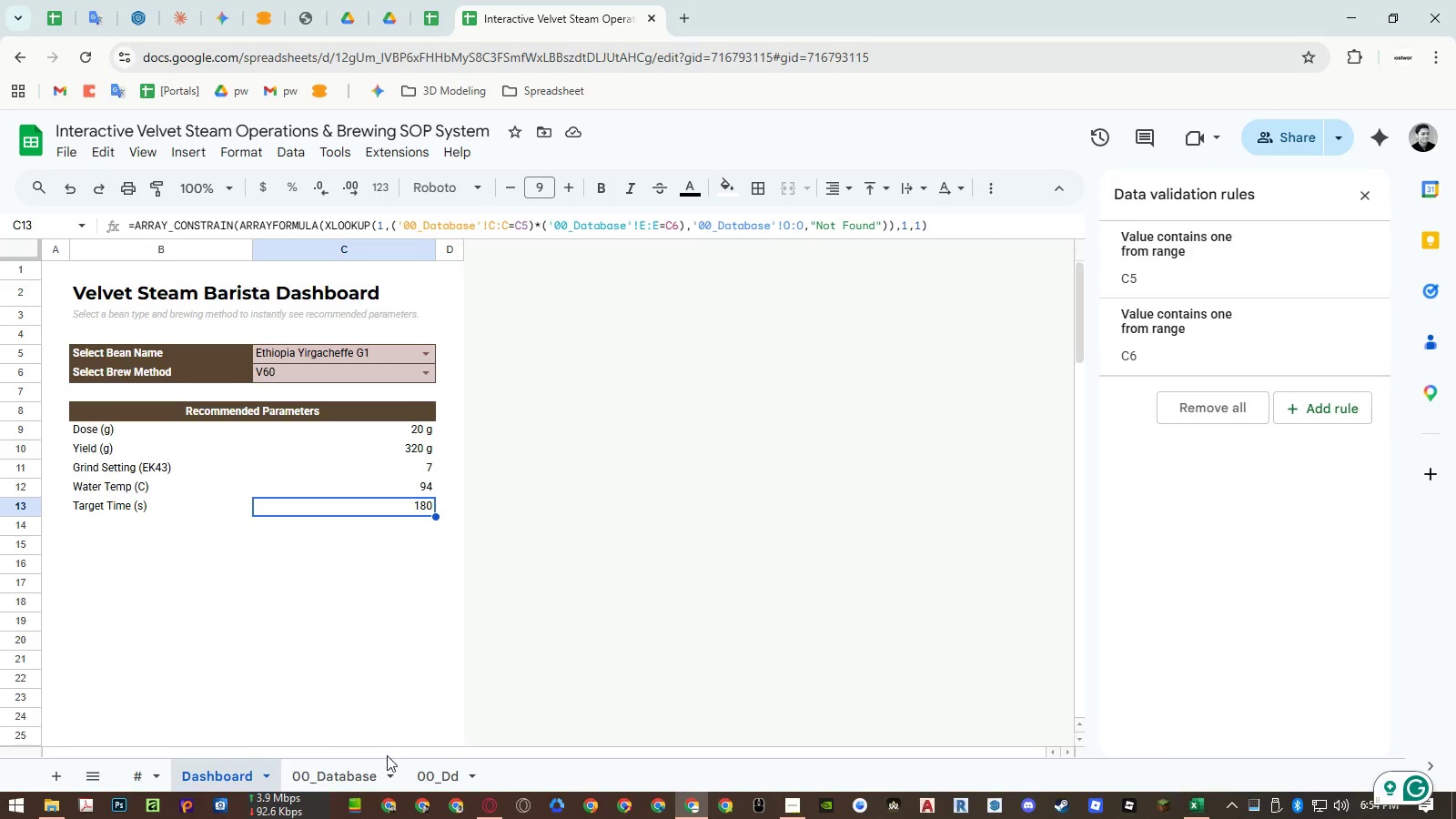 
left_click([371, 768])
 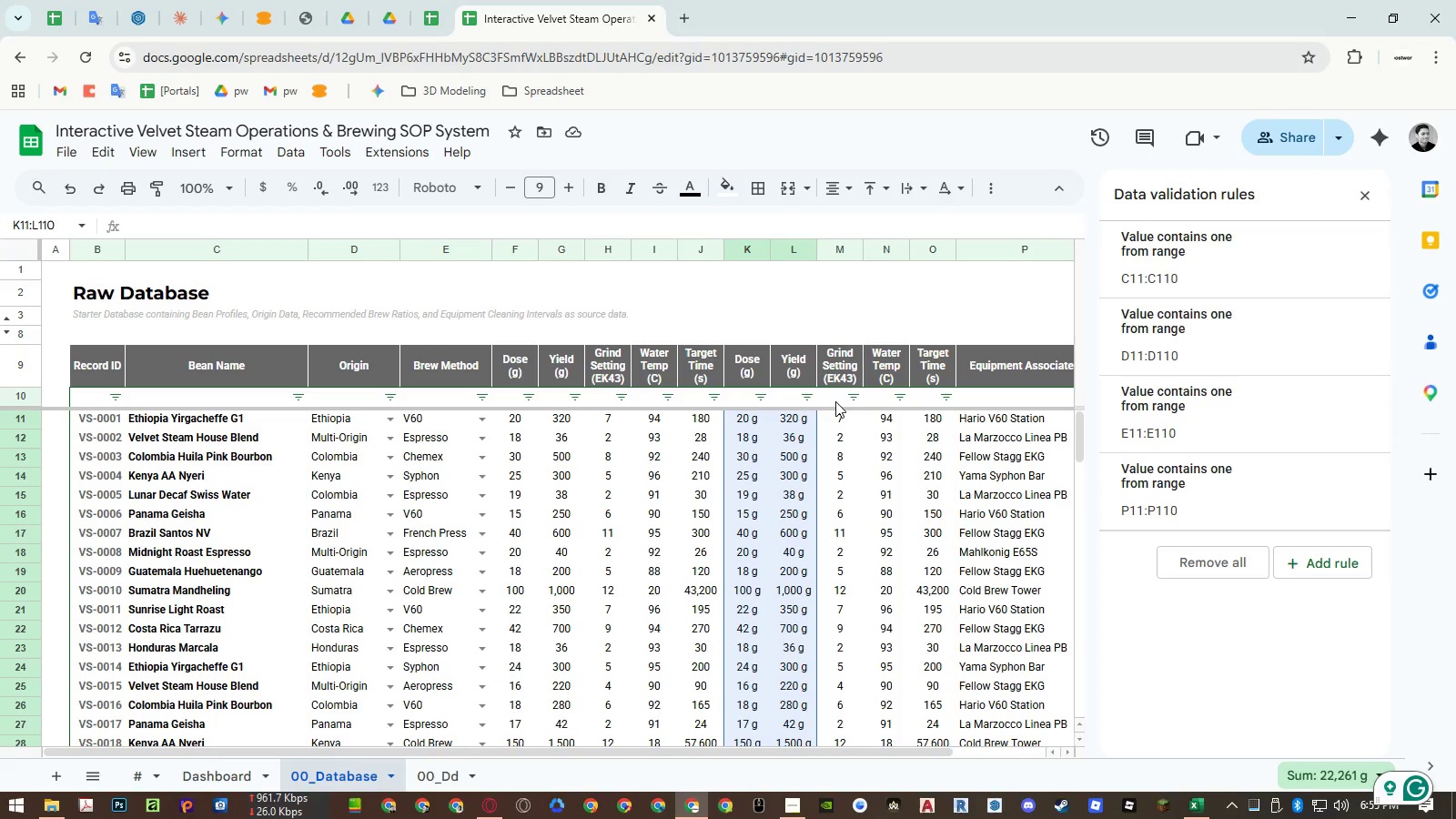 
wait(12.39)
 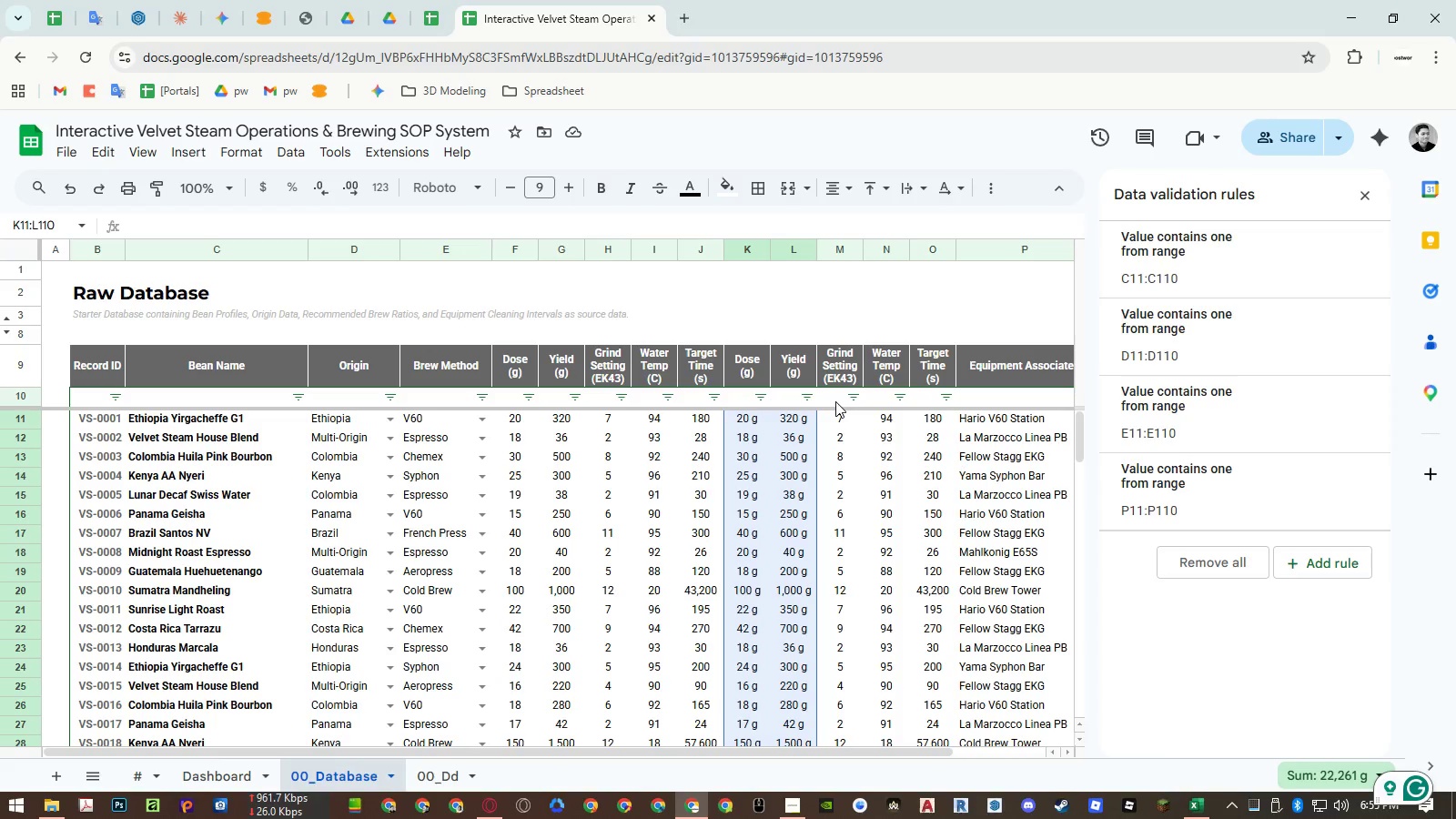 
left_click([306, 22])
 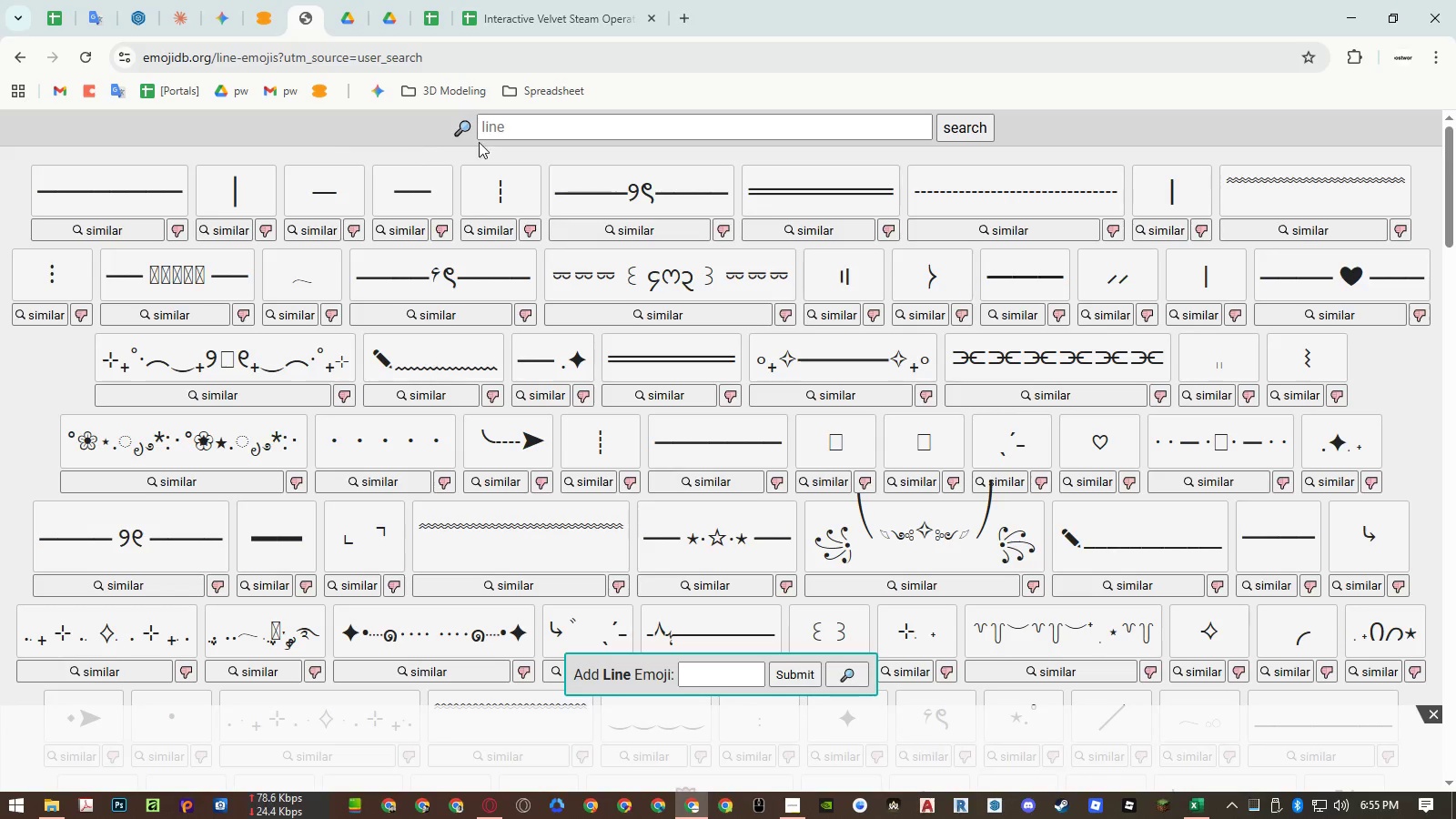 
left_click([519, 132])
 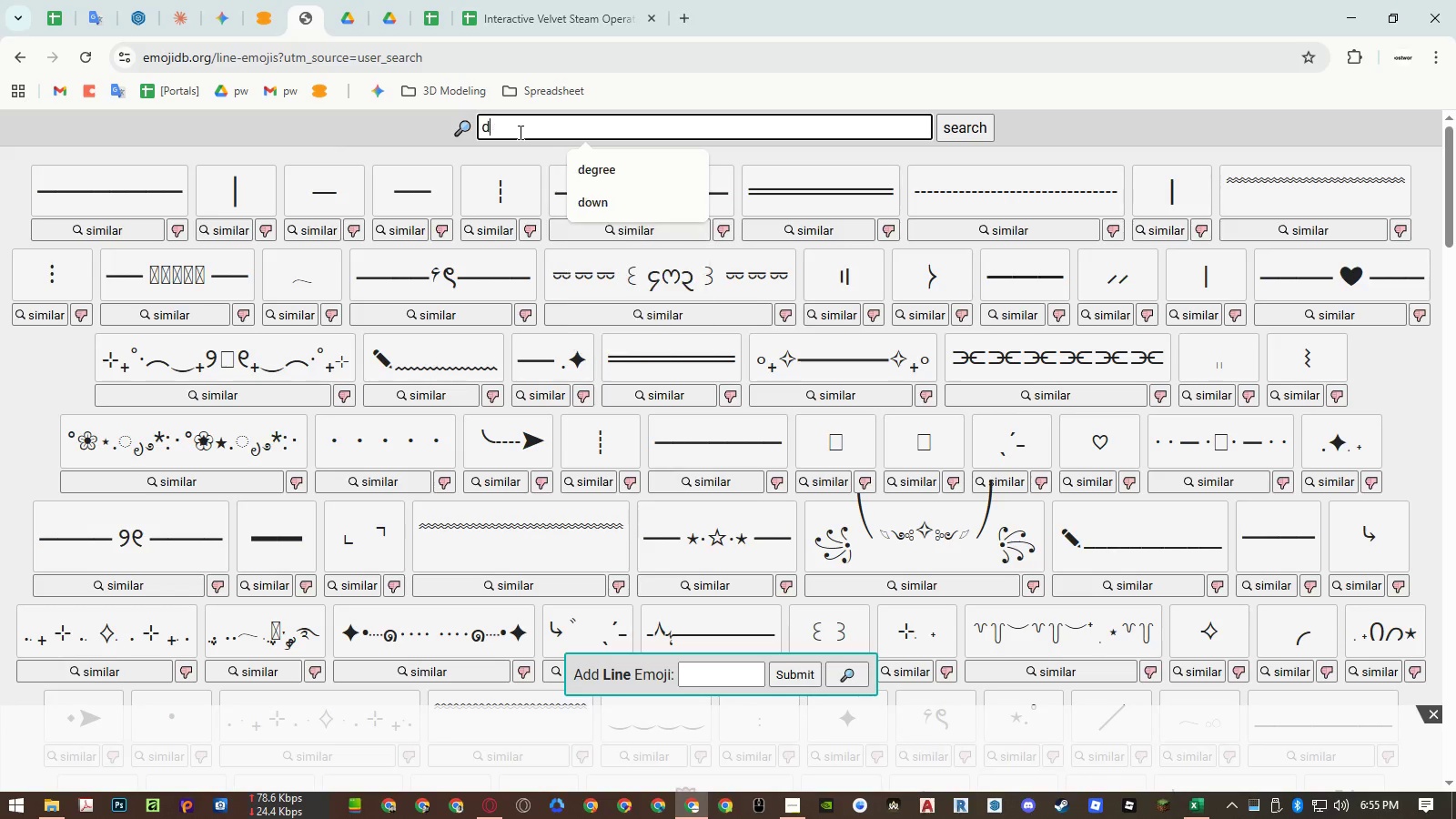 
type(dgree)
key(Backspace)
key(Backspace)
key(Backspace)
key(Backspace)
type(egree)
 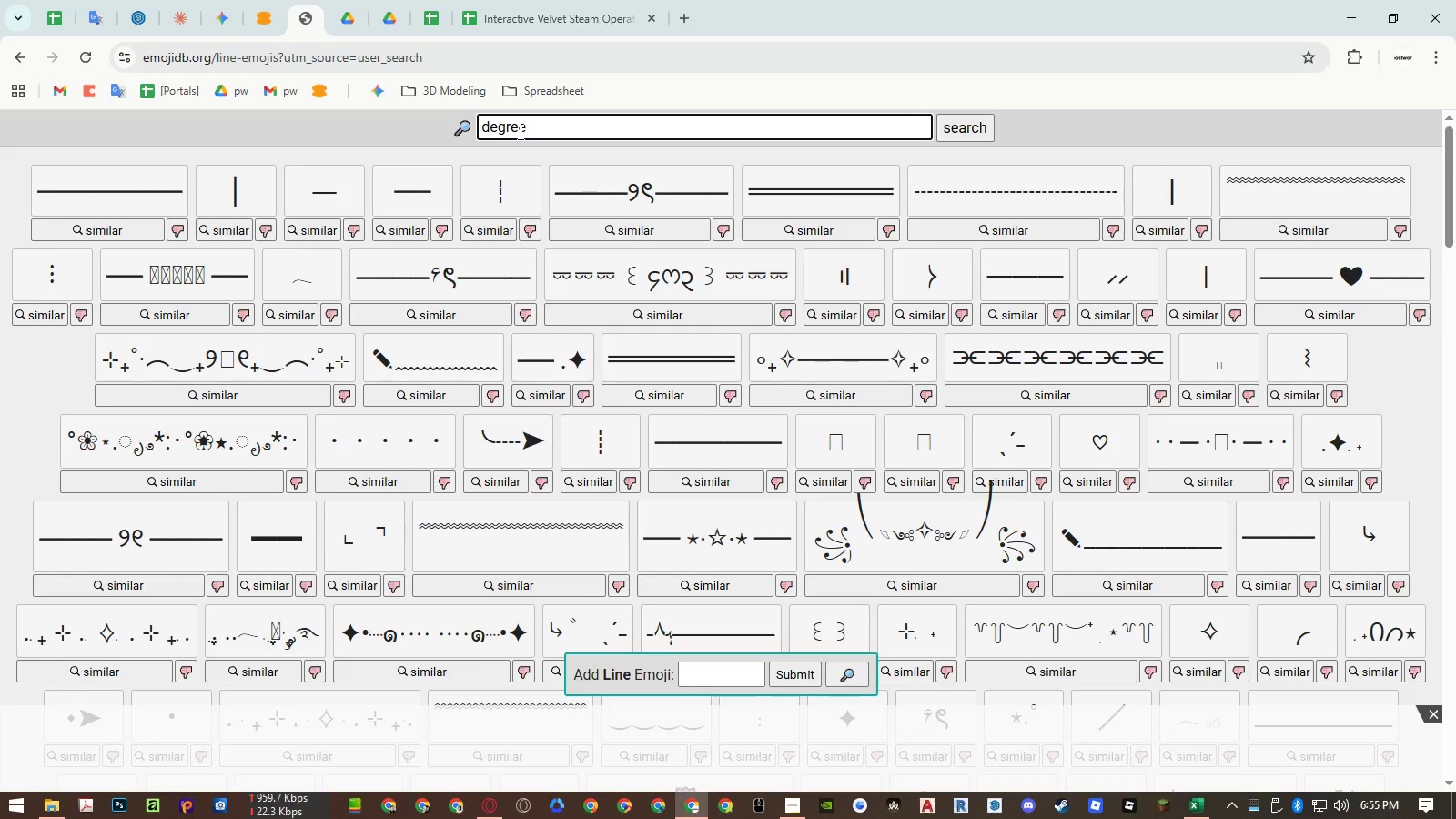 
key(Enter)
 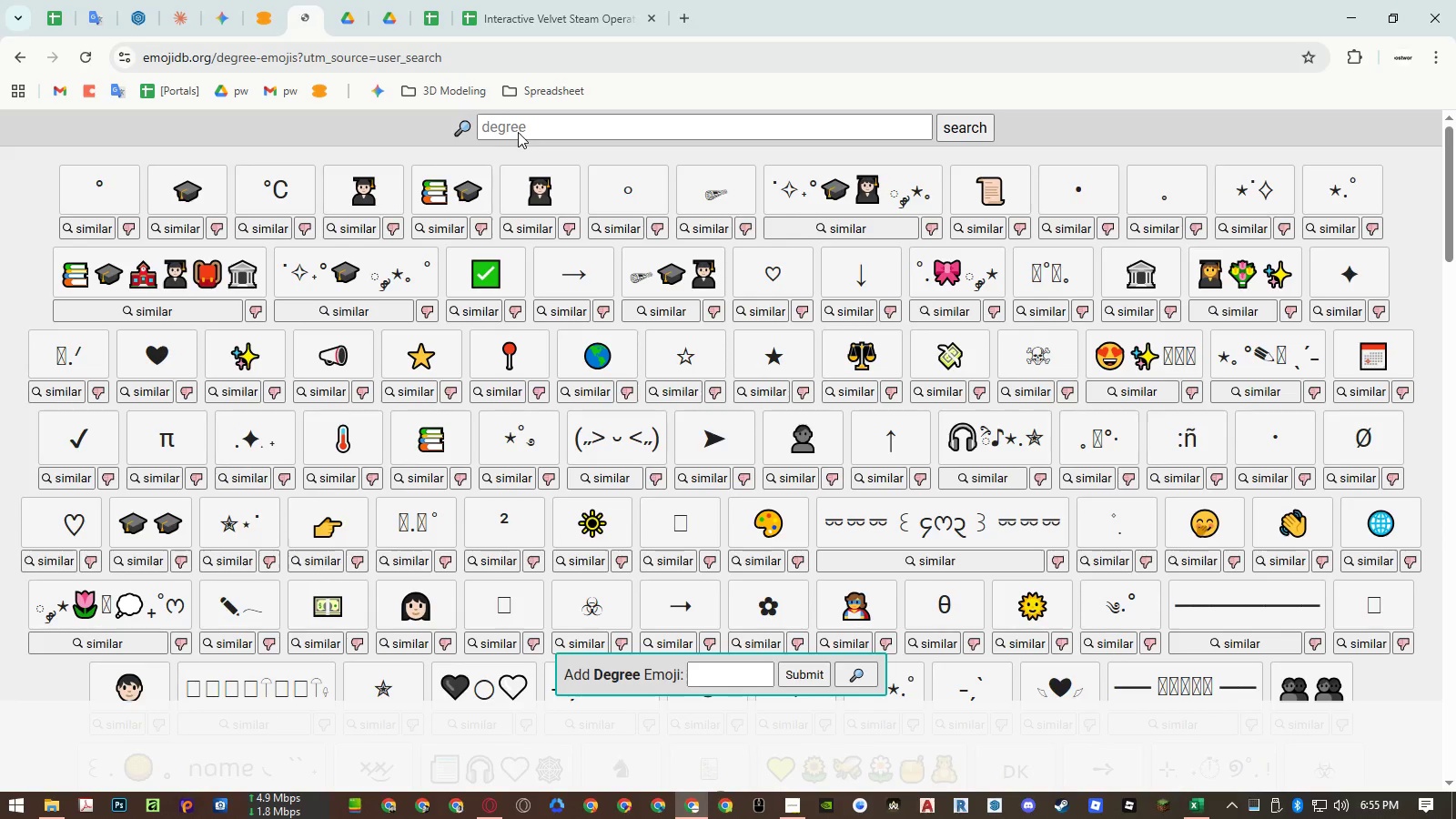 
left_click([109, 188])
 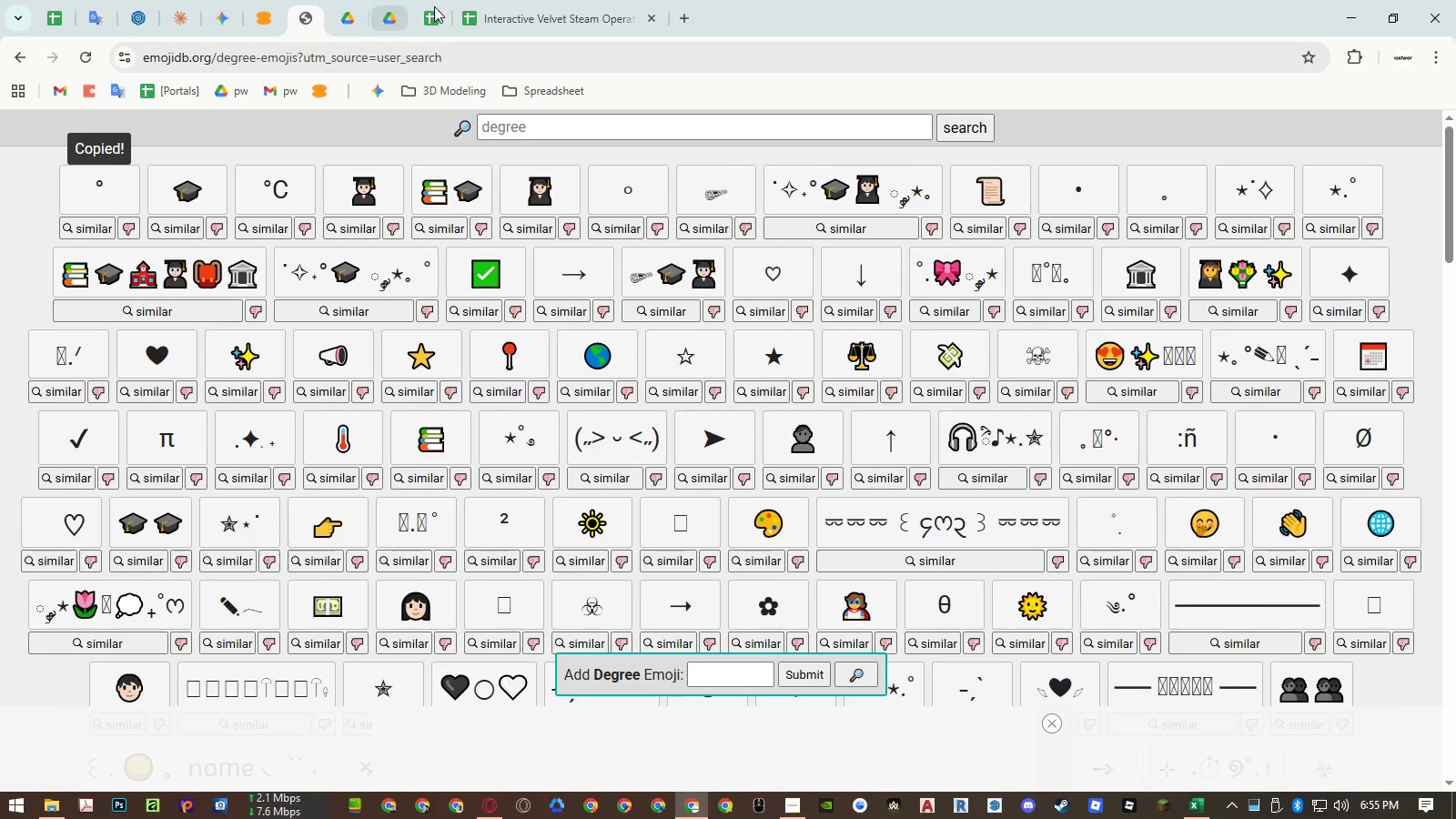 
left_click([519, 19])
 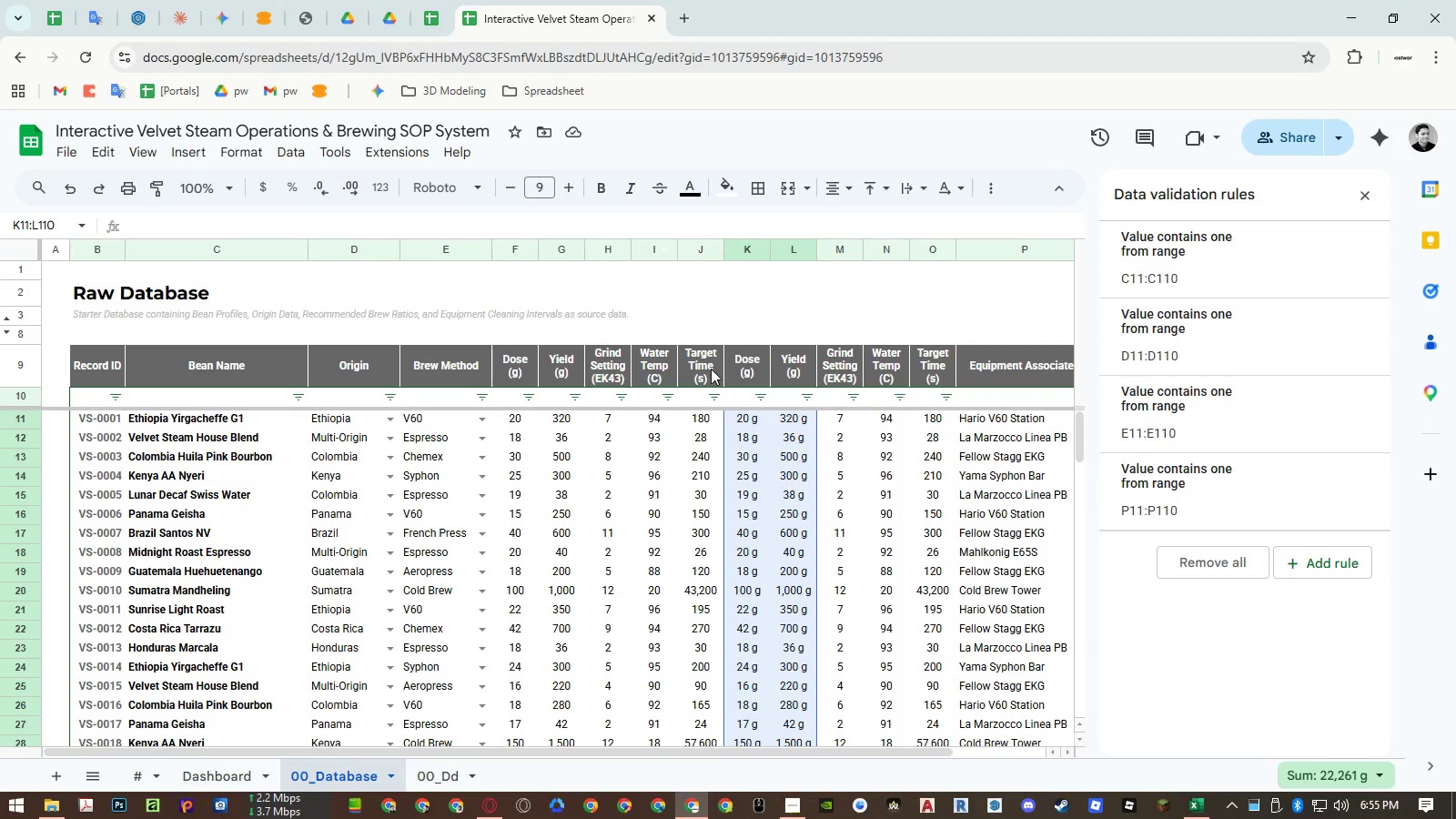 
double_click([664, 374])
 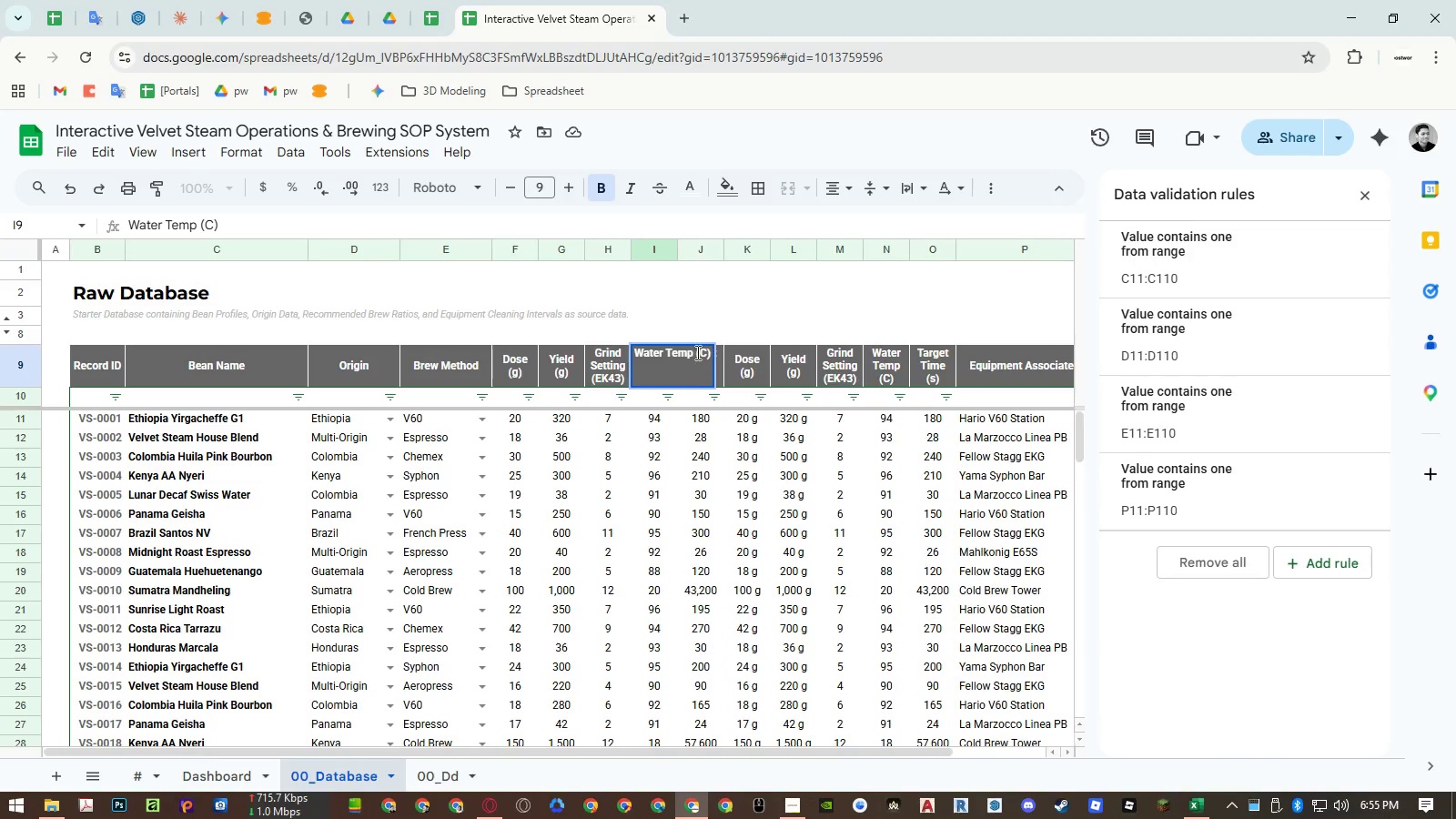 
left_click([699, 355])
 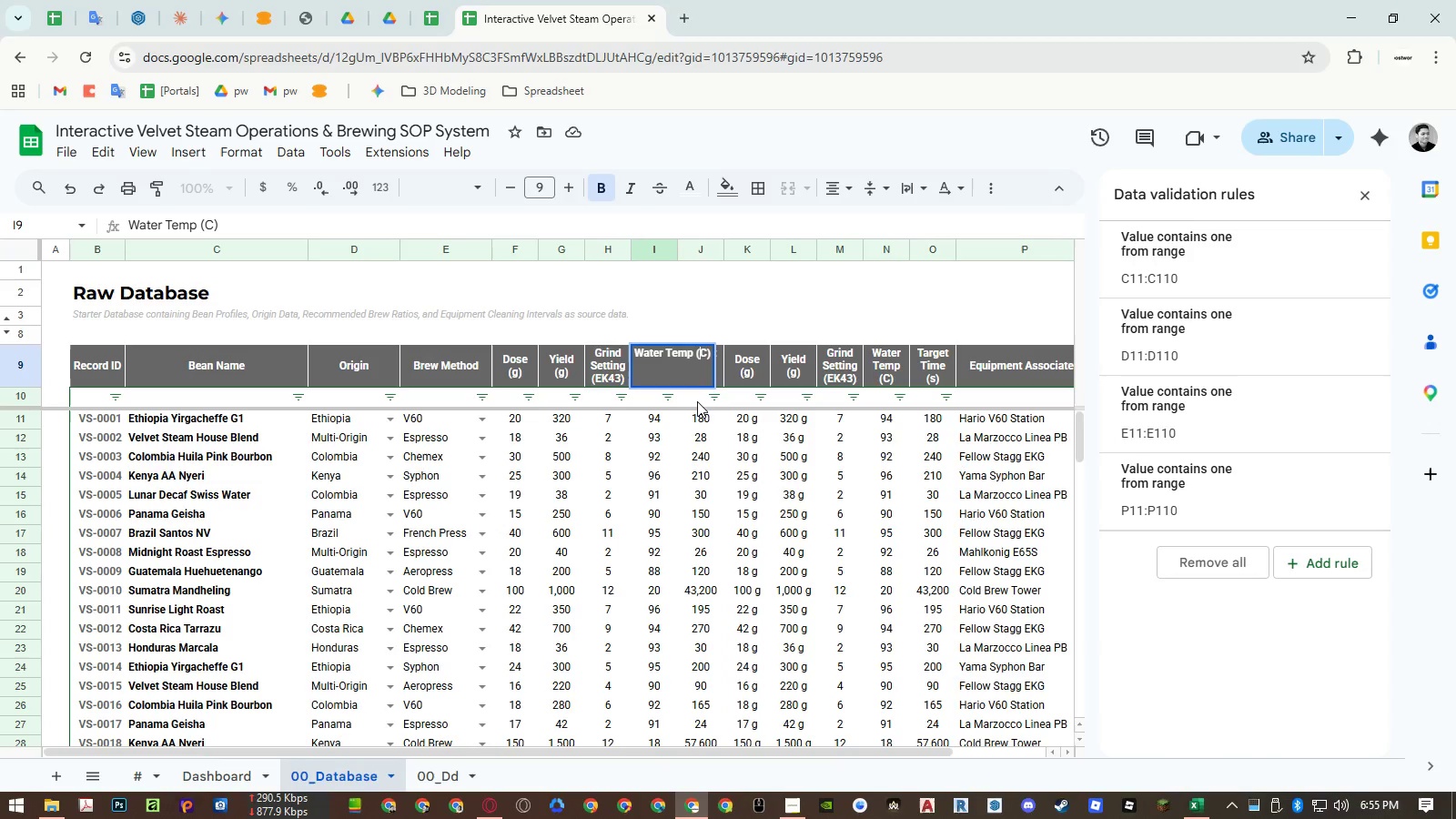 
key(Control+ControlLeft)
 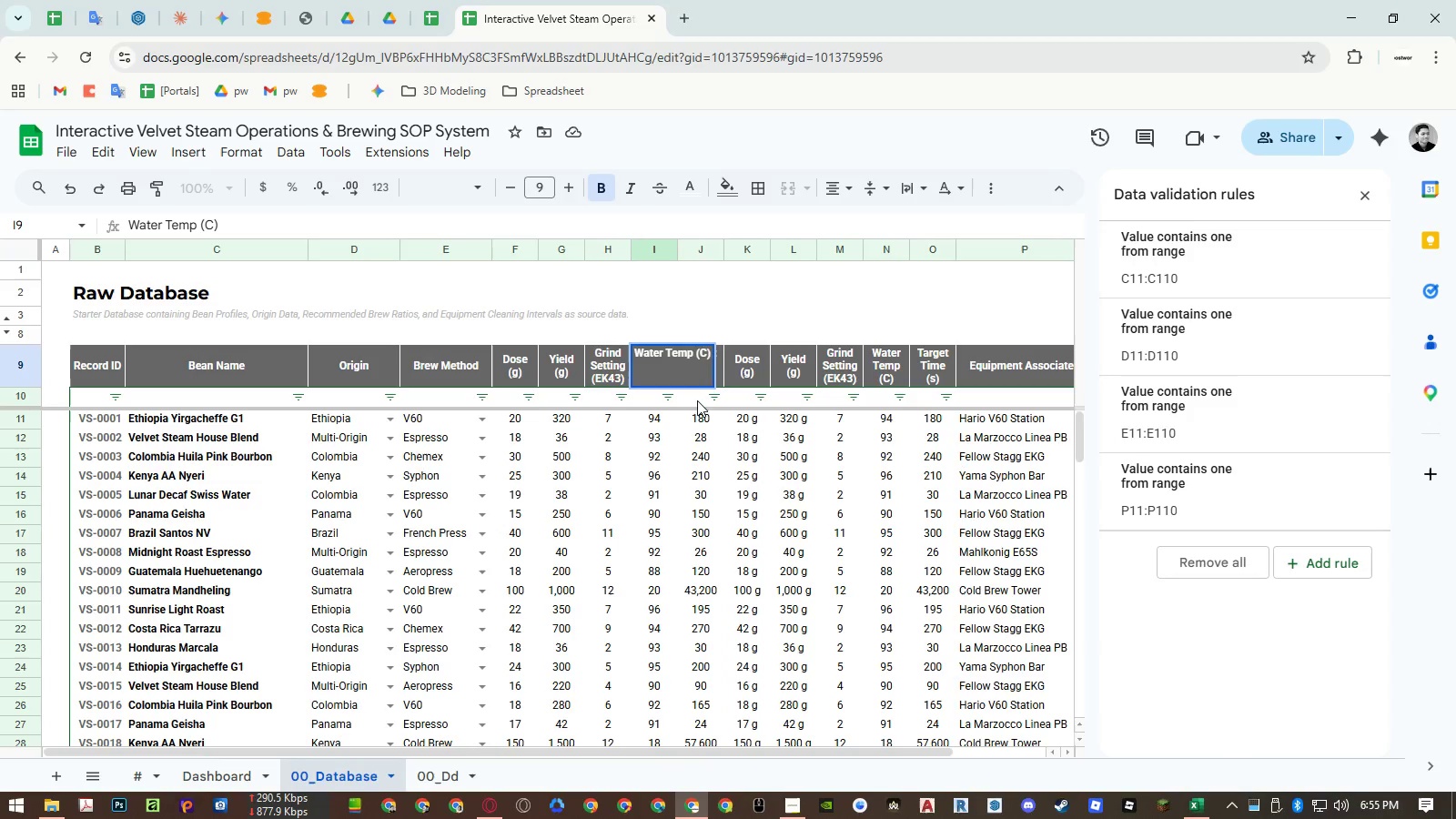 
key(Control+V)
 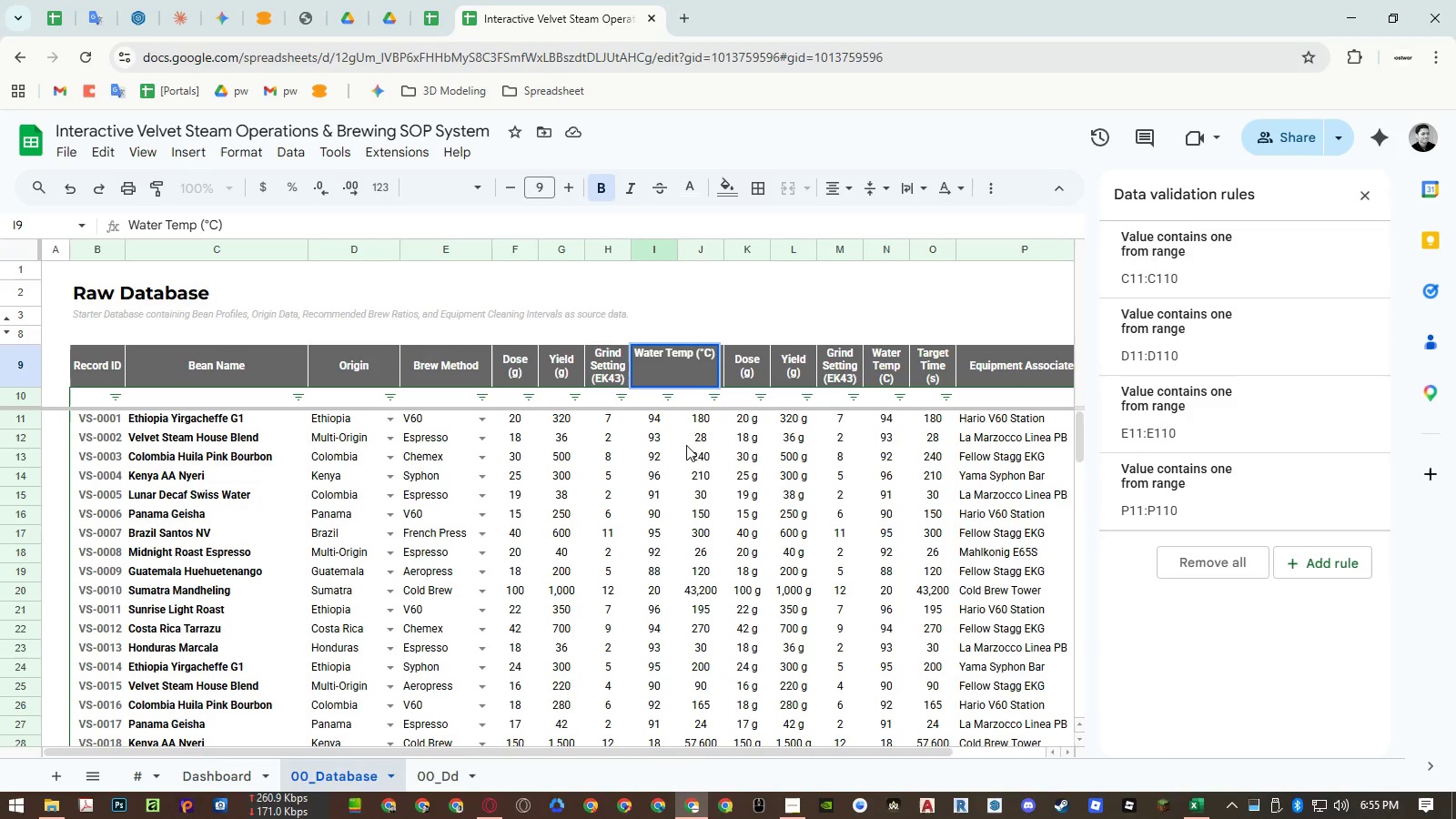 
left_click([667, 455])
 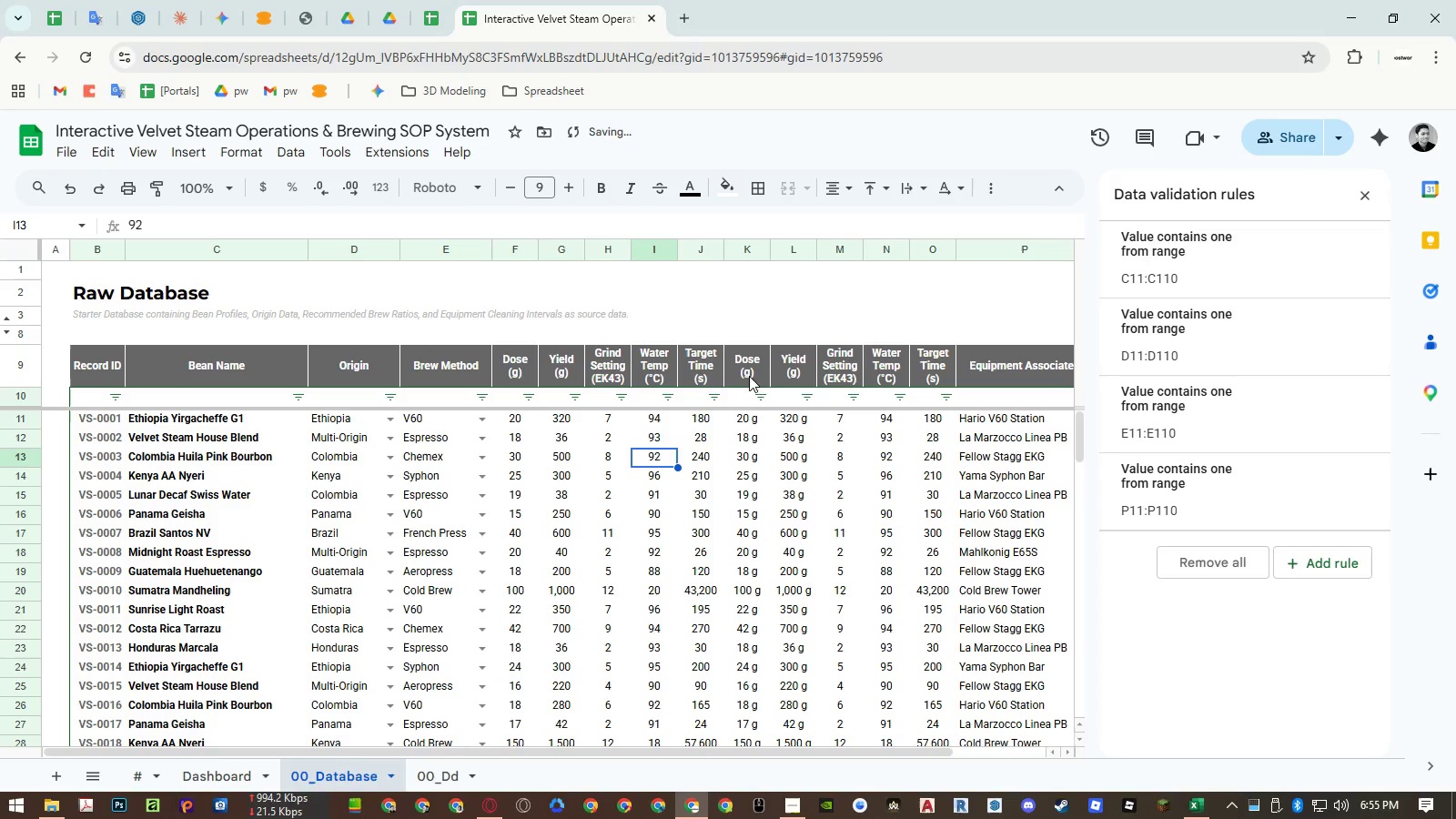 
double_click([654, 369])
 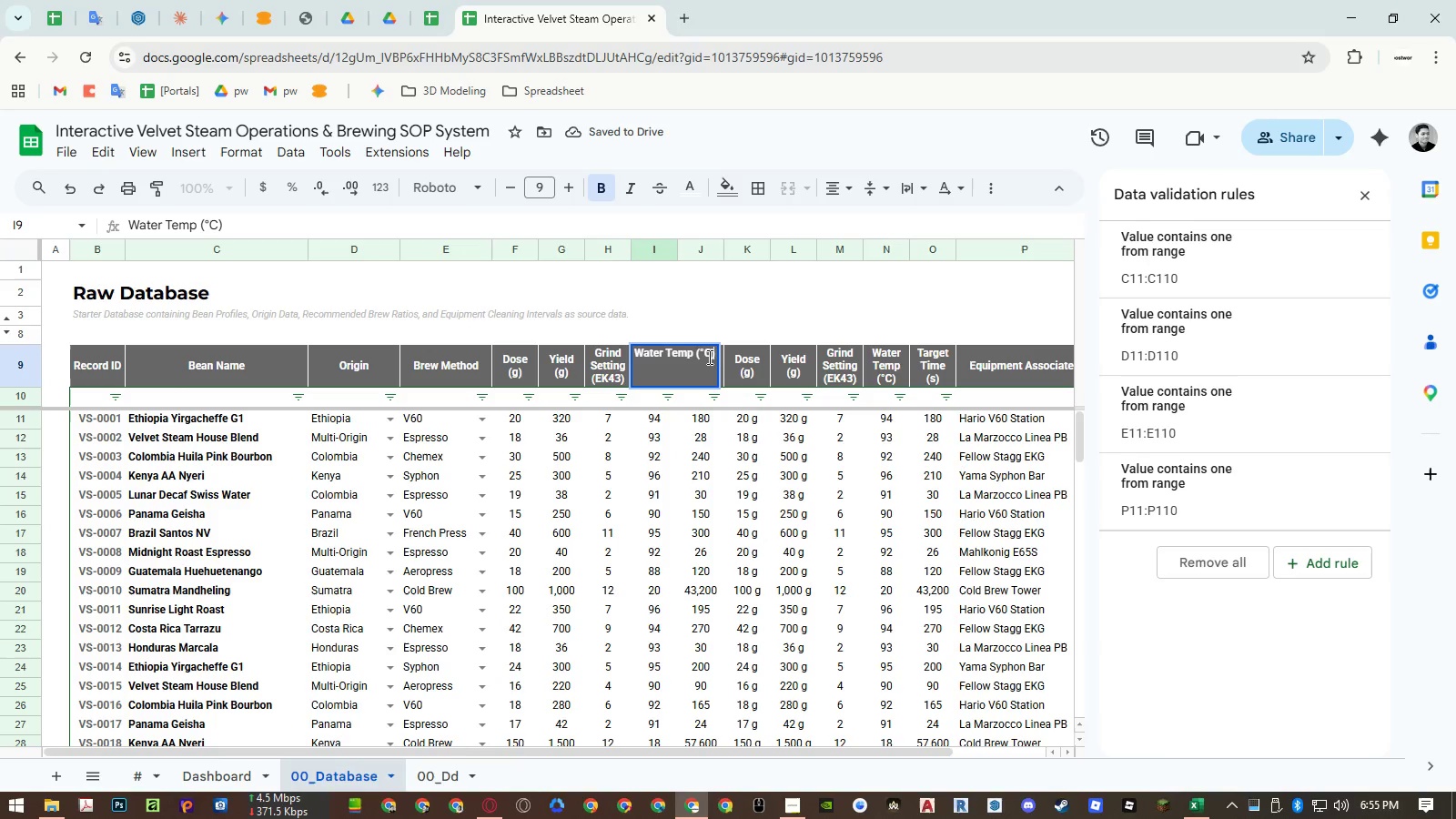 
left_click_drag(start_coordinate=[709, 357], to_coordinate=[699, 355])
 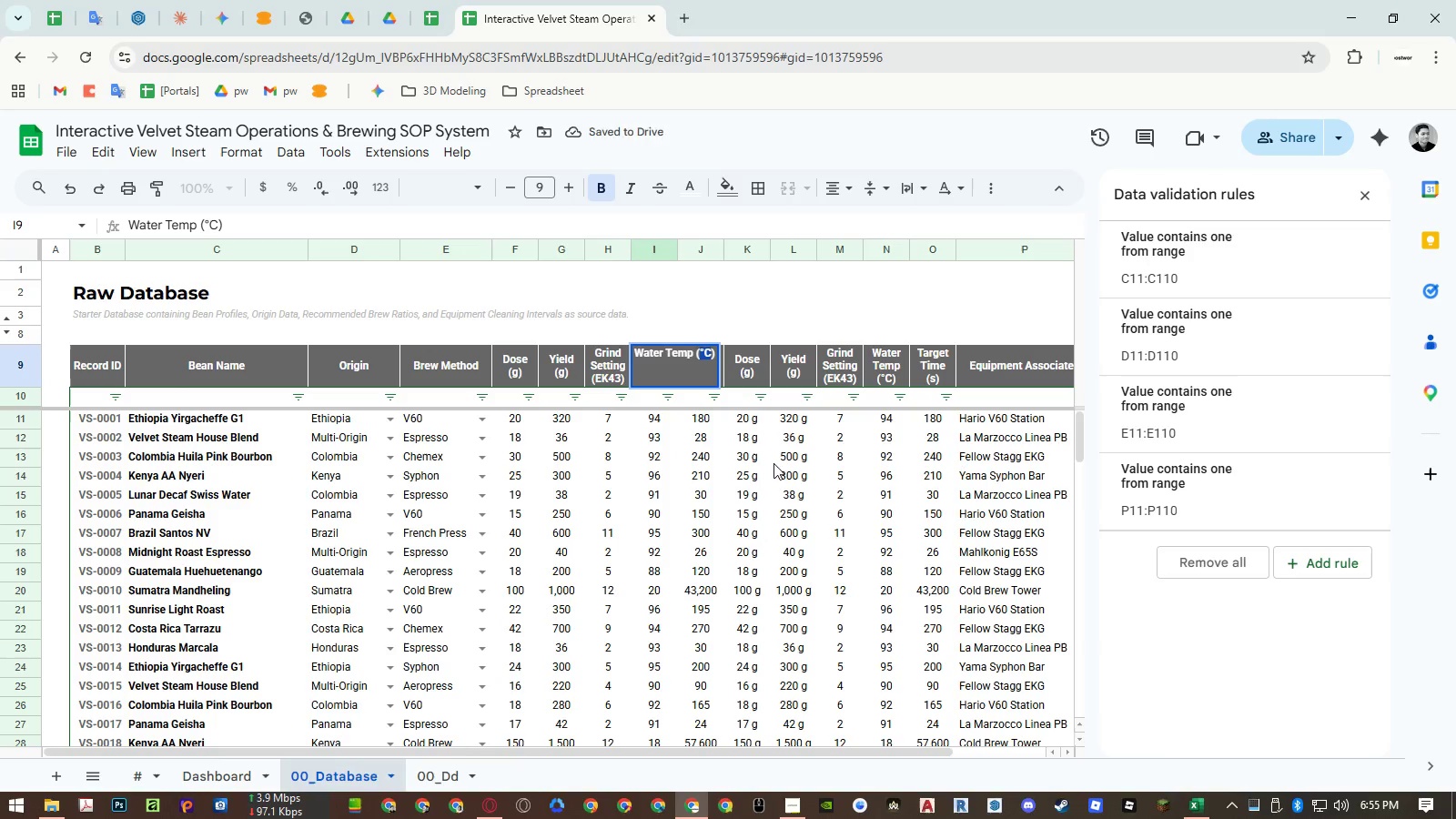 
key(Control+ControlLeft)
 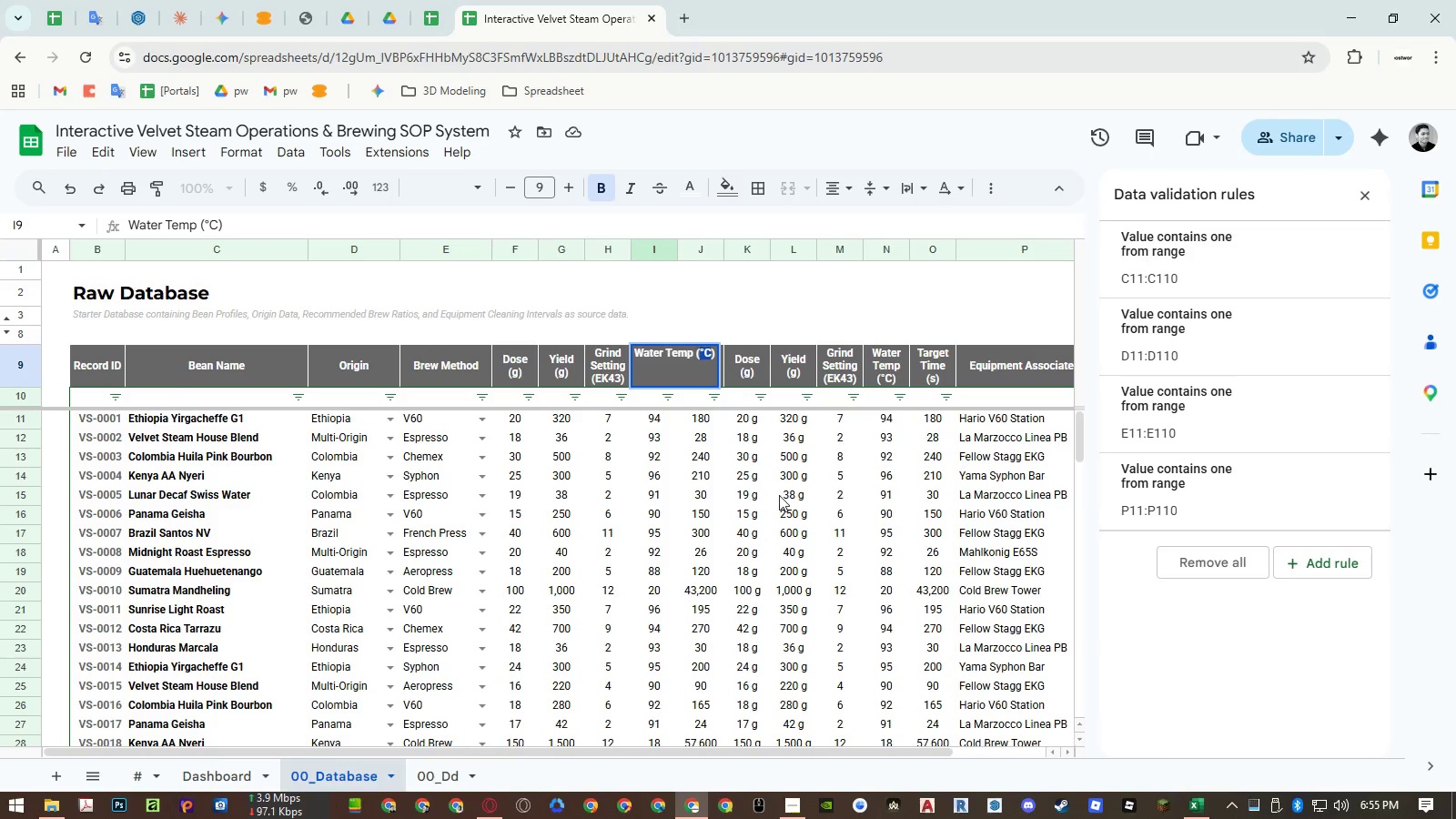 
key(Control+C)
 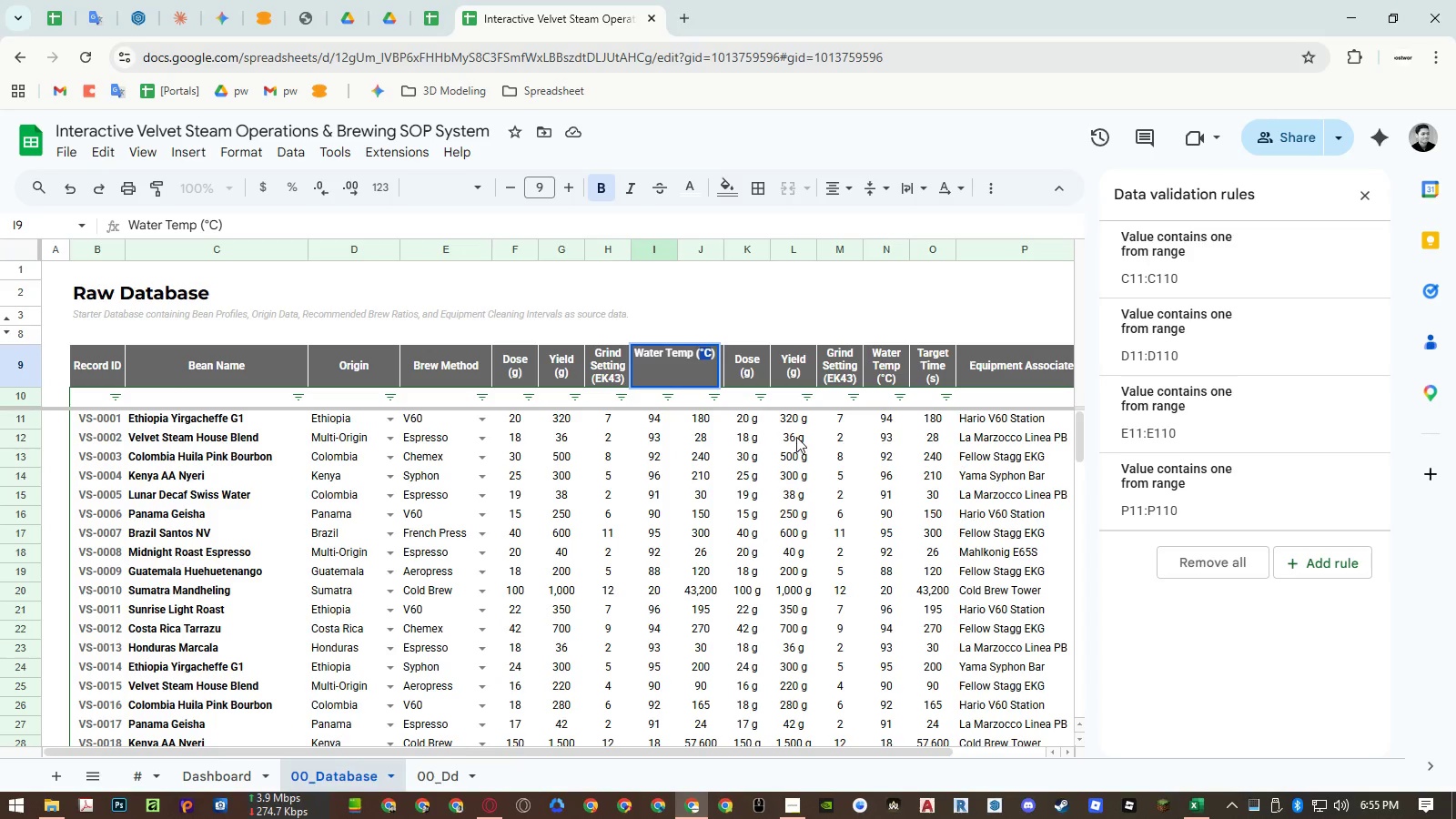 
key(Escape)
 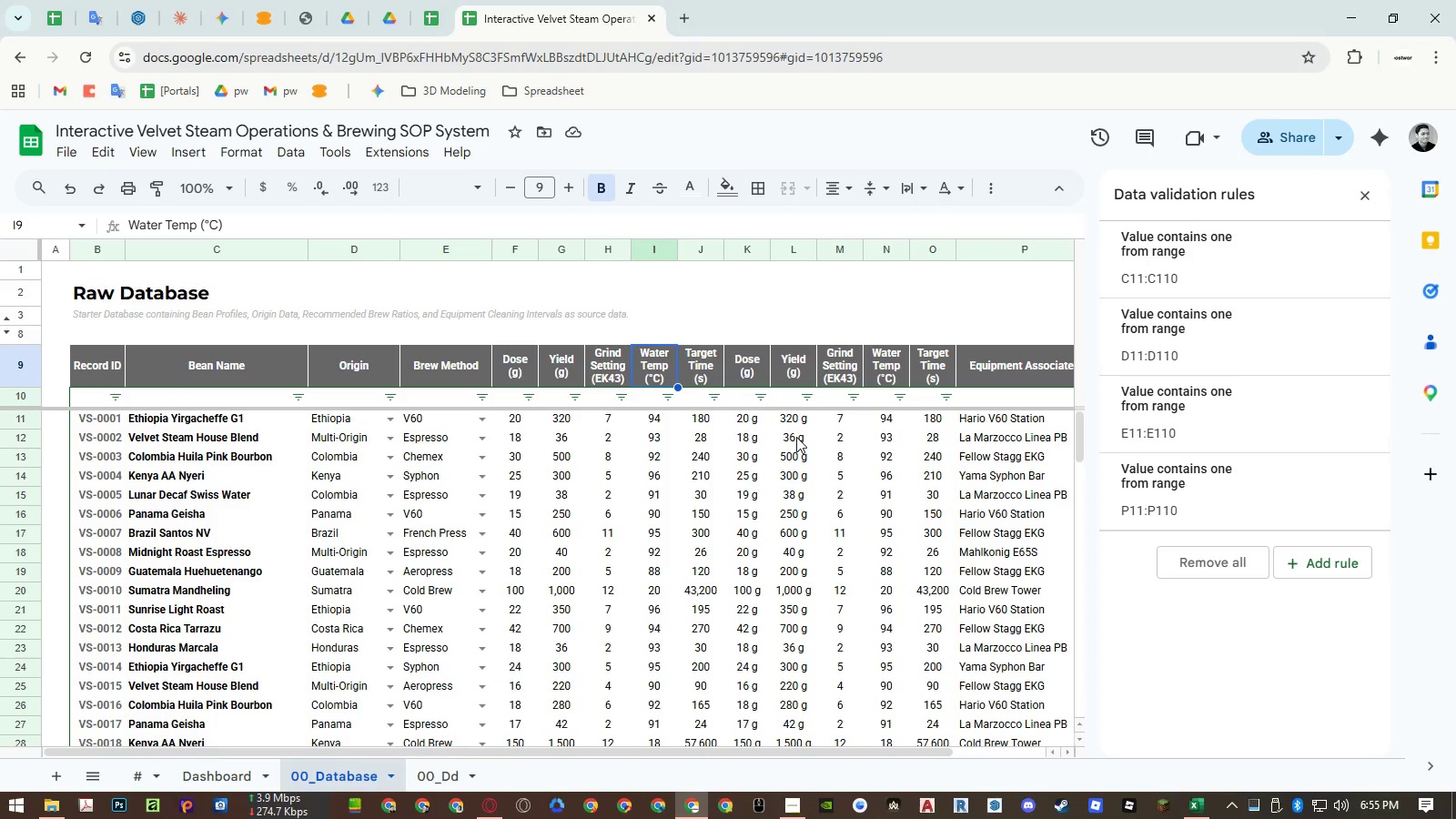 
key(Escape)
 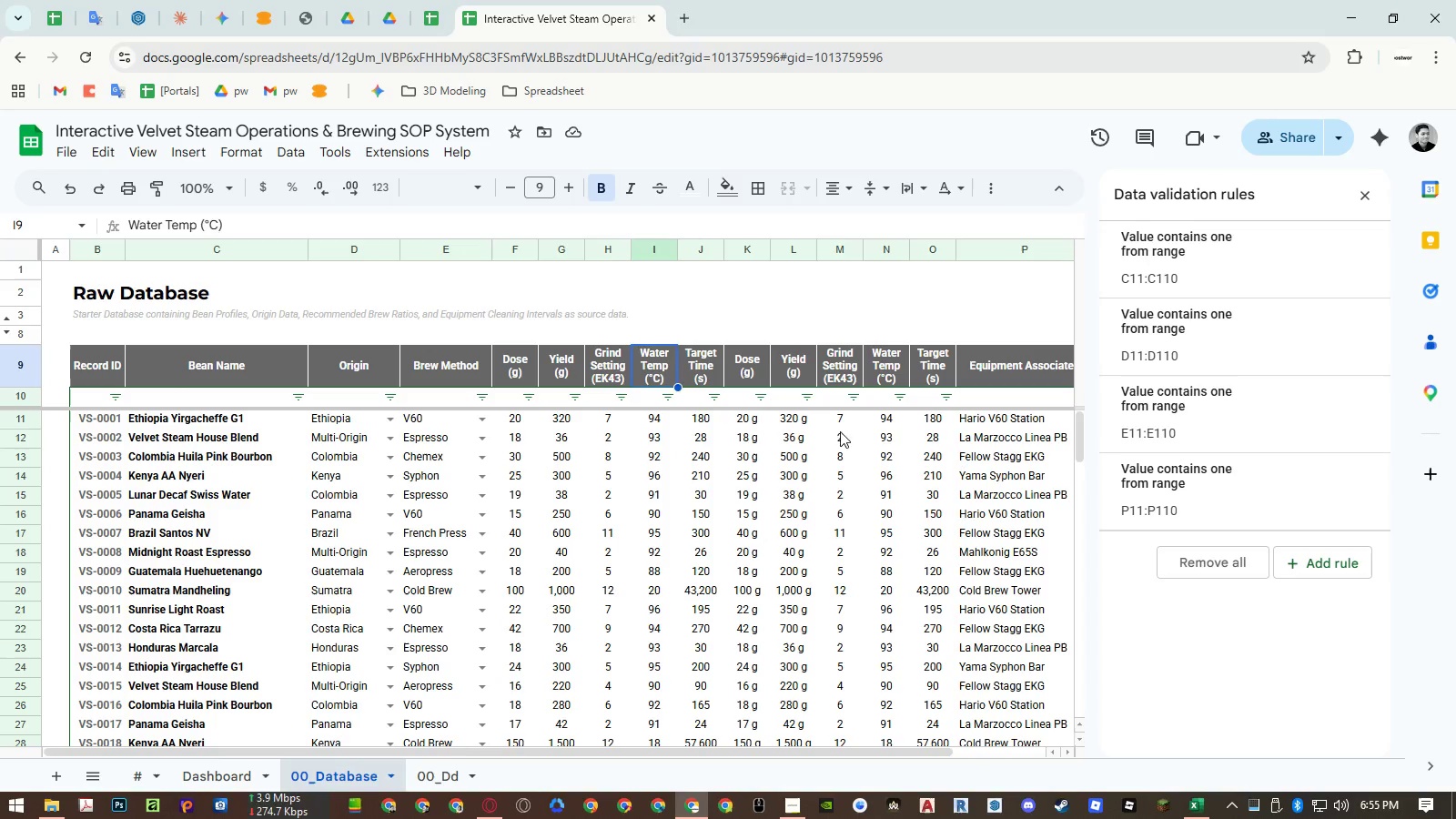 
left_click([840, 431])
 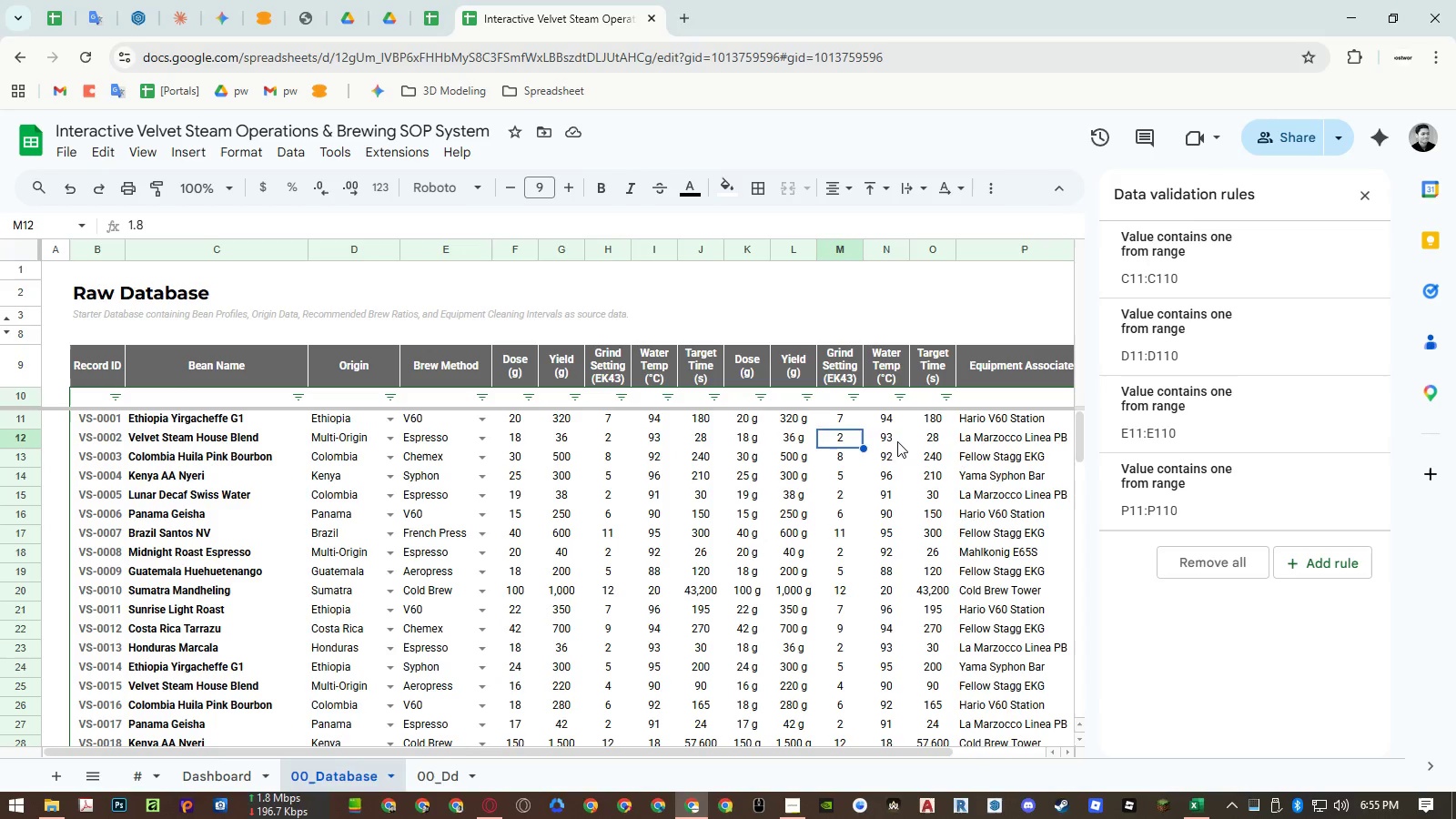 
left_click([892, 441])
 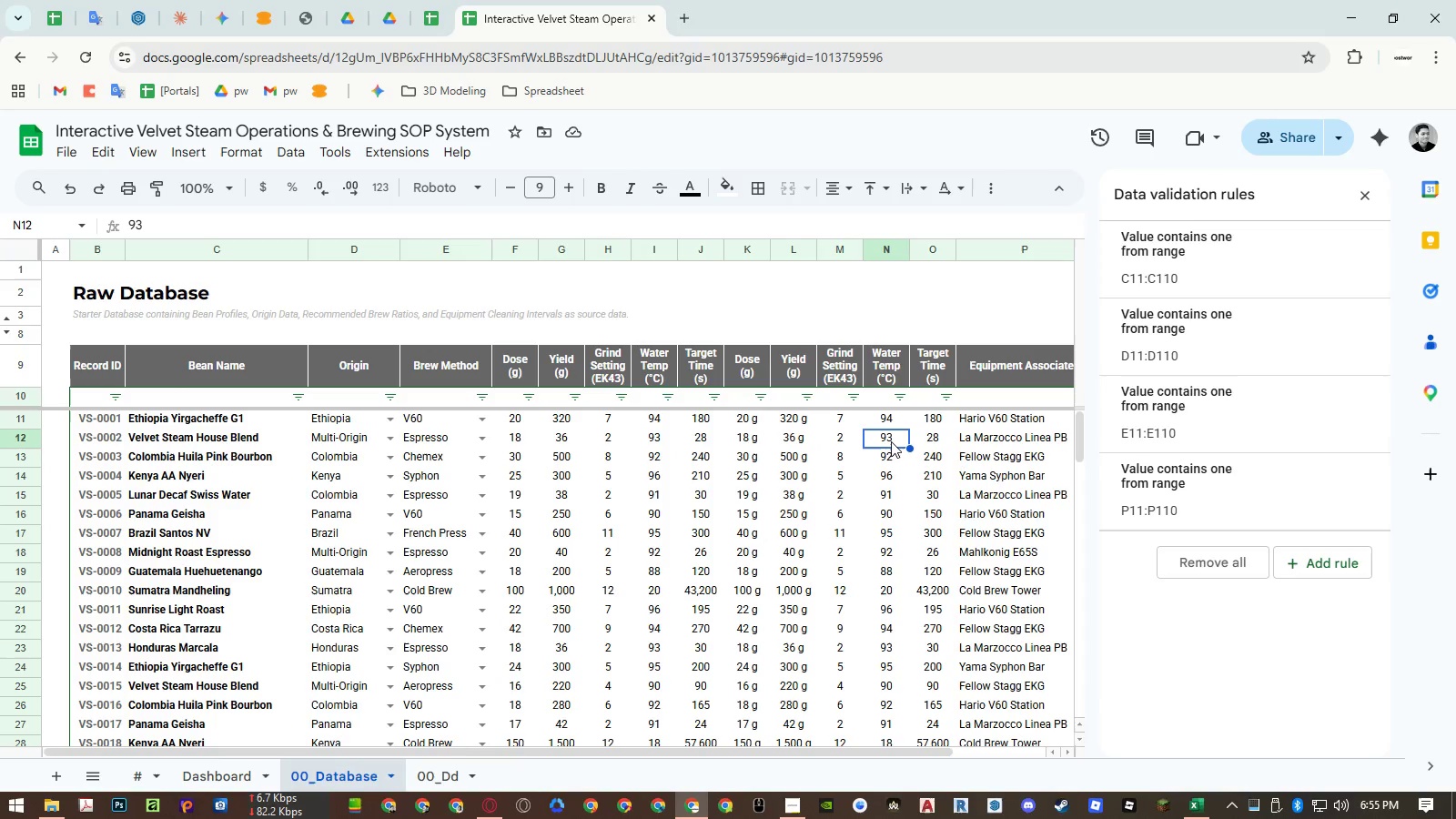 
key(Control+ArrowDown)
 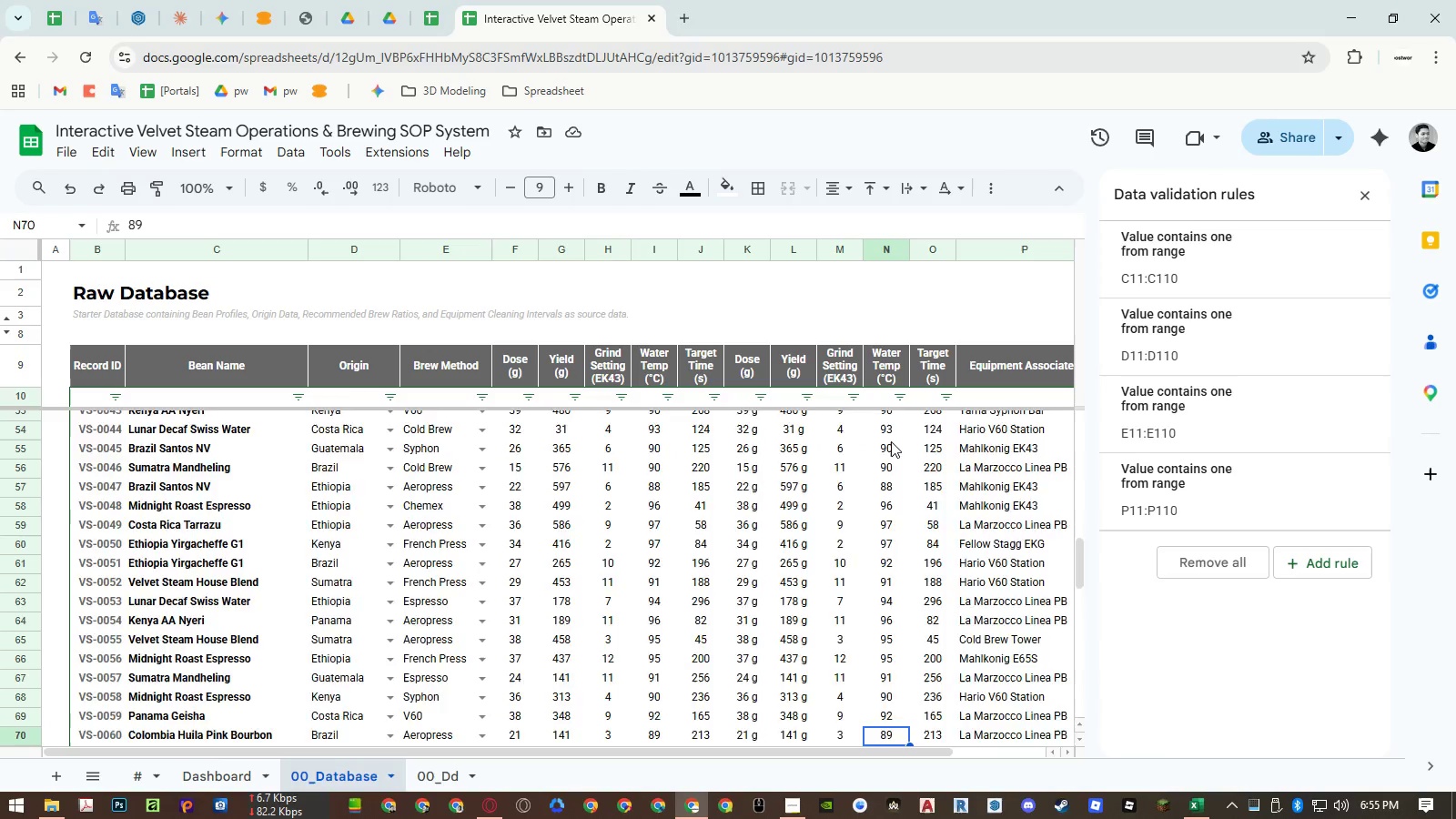 
key(Control+ArrowDown)
 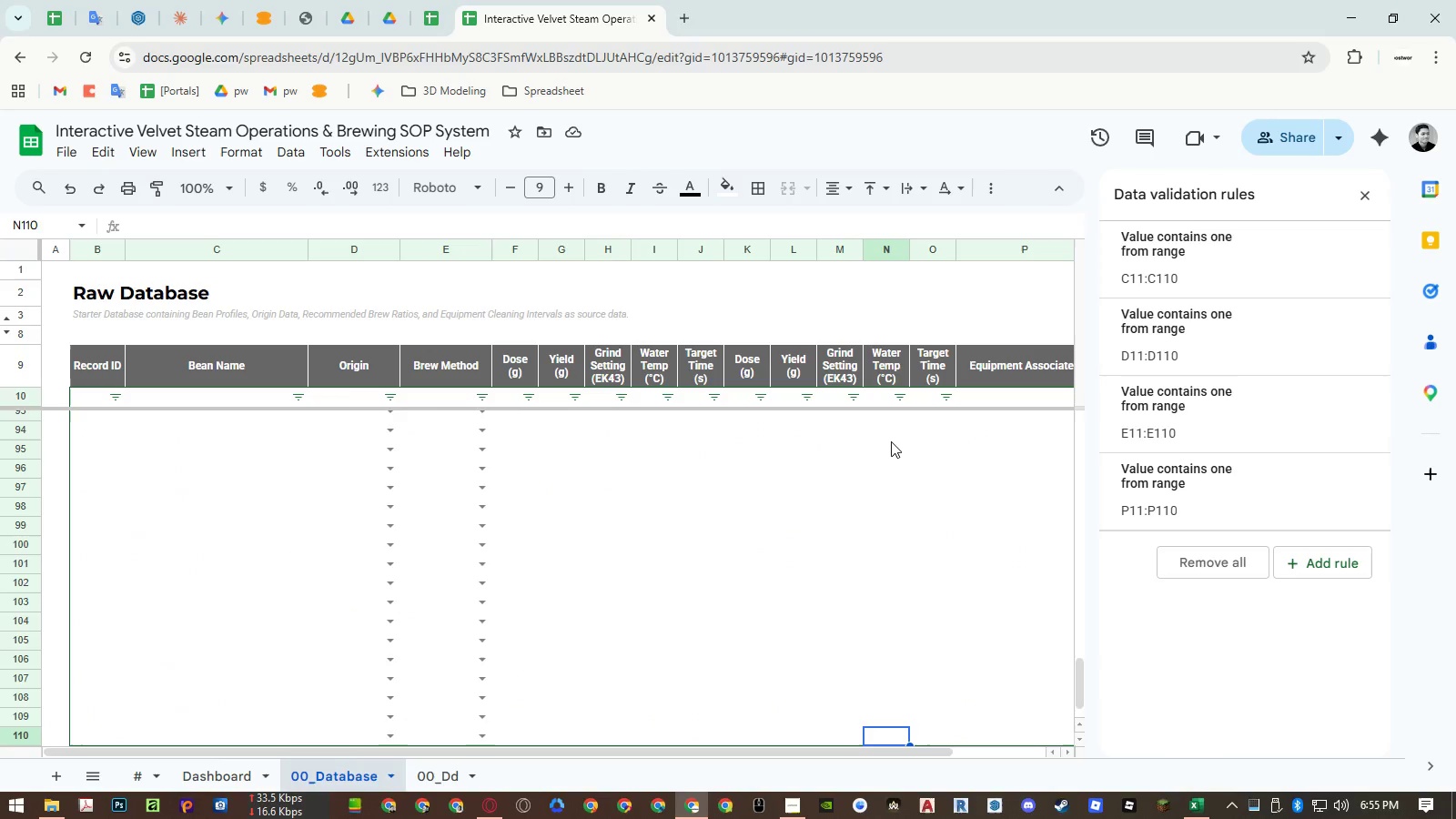 
key(Control+Shift+ArrowUp)
 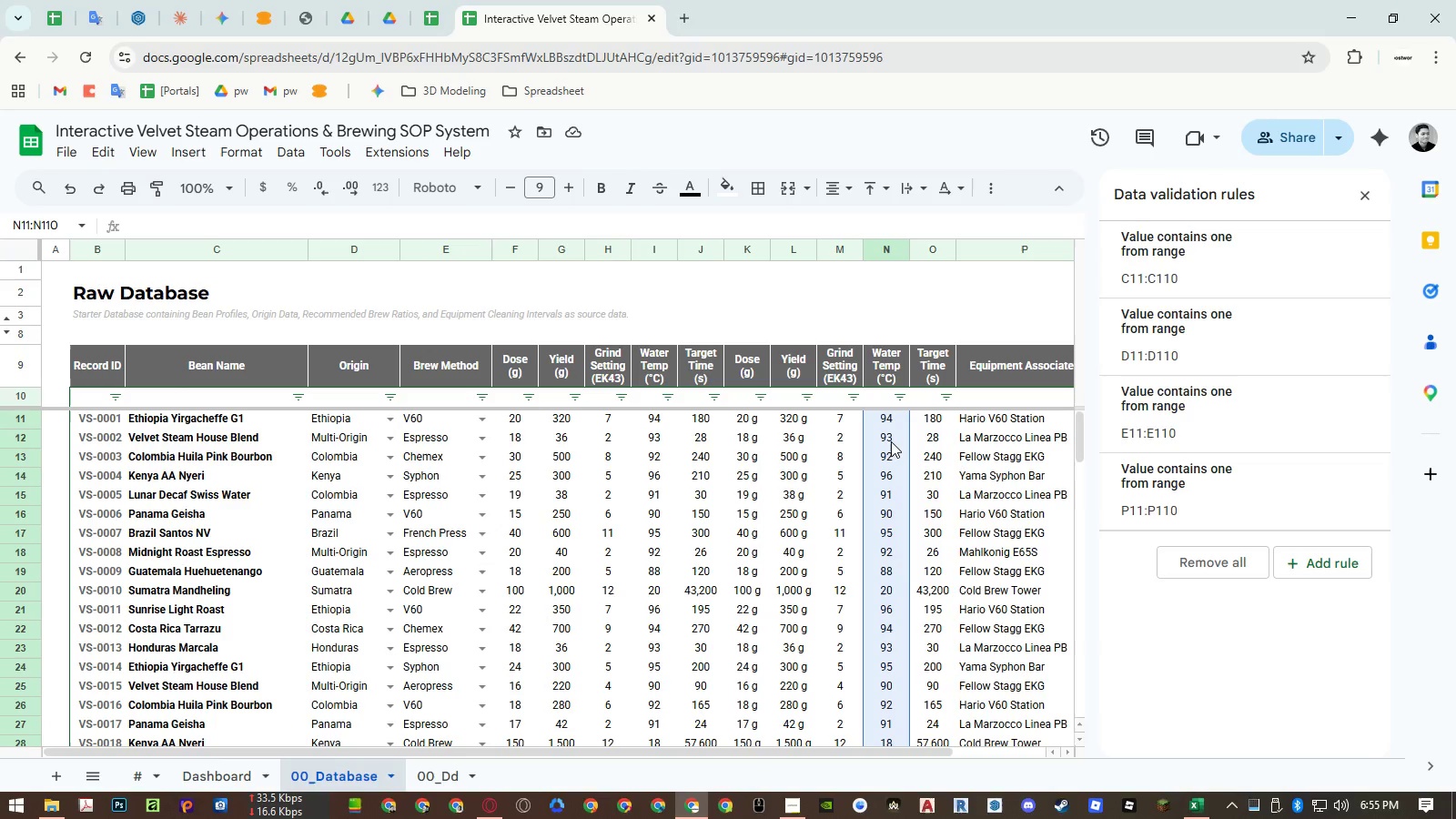 
key(Control+Shift+ArrowUp)
 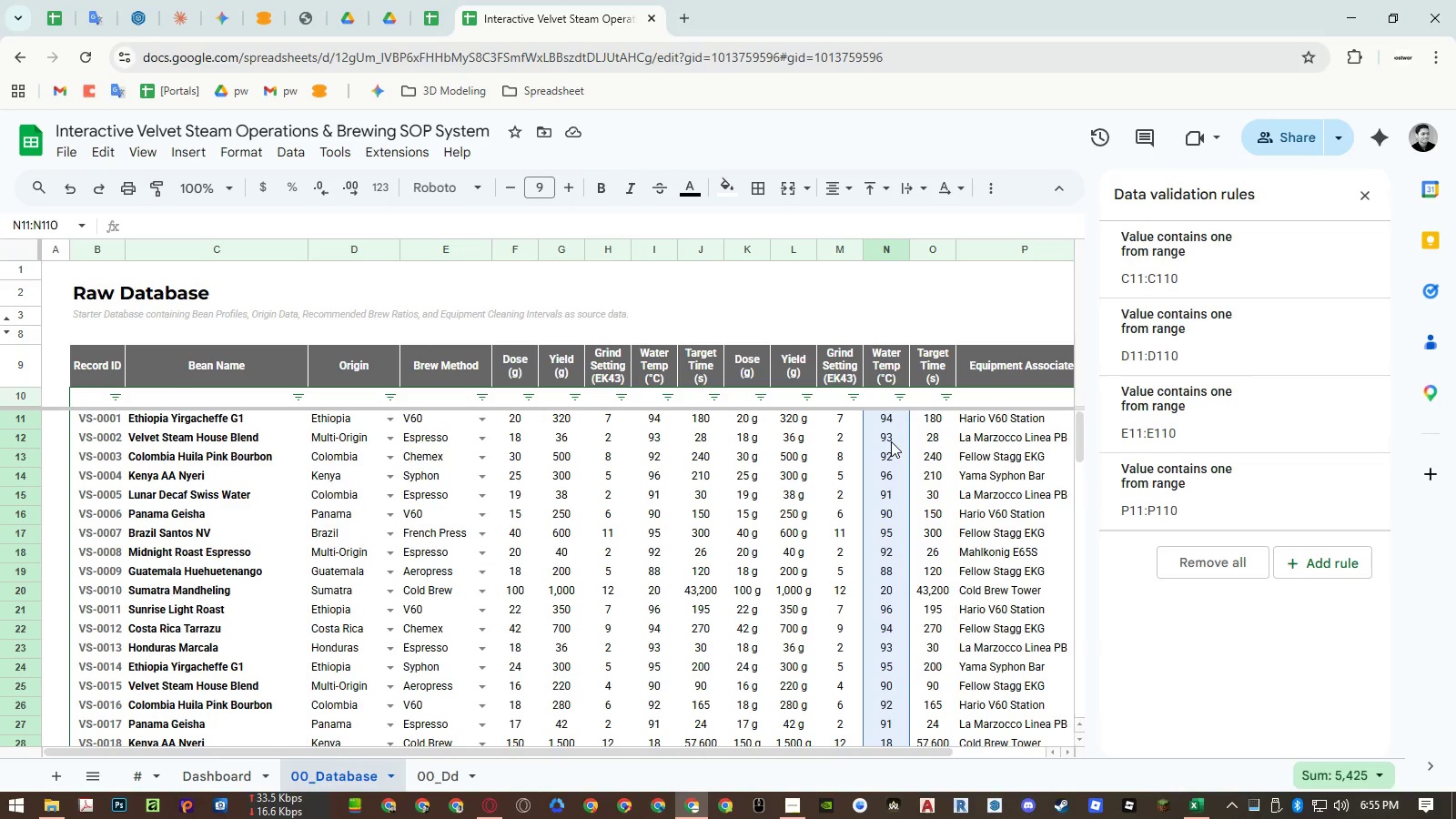 
key(Control+Shift+ArrowUp)
 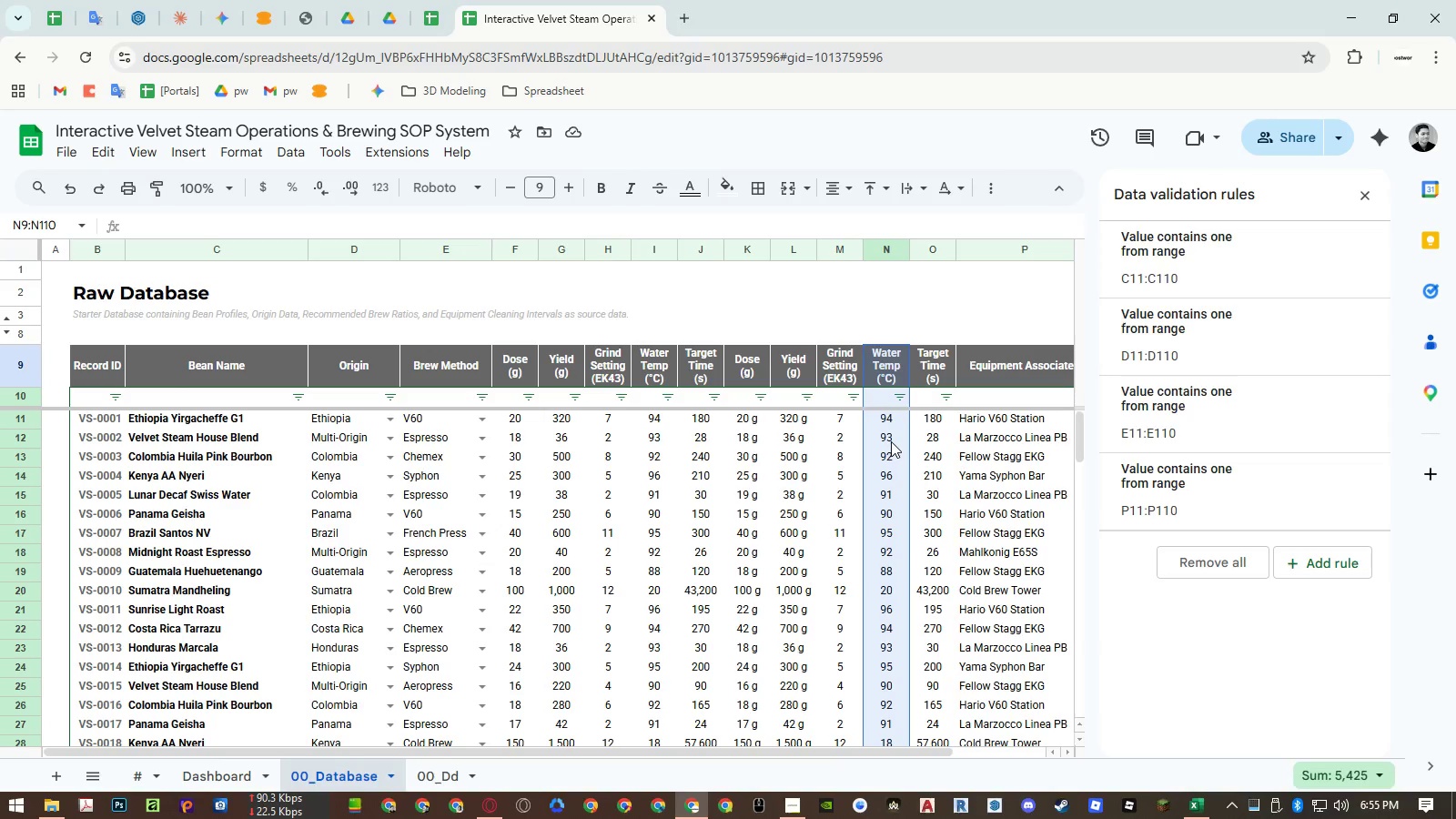 
key(Shift+ArrowDown)
 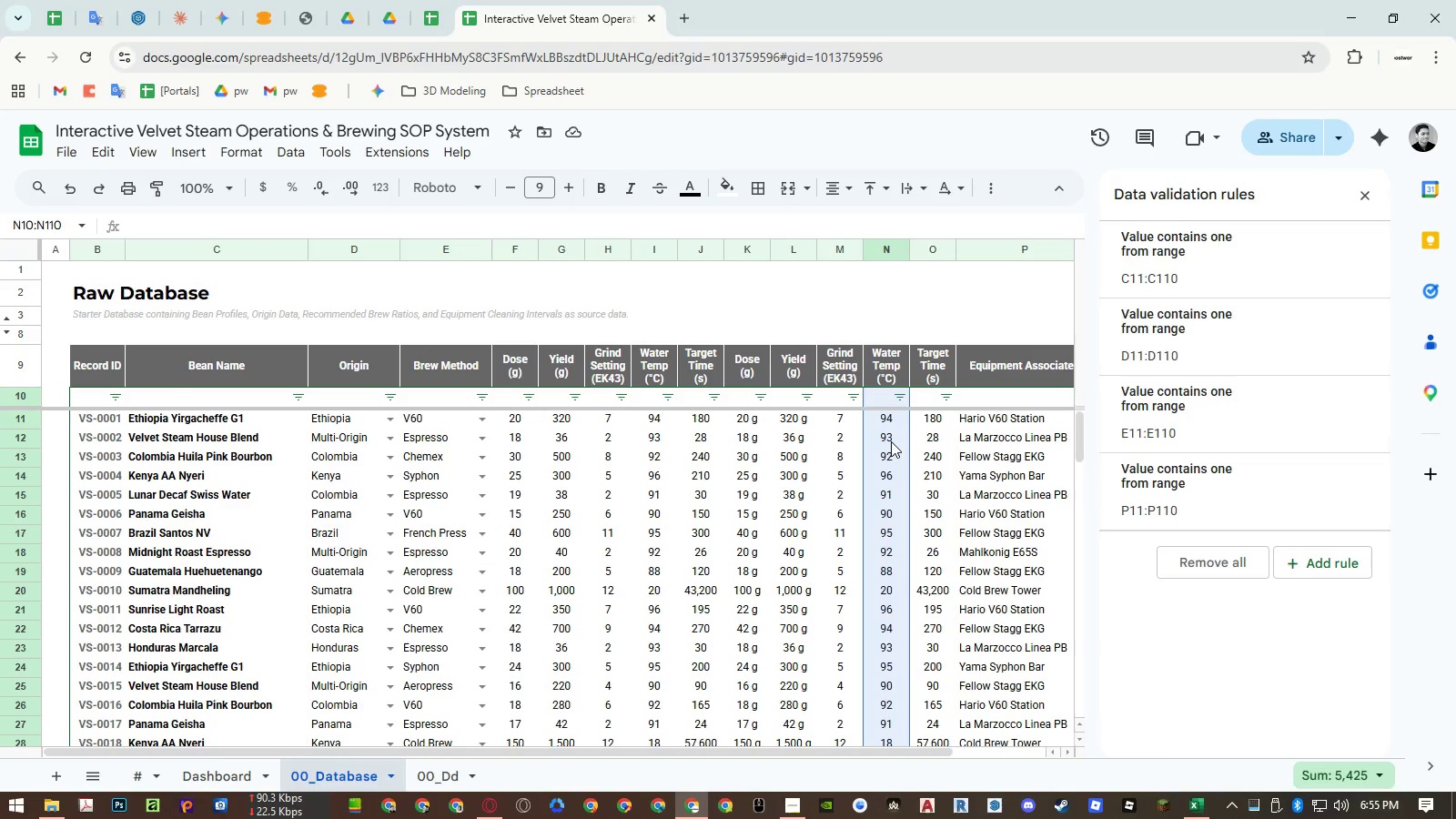 
key(Shift+ArrowDown)
 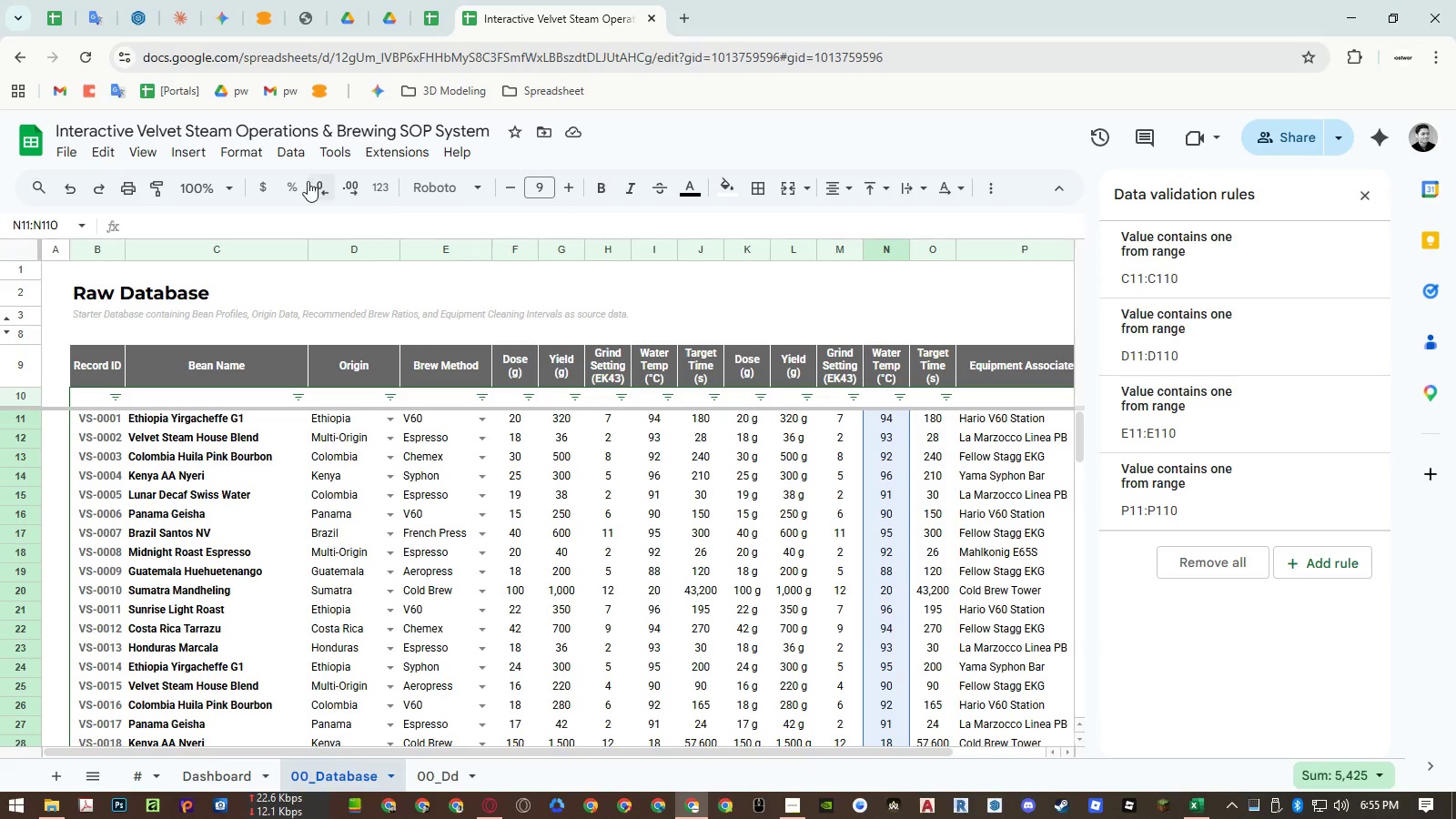 
left_click([253, 160])
 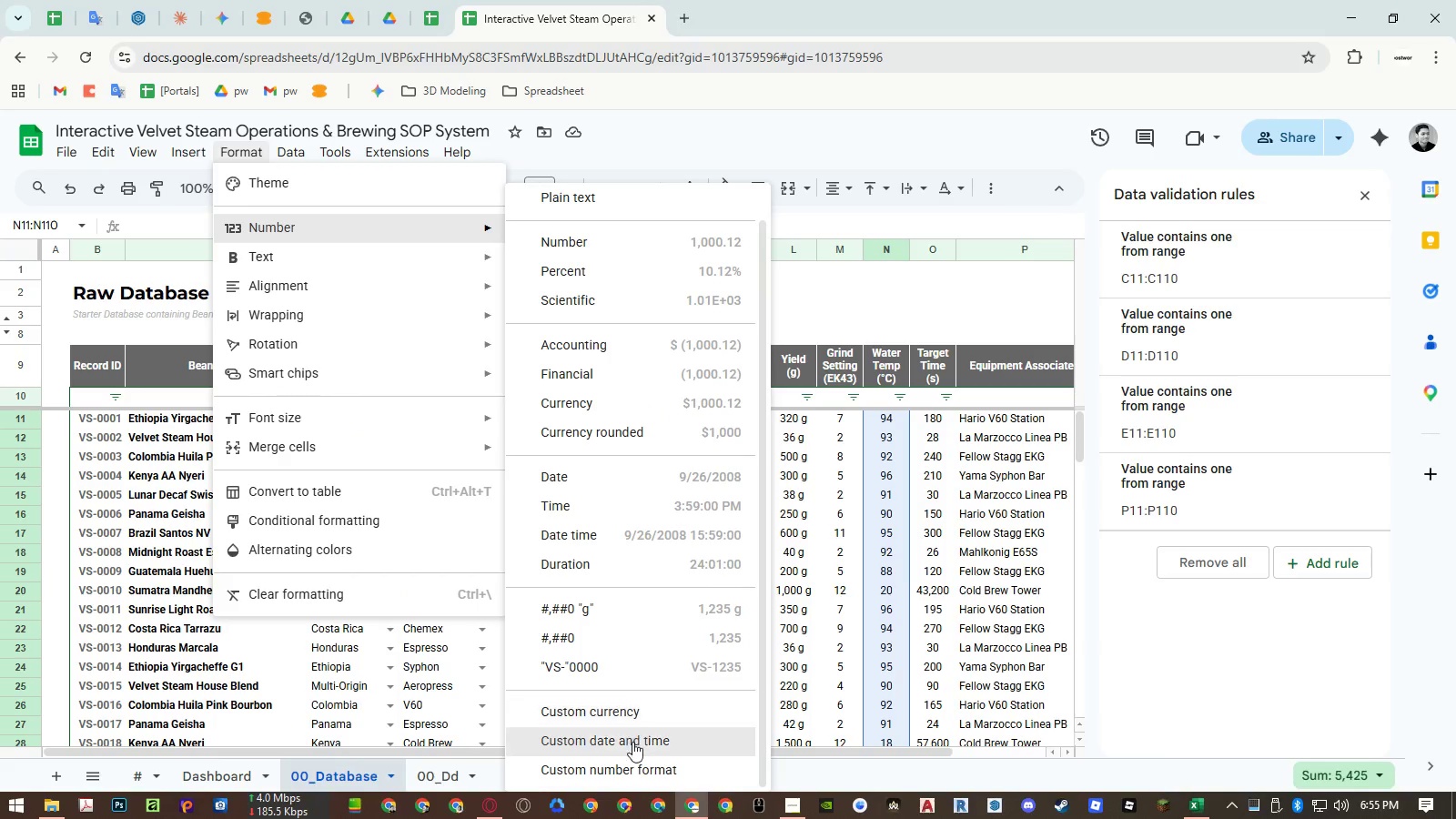 
left_click([630, 762])
 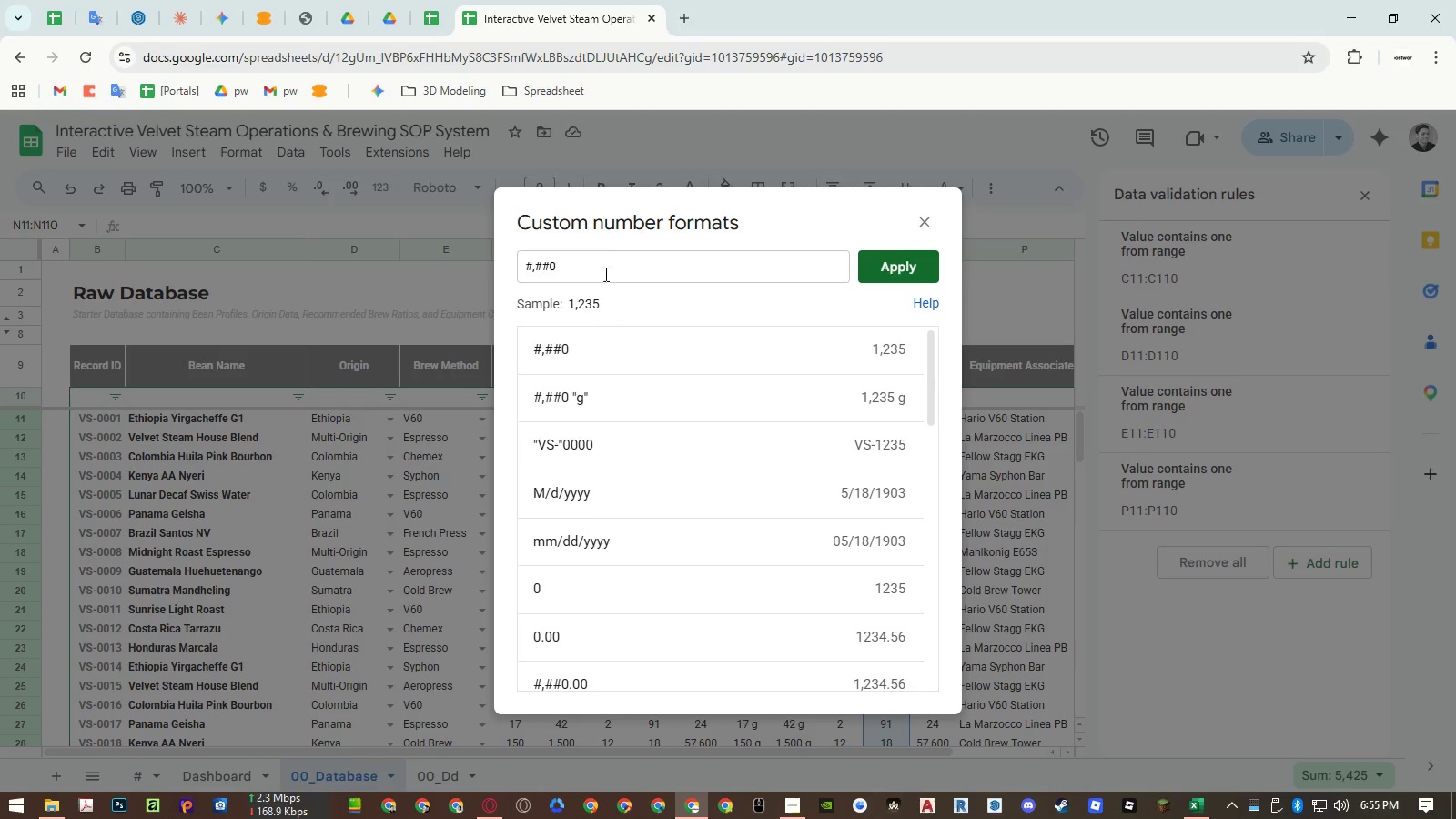 
key(Space)
 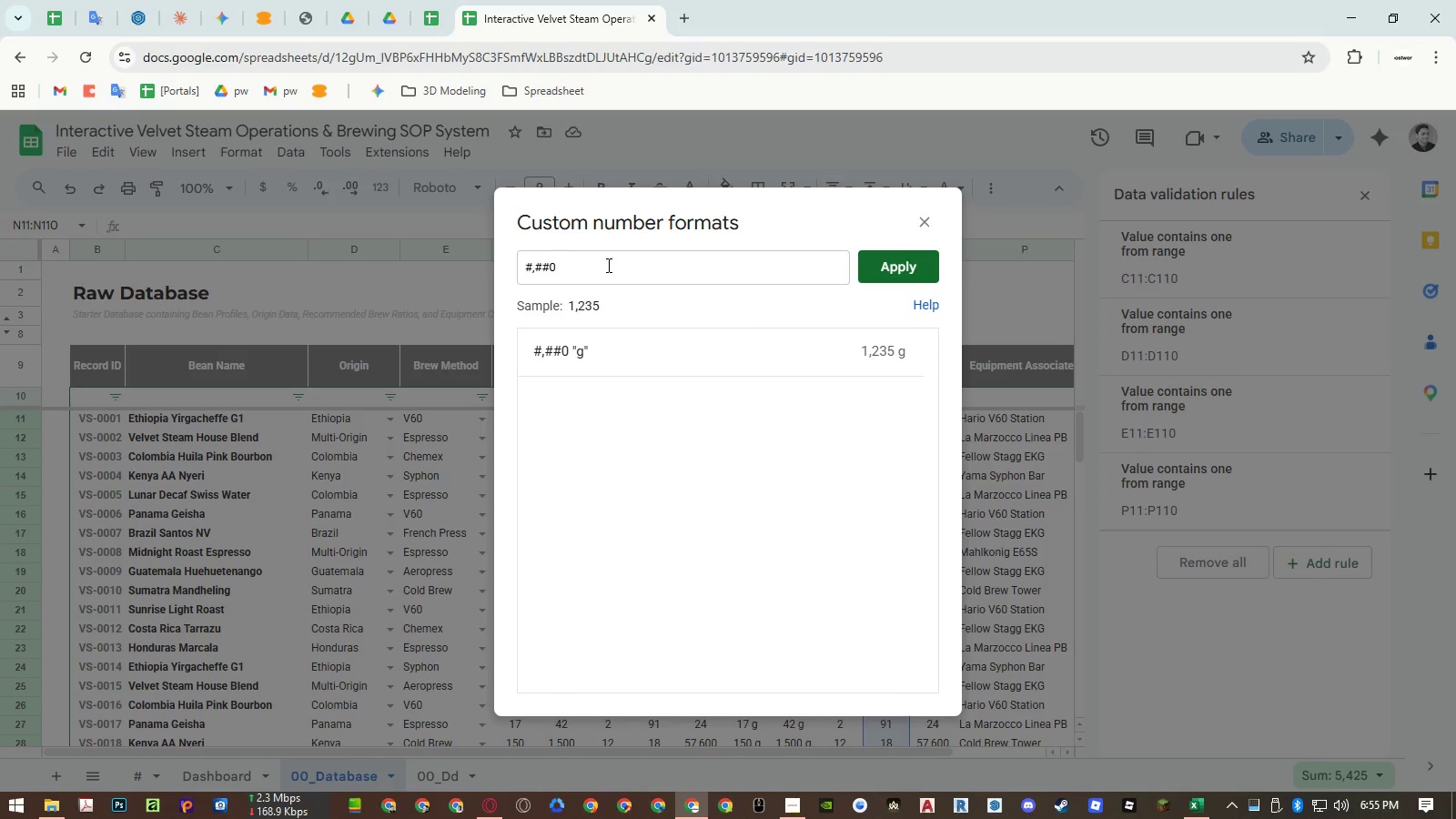 
key(Shift+ShiftRight)
 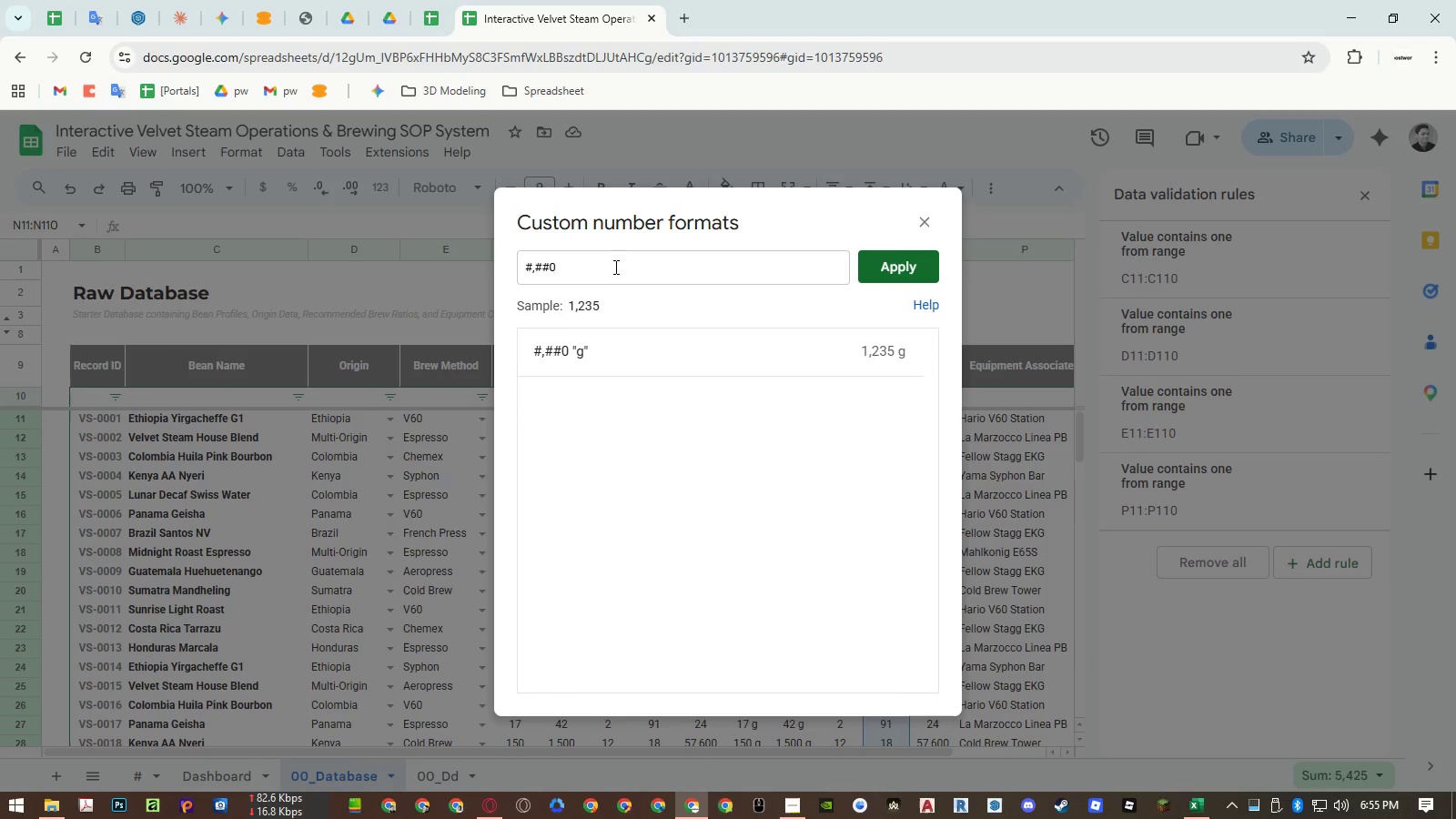 
key(Shift+Quote)
 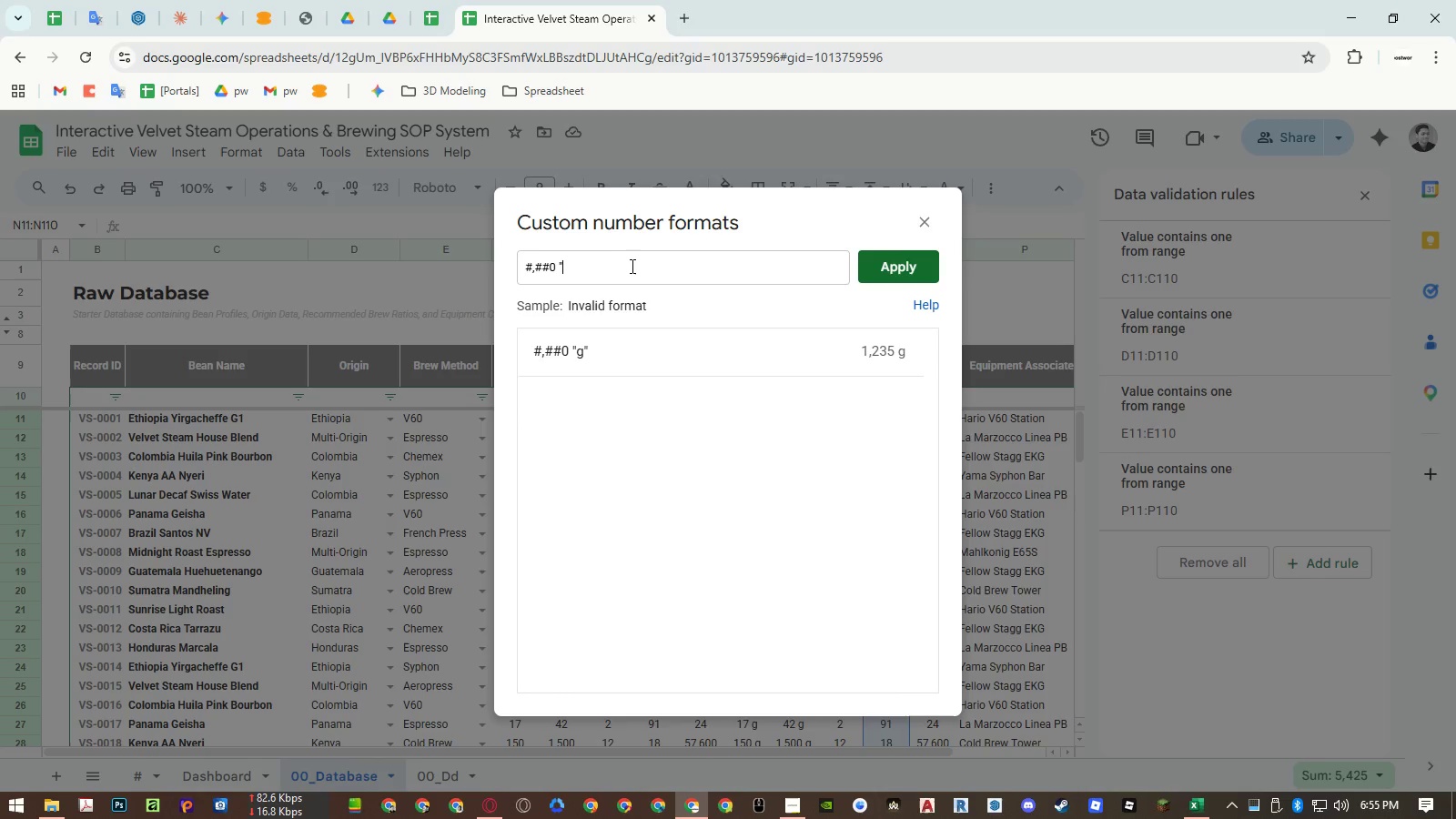 
key(Shift+Quote)
 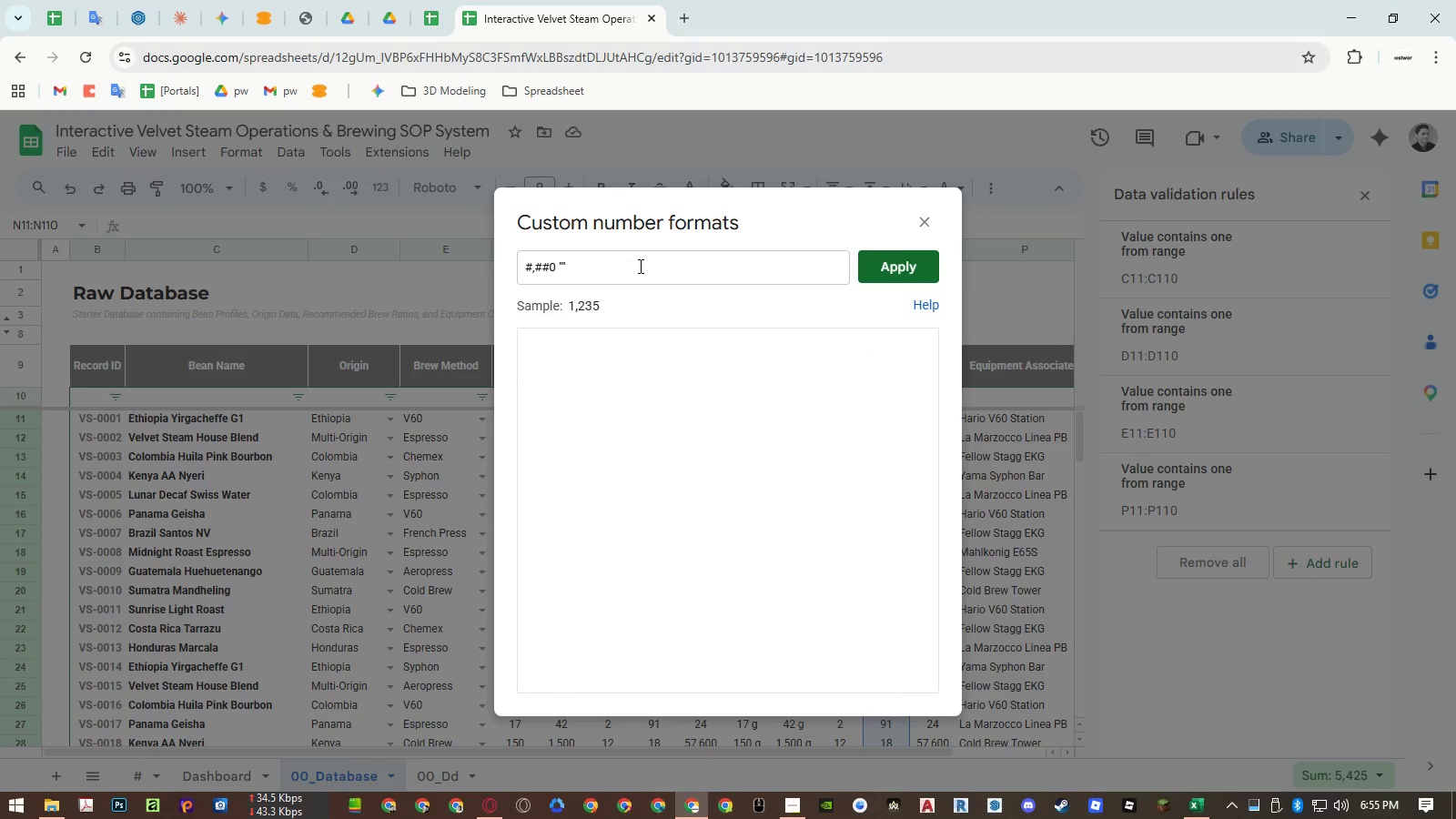 
key(Backspace)
 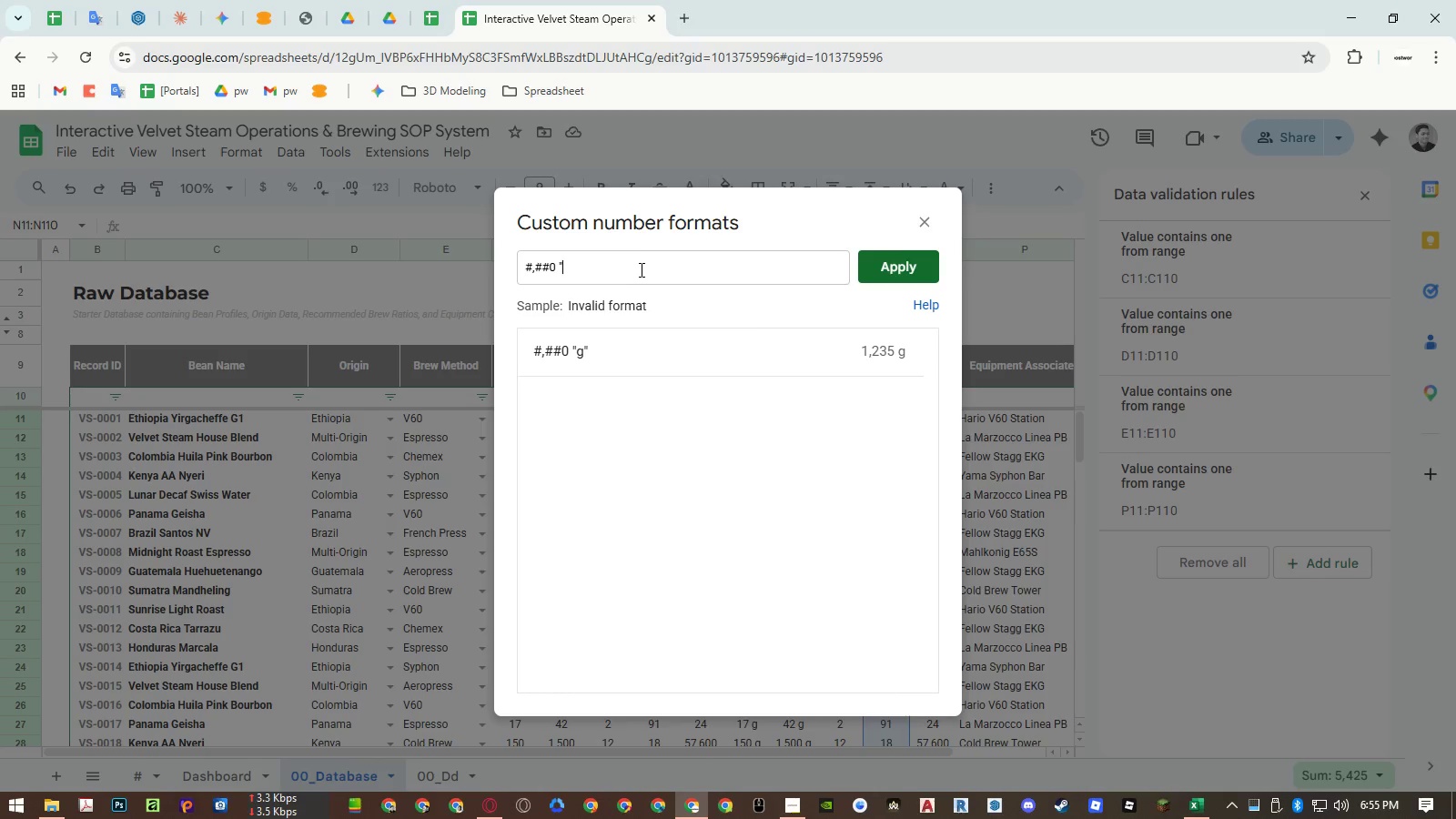 
key(Control+ControlLeft)
 